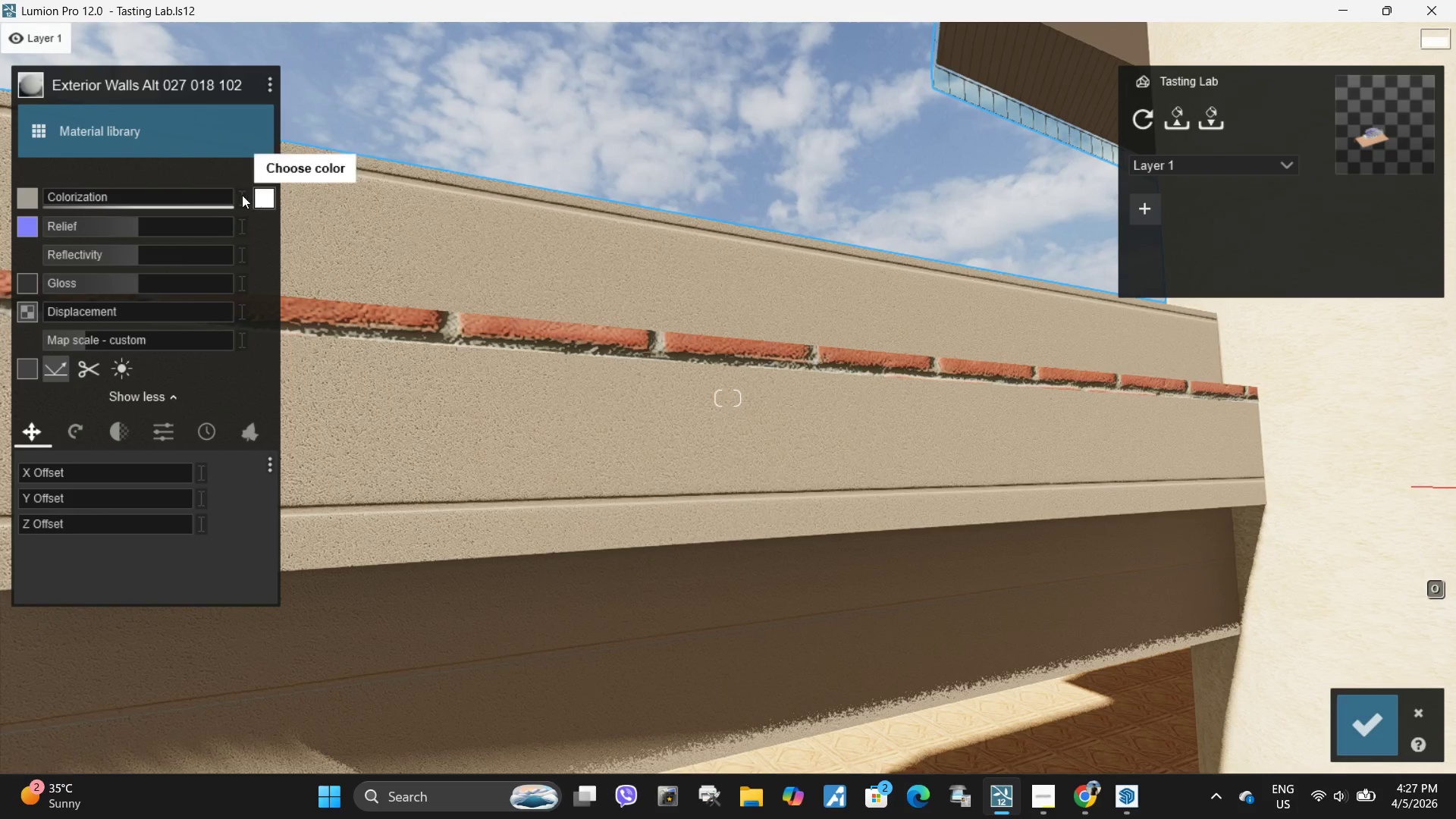 
left_click_drag(start_coordinate=[168, 197], to_coordinate=[449, 207])
 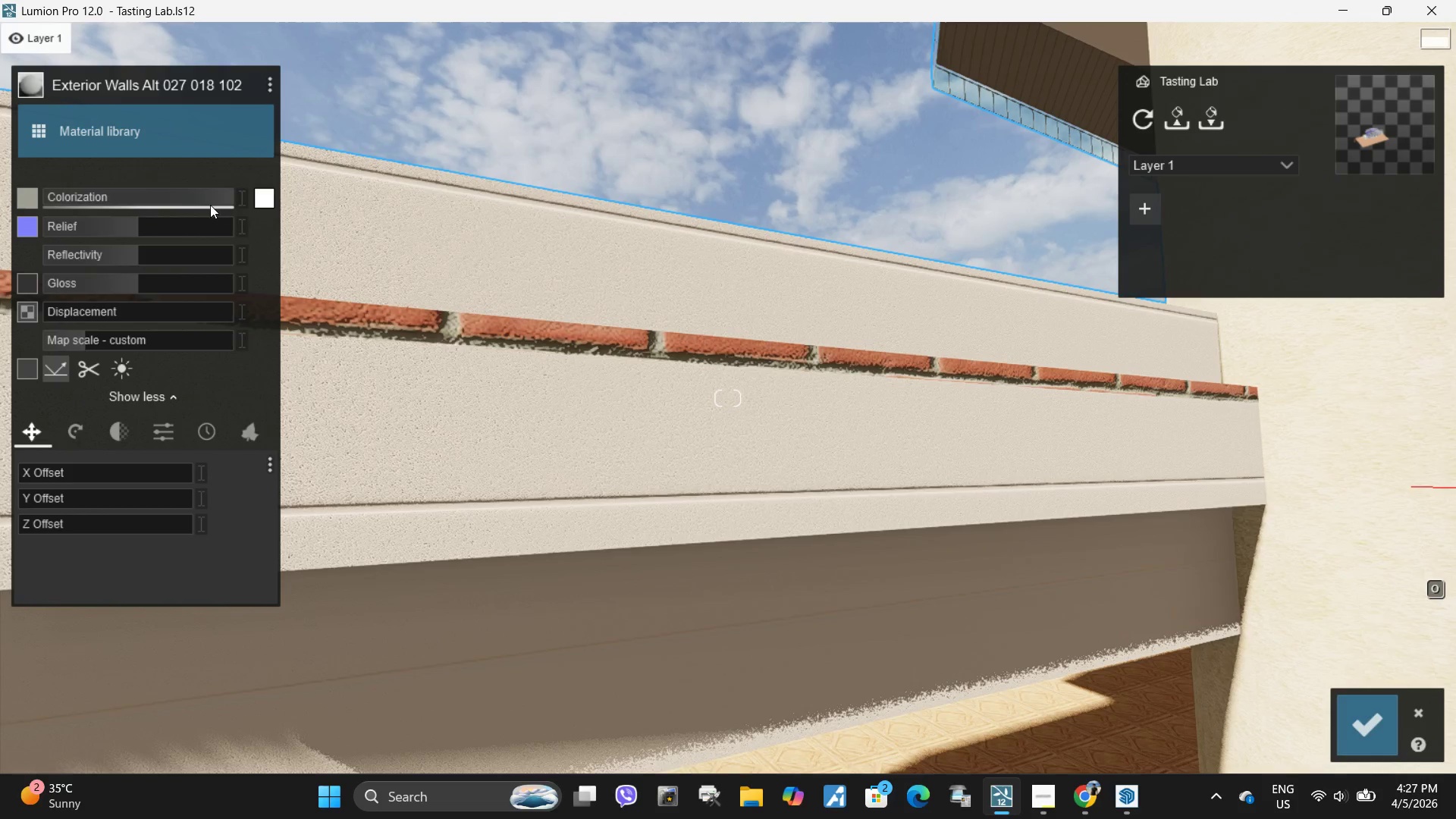 
mouse_move([236, 183])
 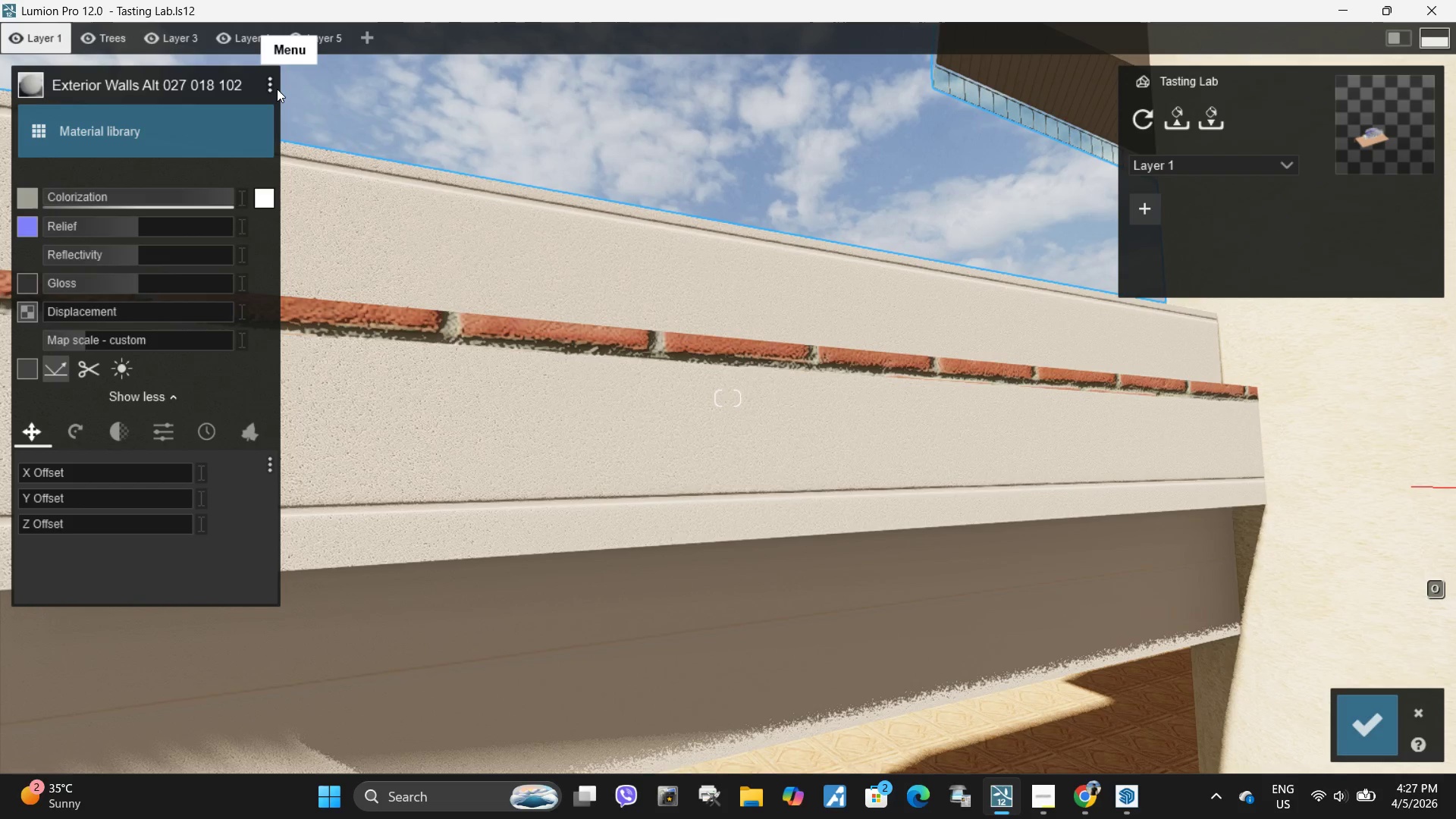 
left_click([275, 87])
 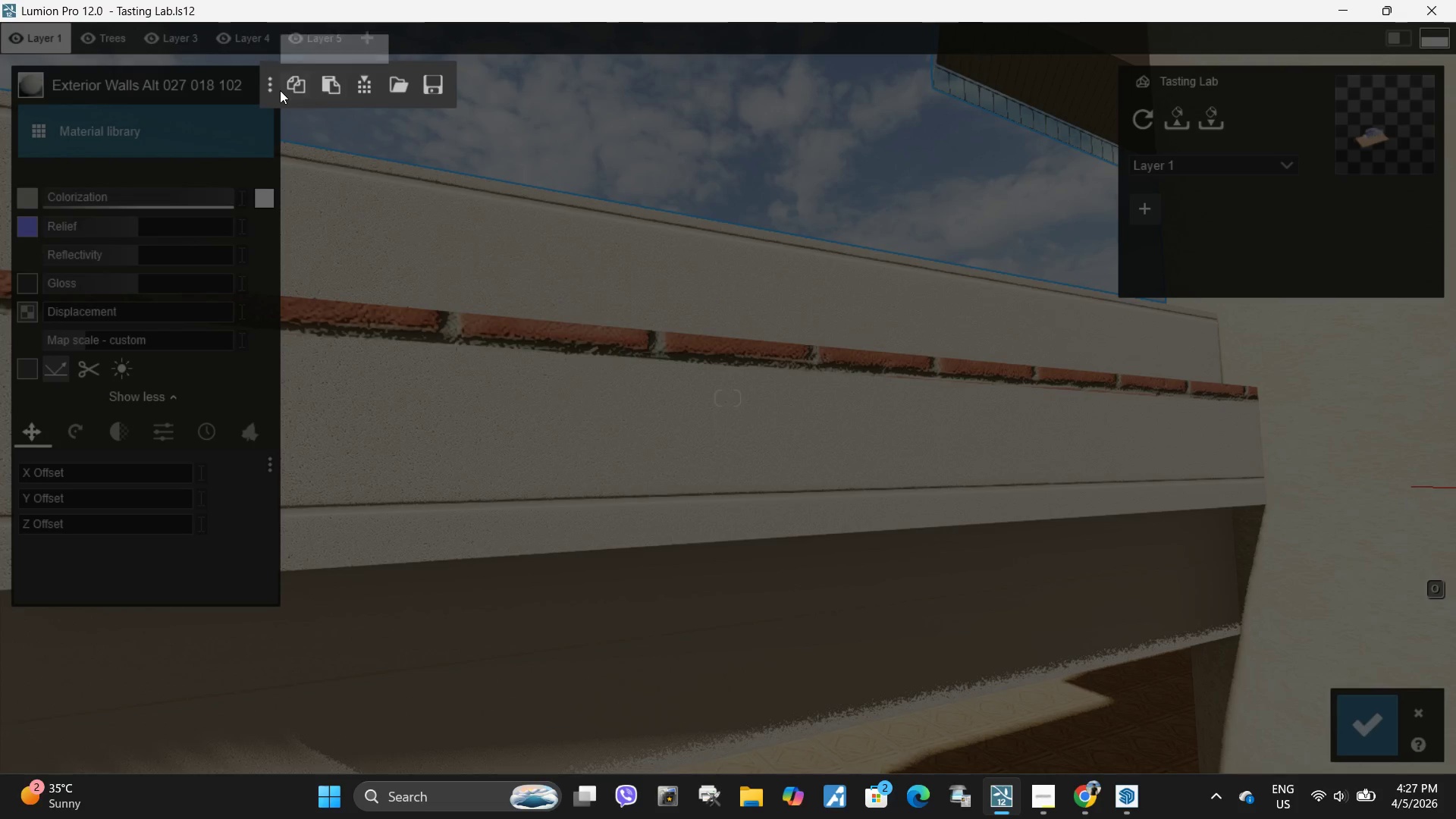 
left_click([290, 90])
 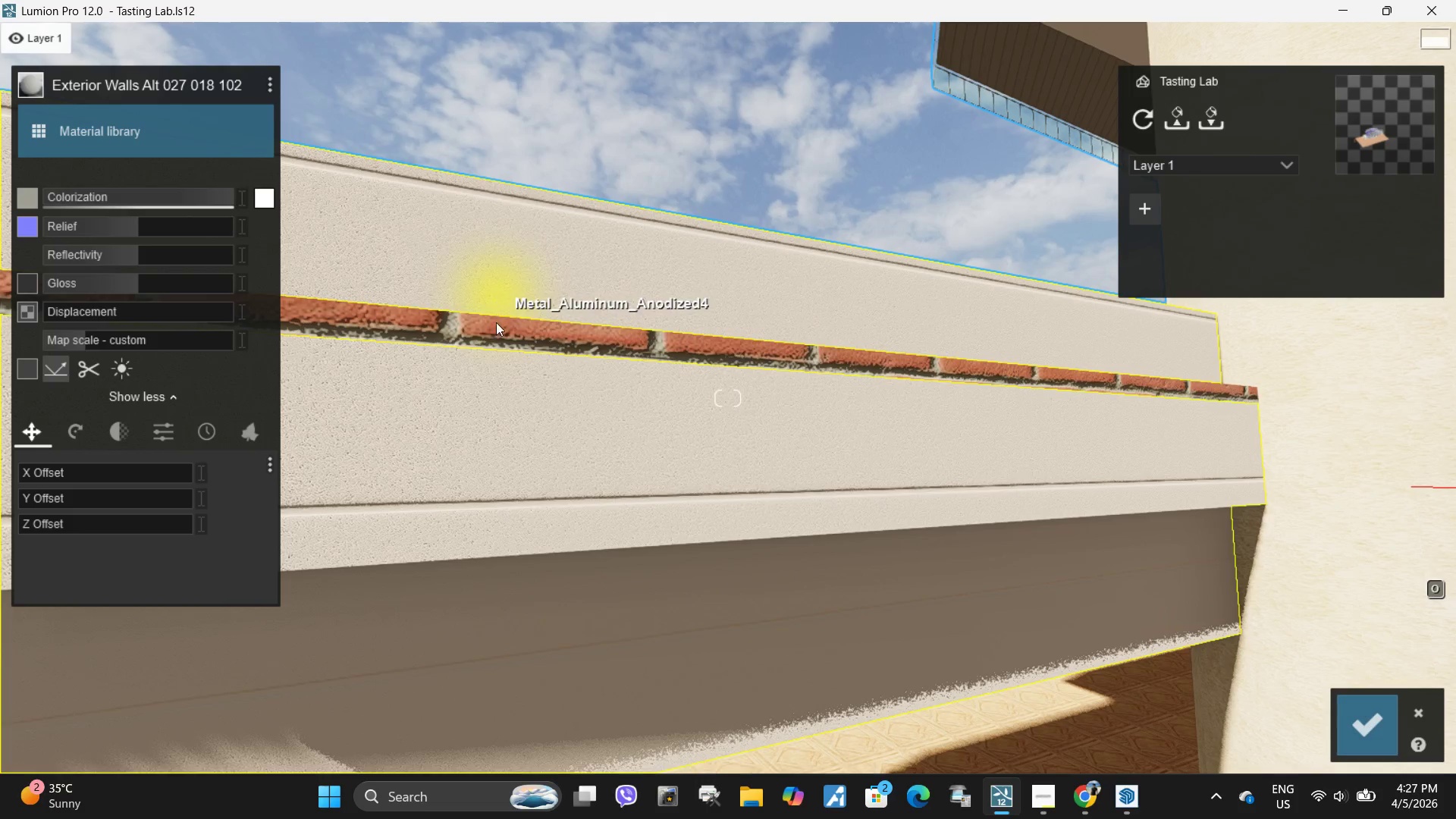 
left_click([495, 329])
 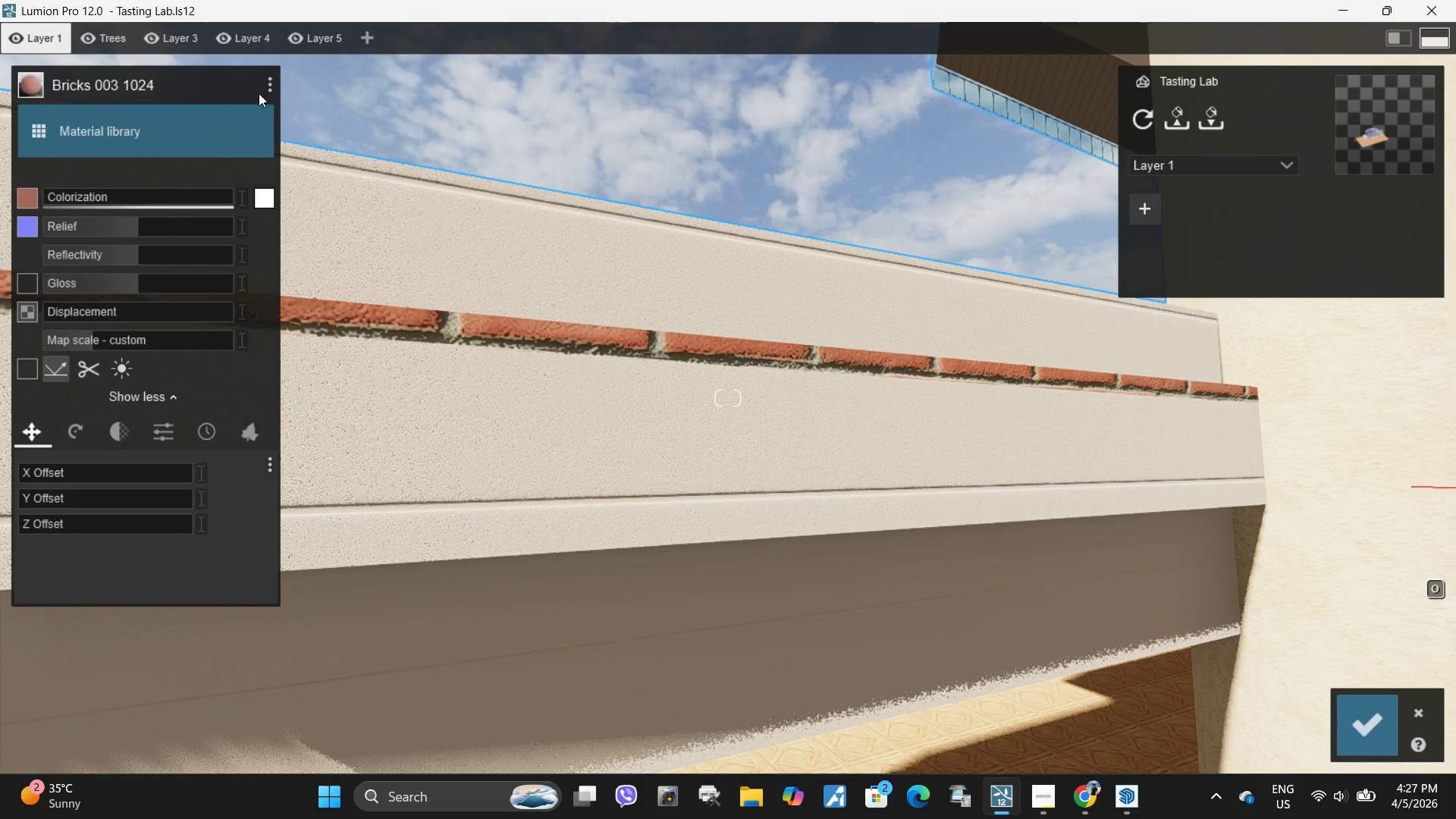 
left_click([268, 87])
 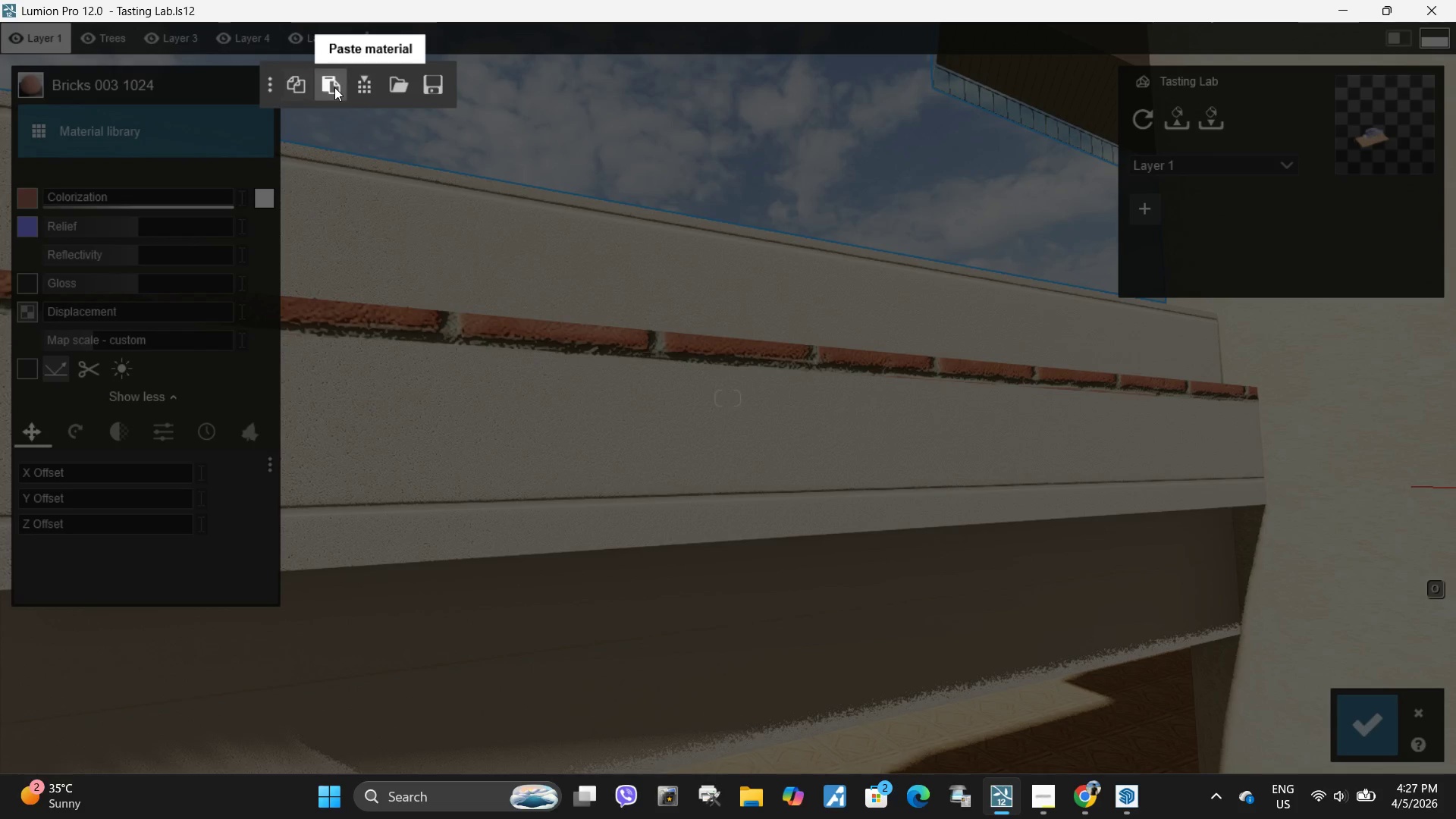 
left_click([334, 87])
 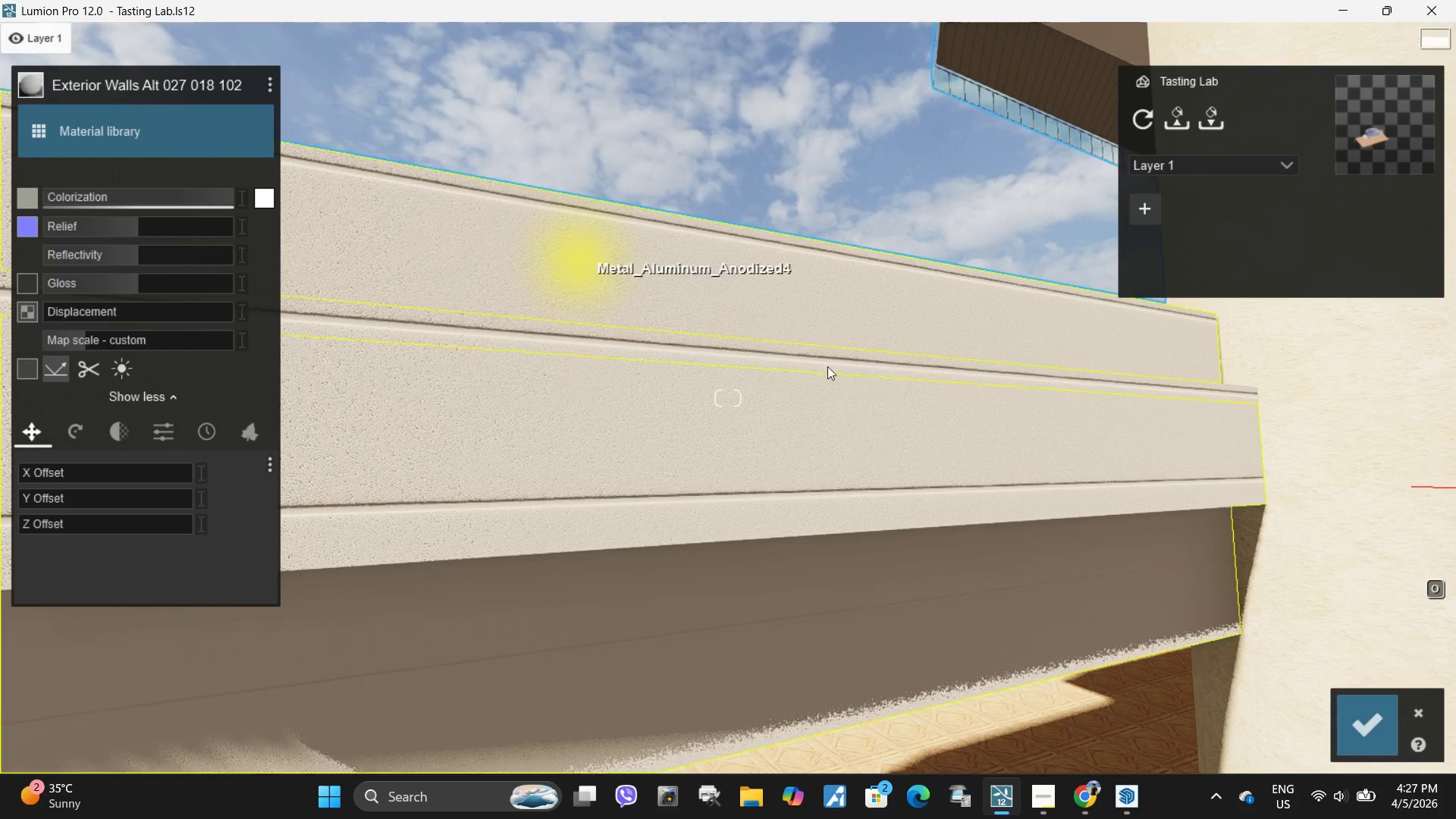 
type(ee)
 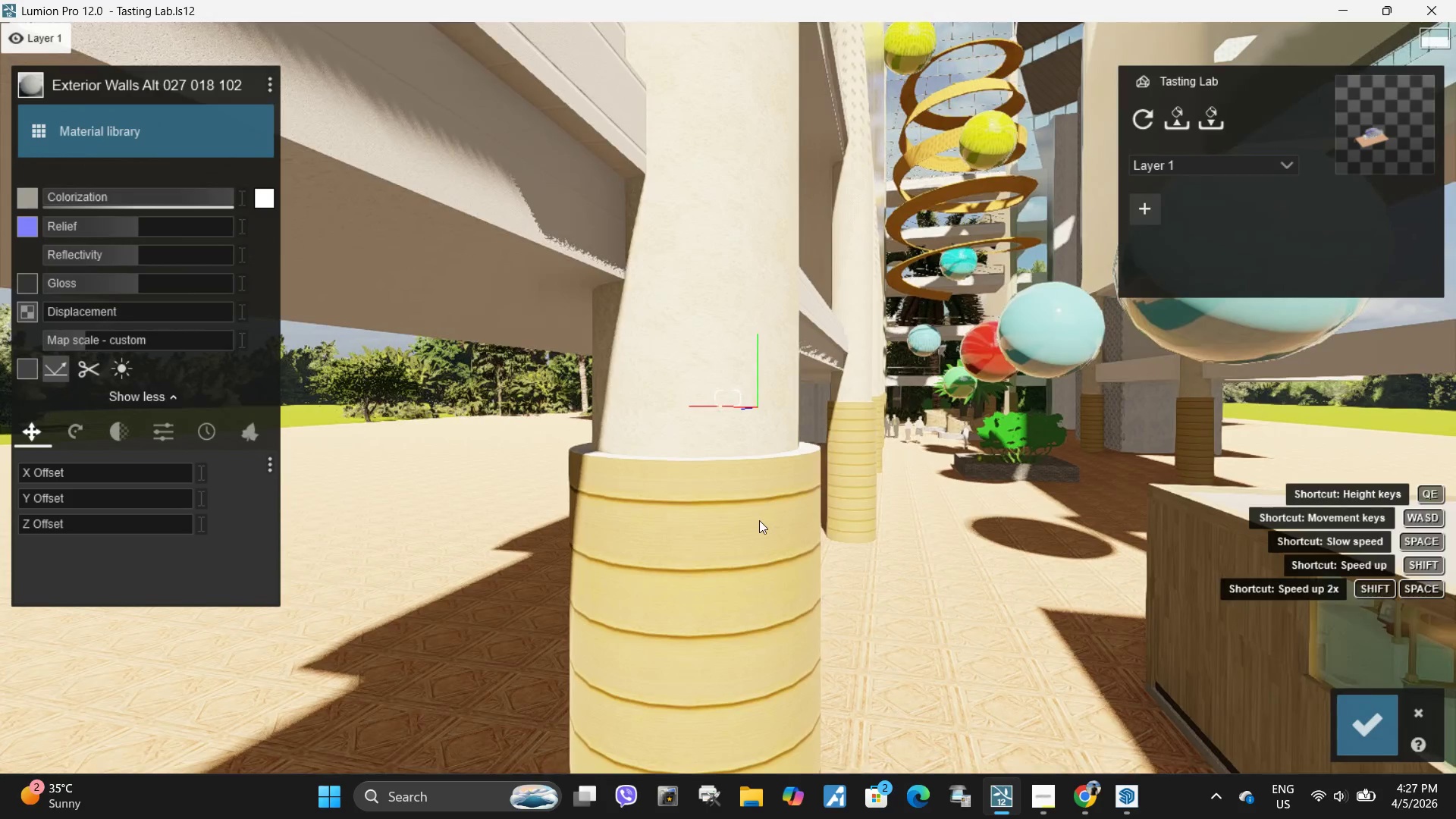 
left_click([734, 535])
 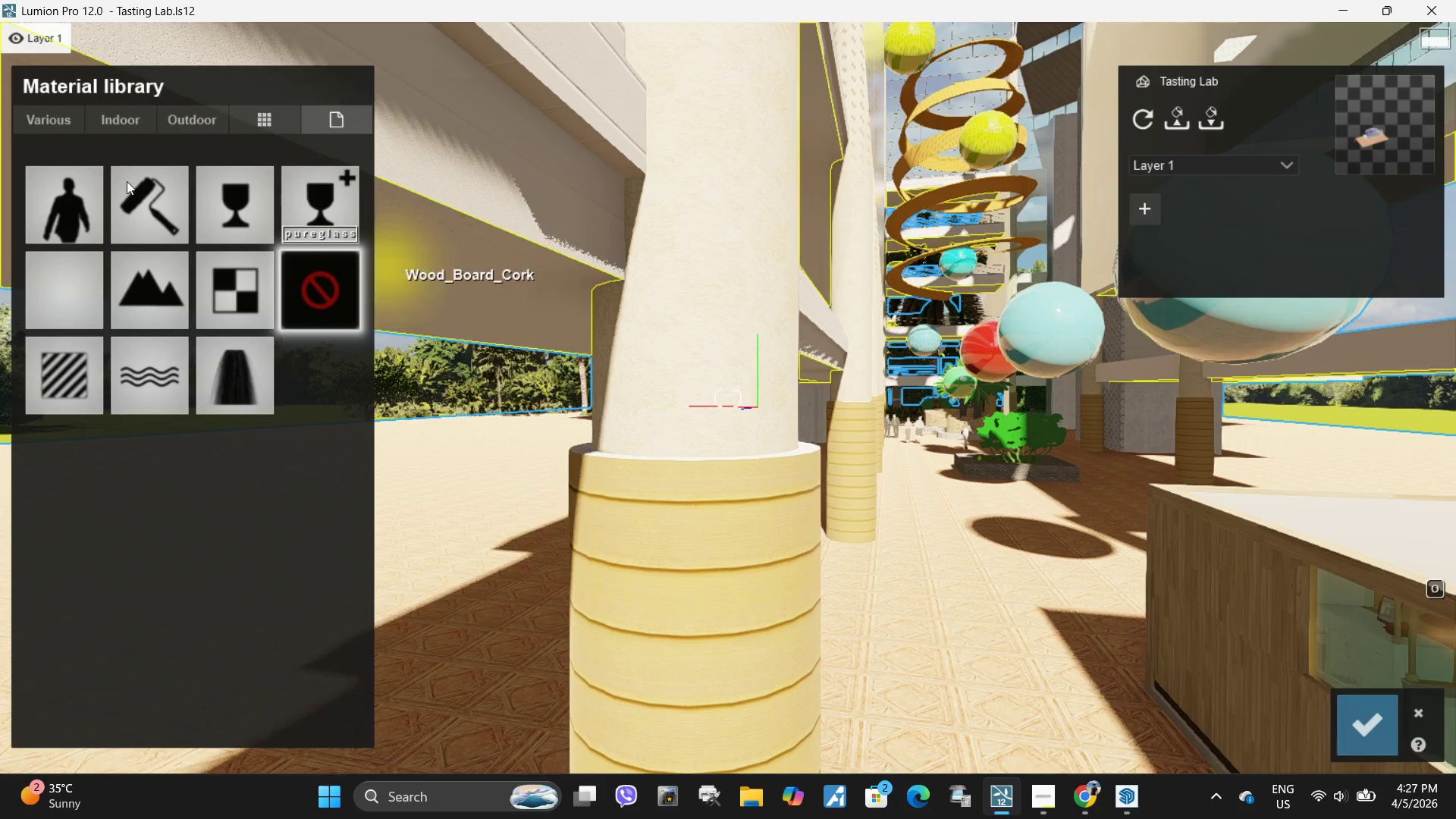 
left_click([173, 121])
 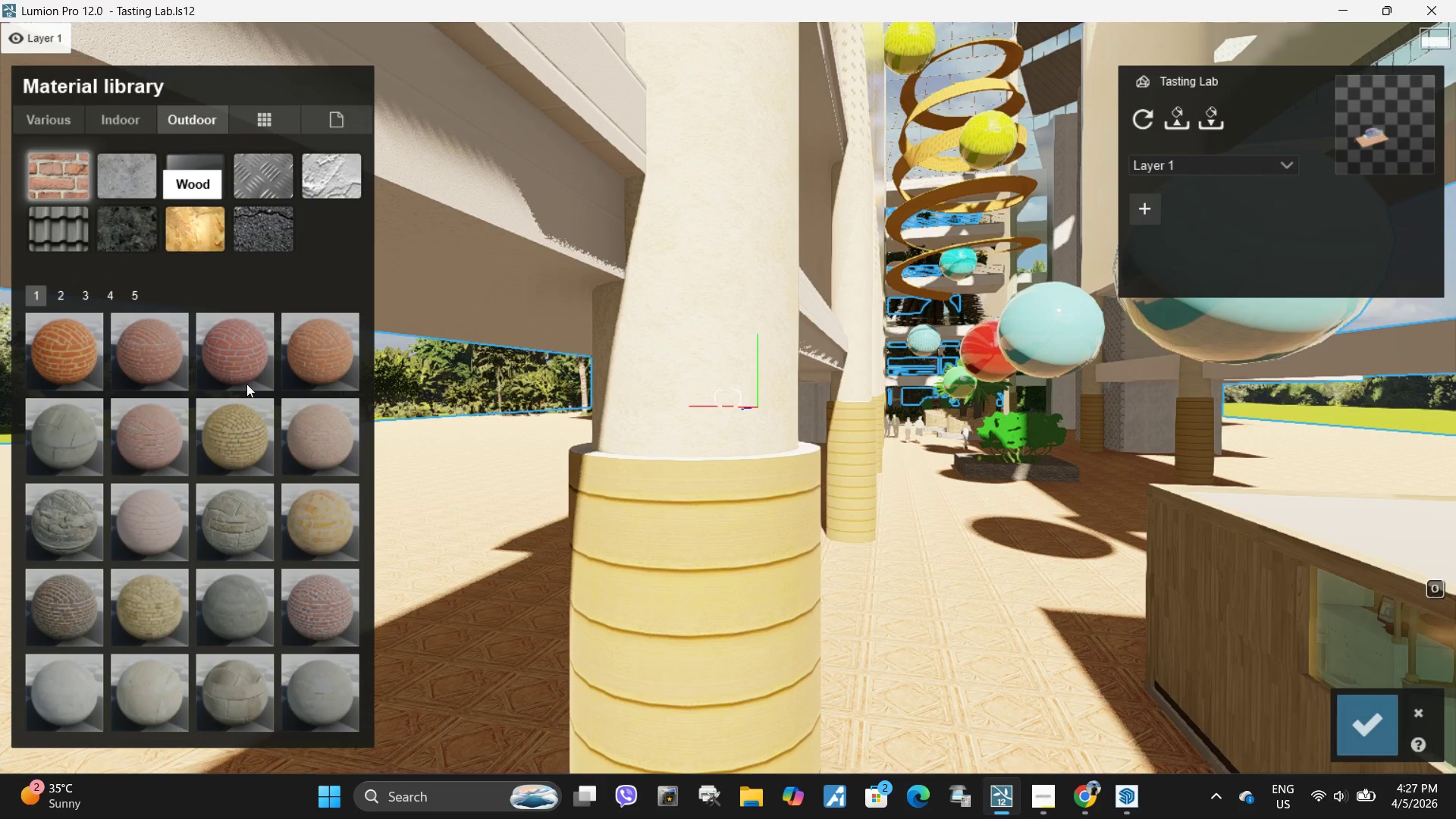 
left_click([247, 328])
 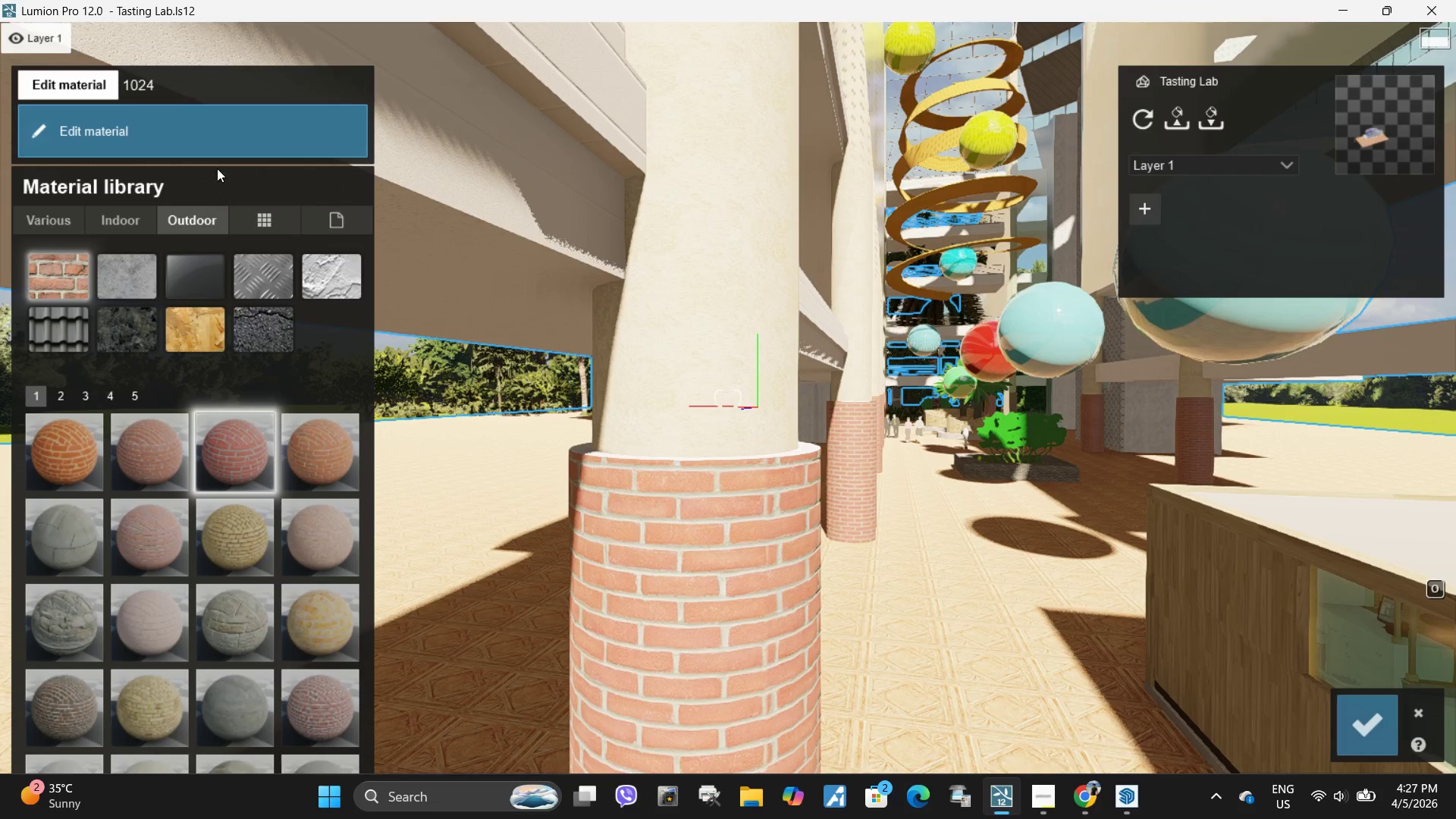 
left_click([189, 139])
 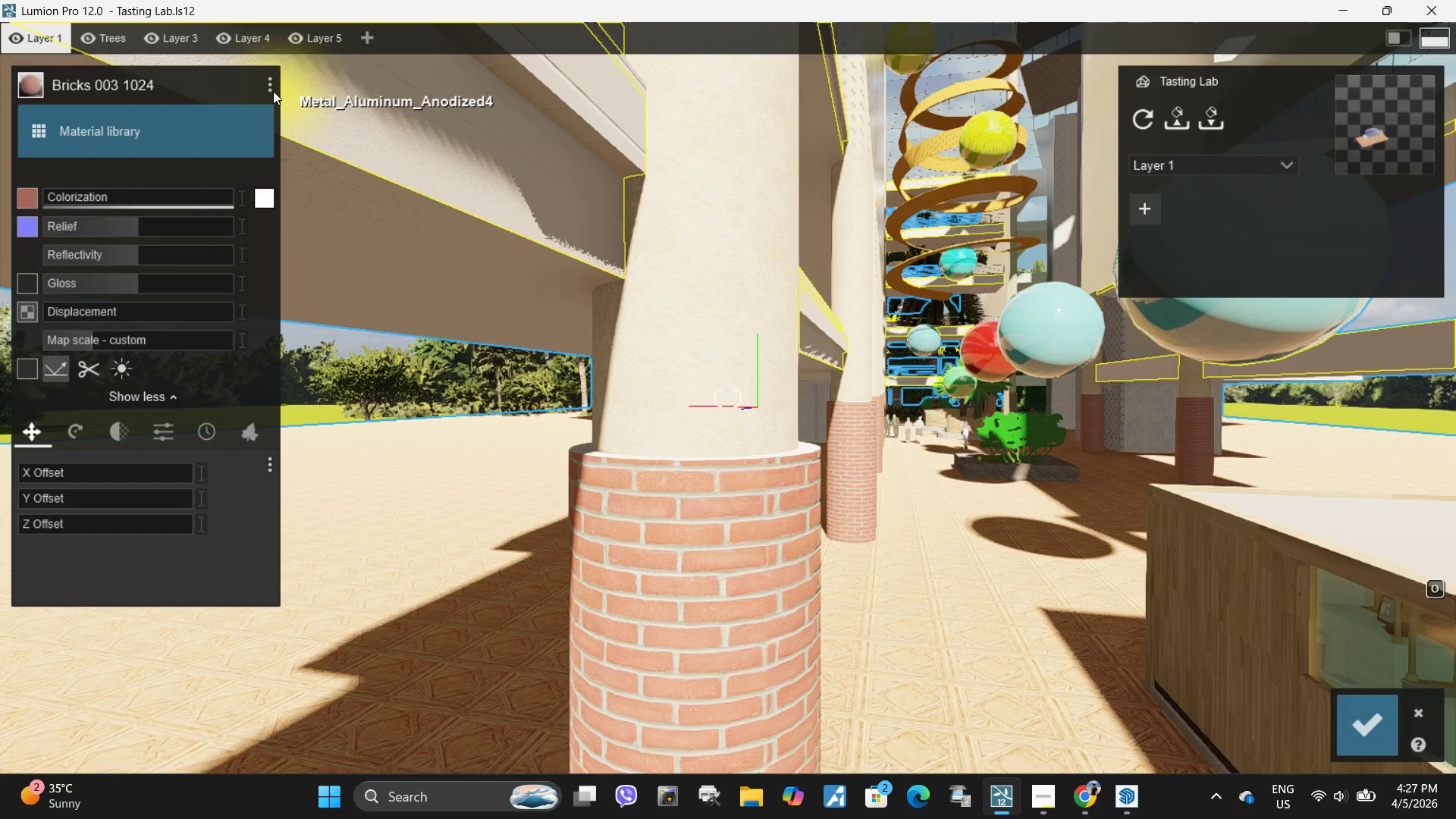 
left_click([272, 90])
 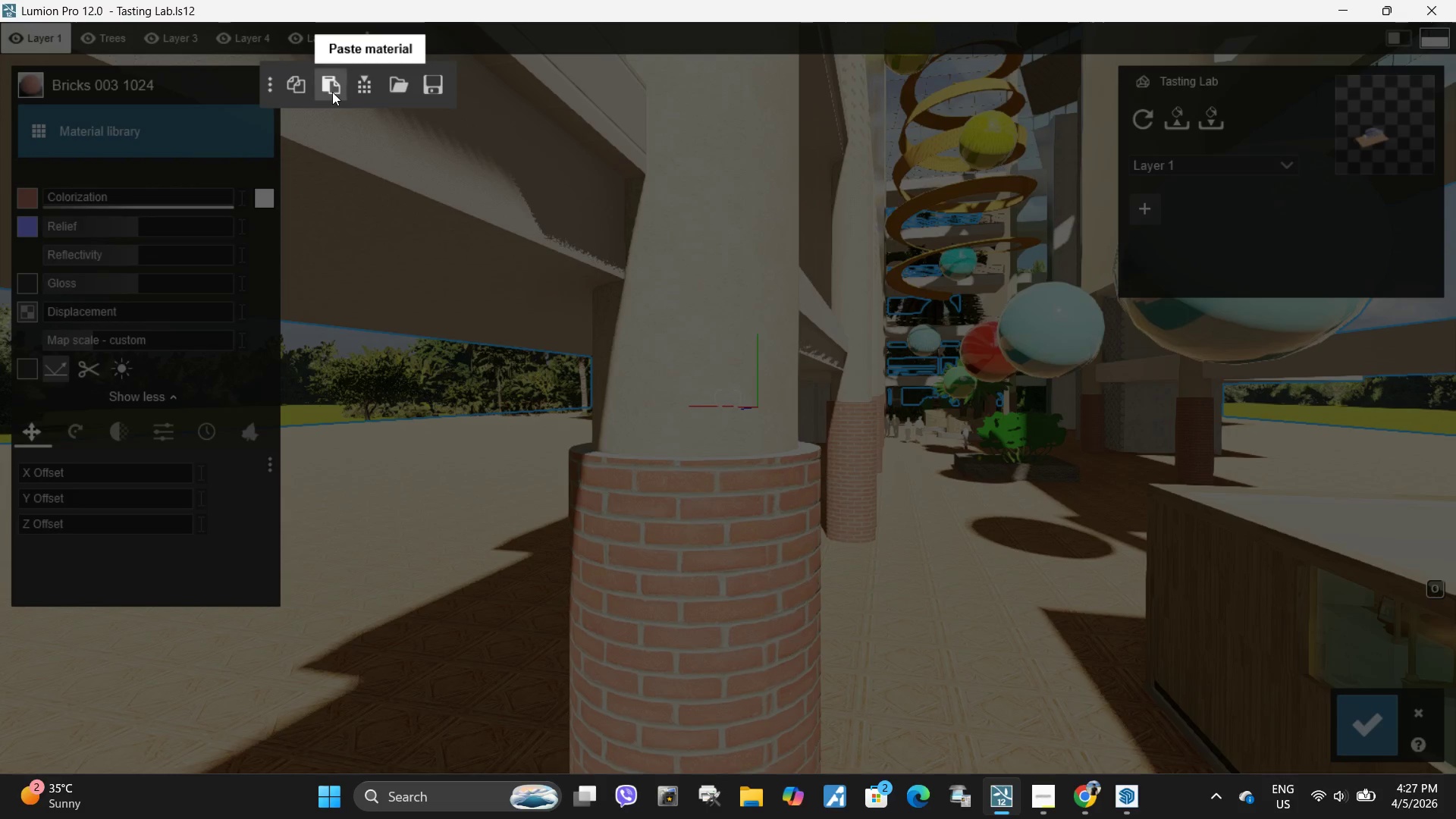 
left_click([331, 92])
 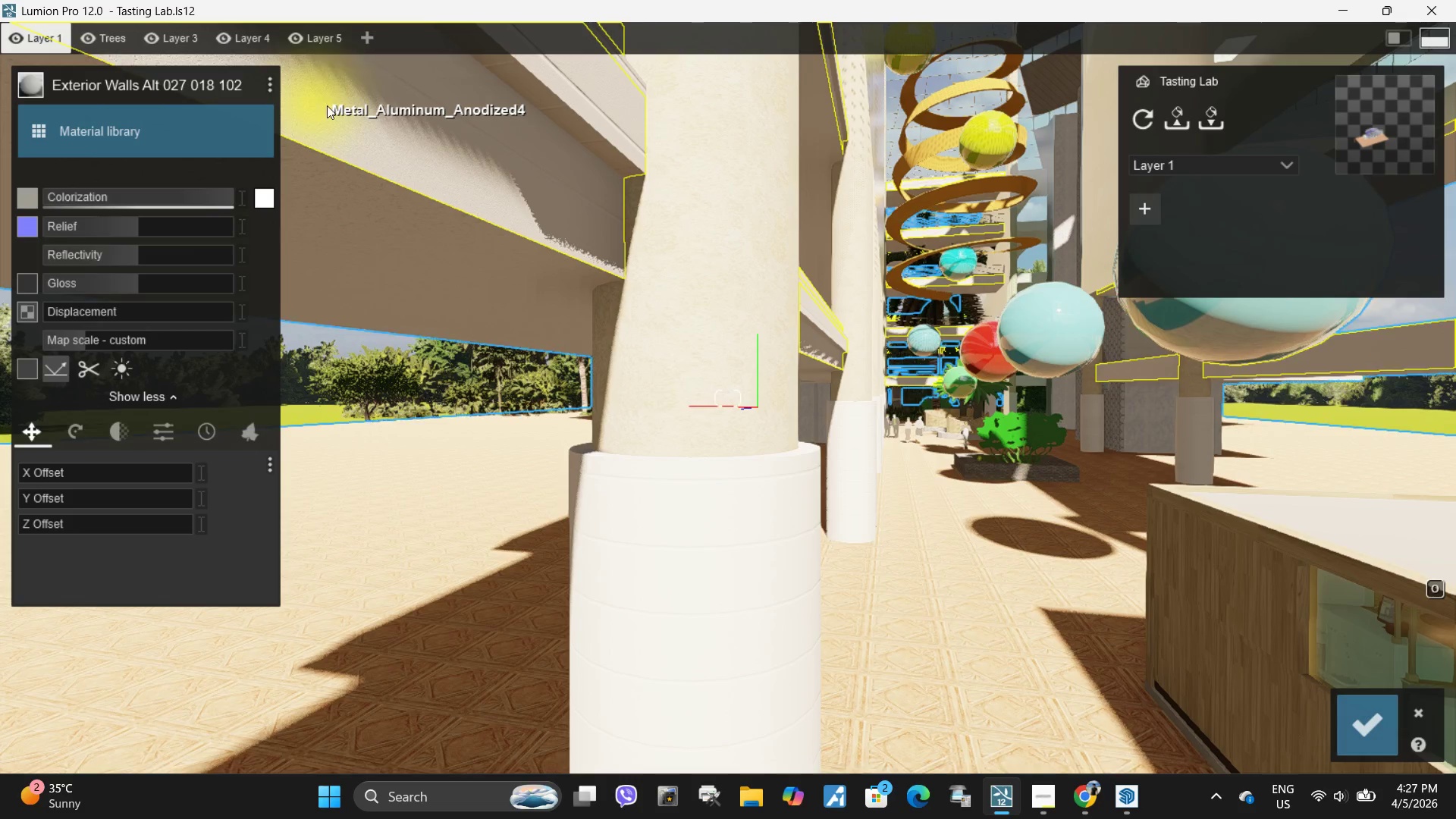 
hold_key(key=D, duration=0.31)
 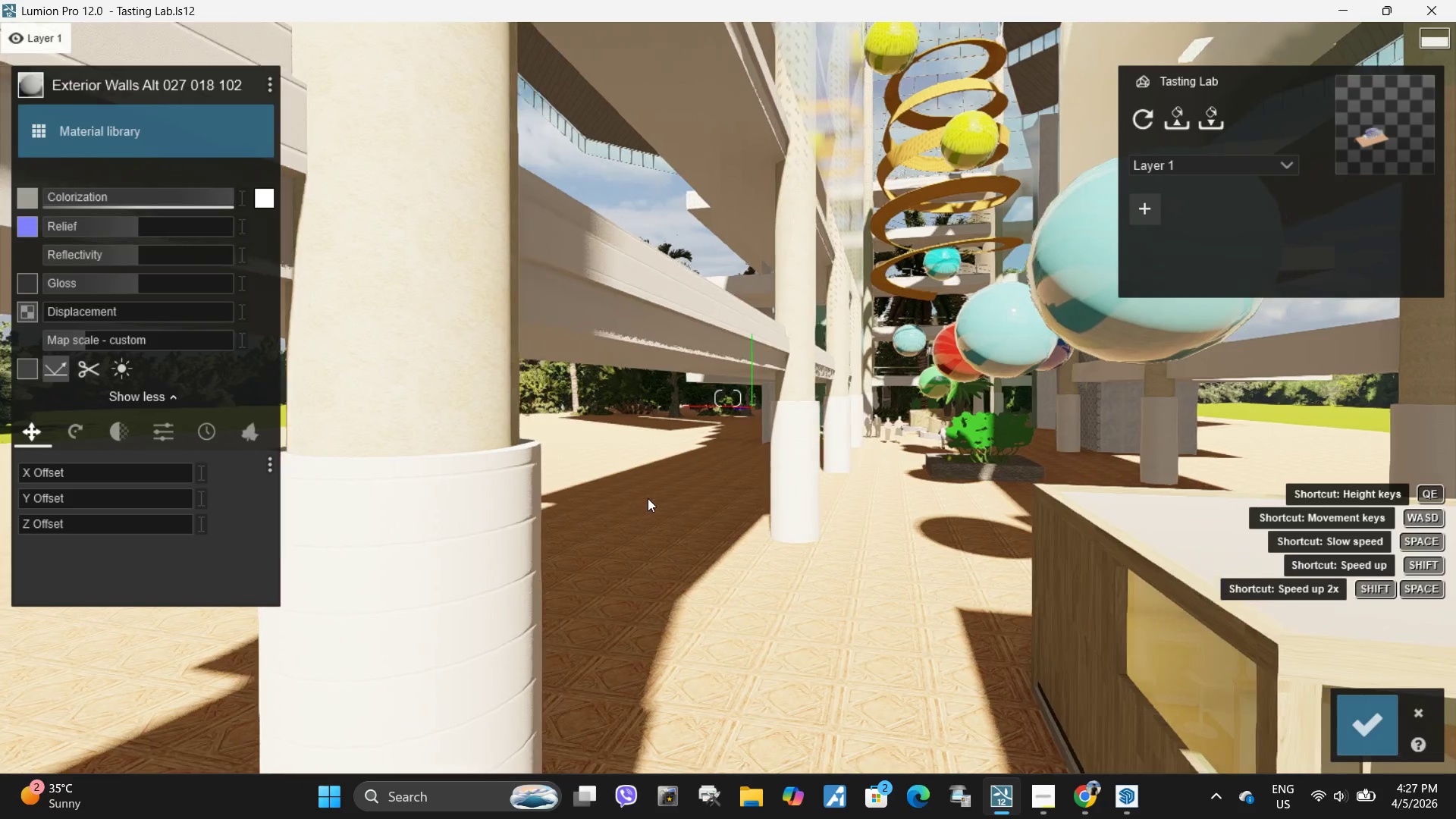 
type(see)
 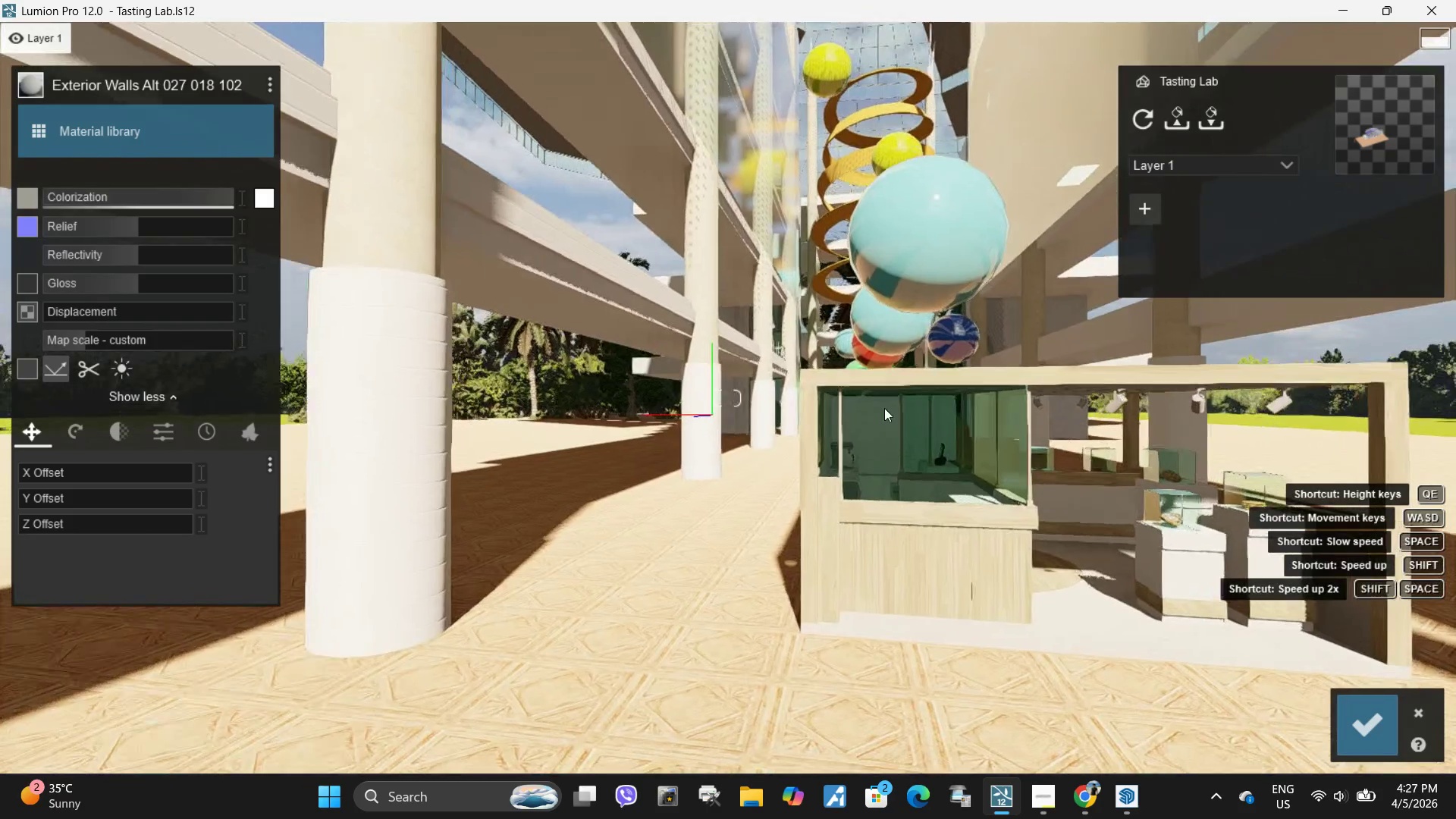 
hold_key(key=D, duration=0.39)
 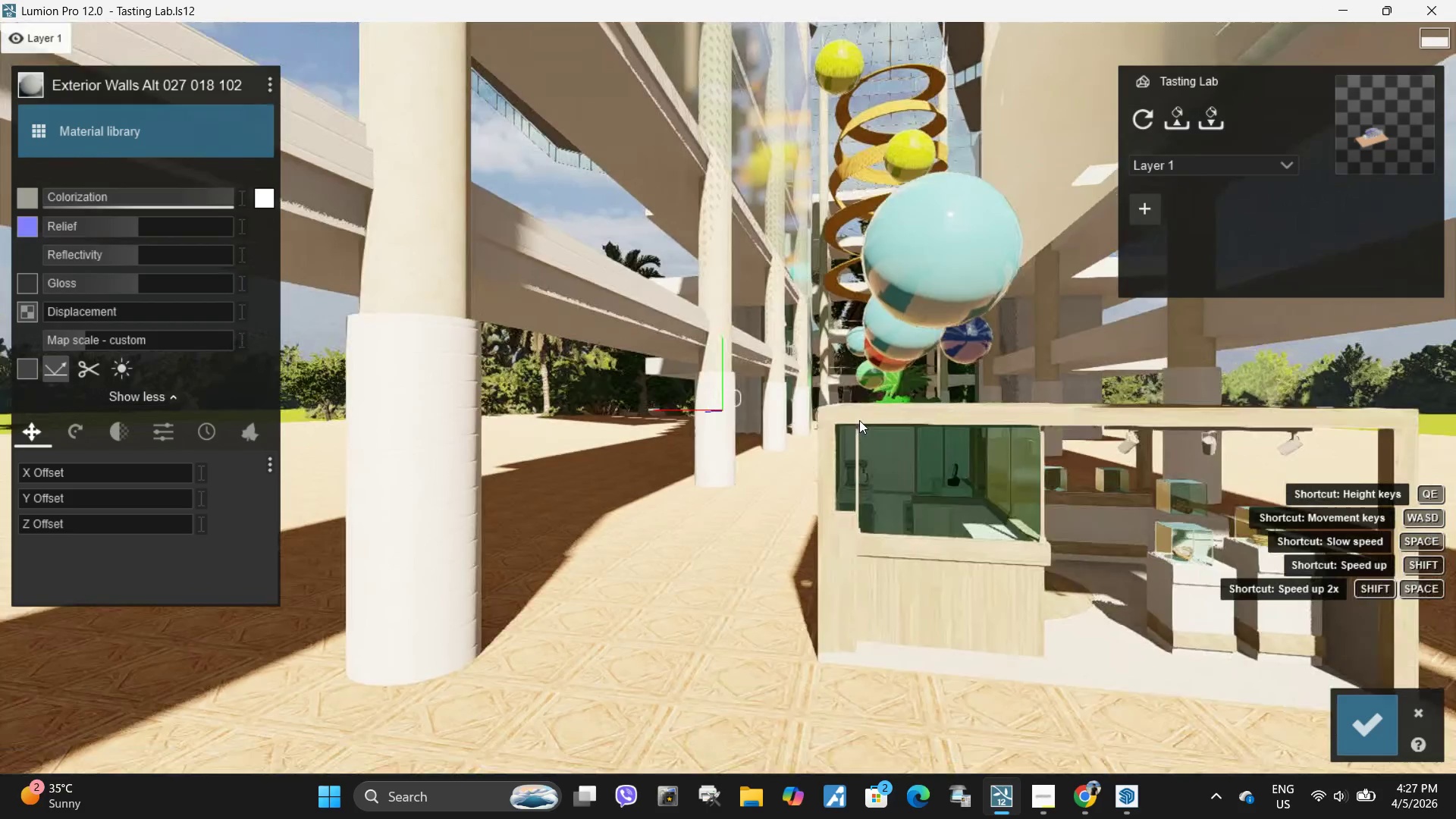 
hold_key(key=W, duration=0.95)
 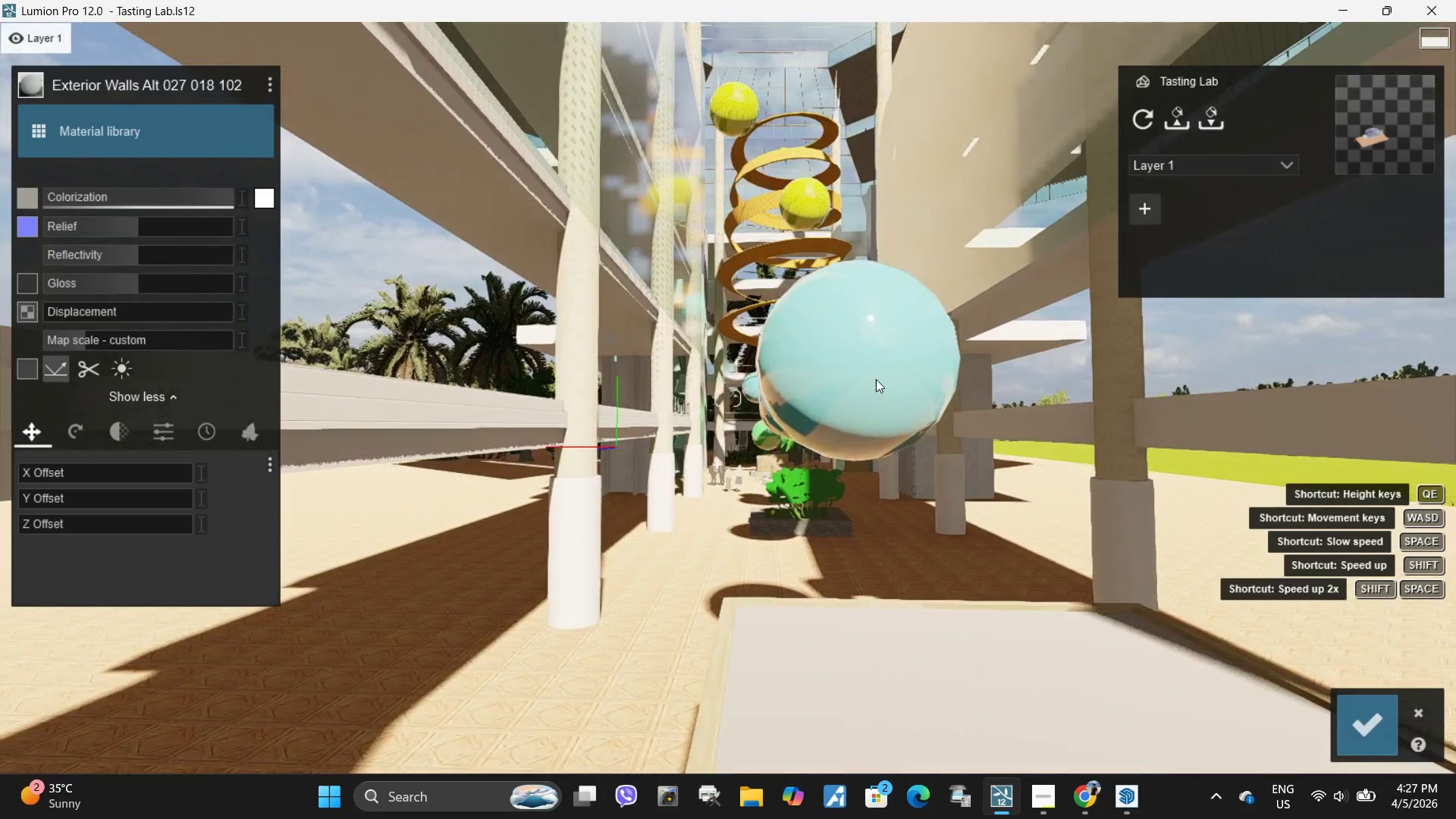 
hold_key(key=Q, duration=0.69)
 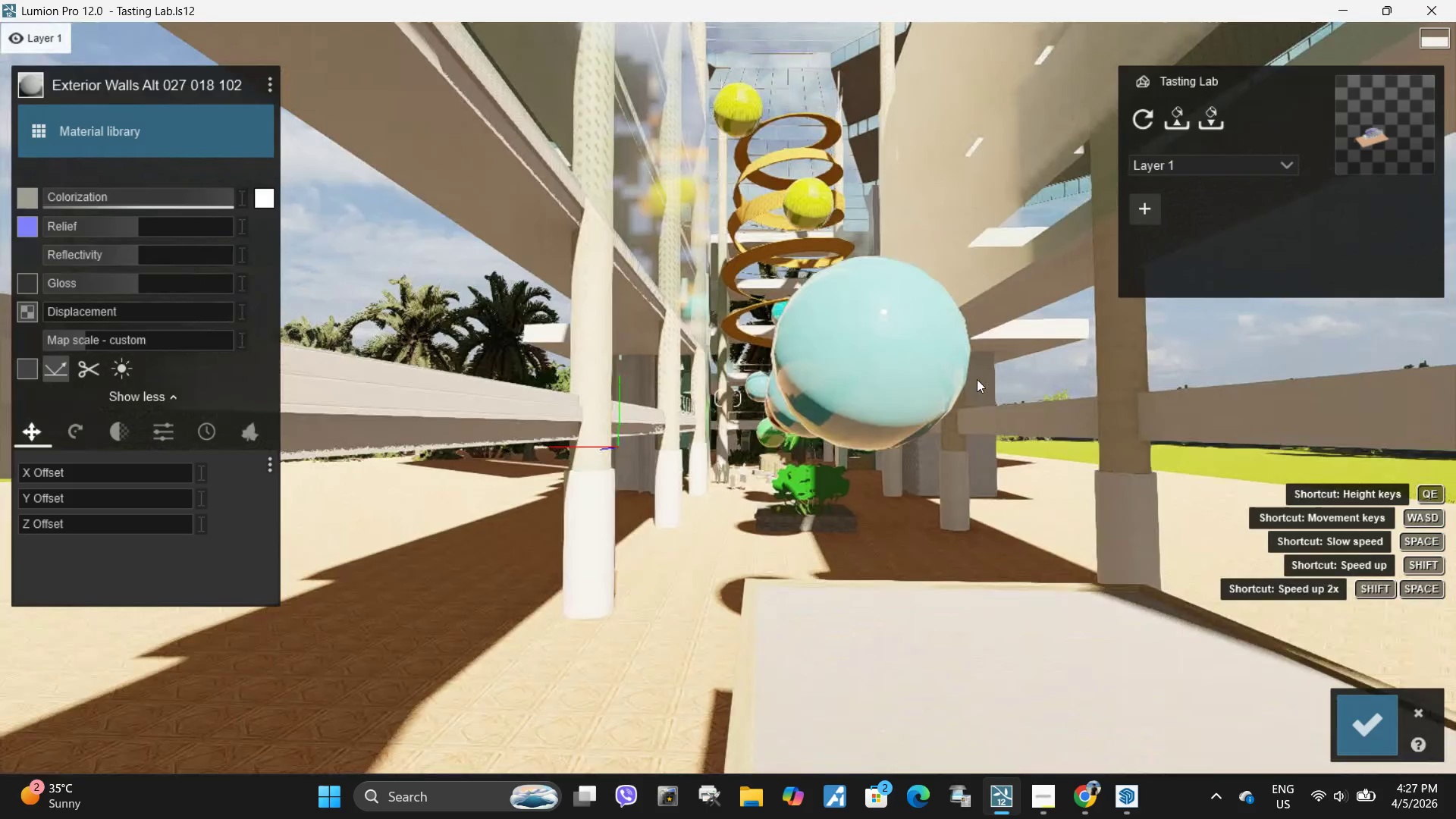 
key(D)
 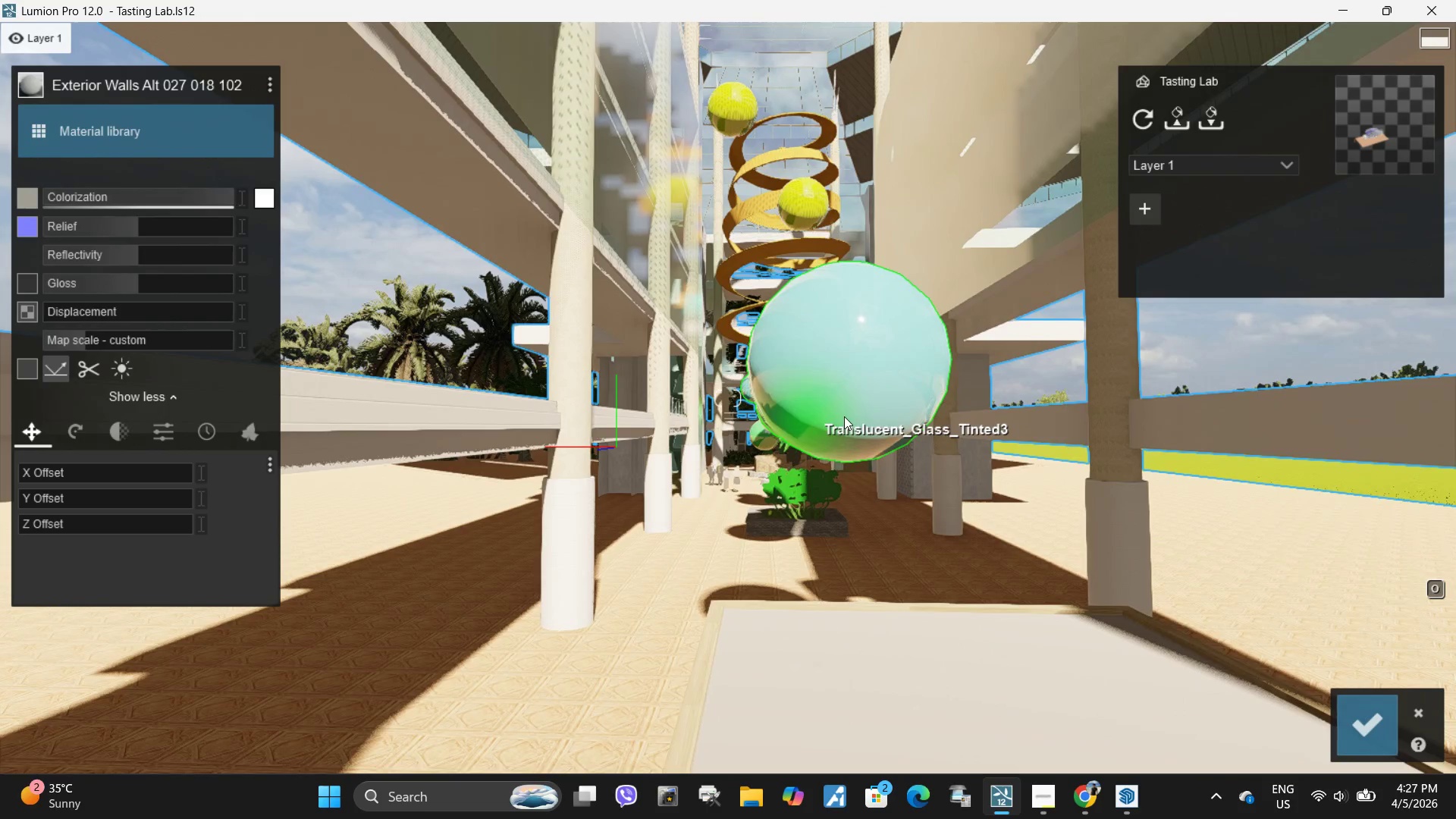 
double_click([868, 384])
 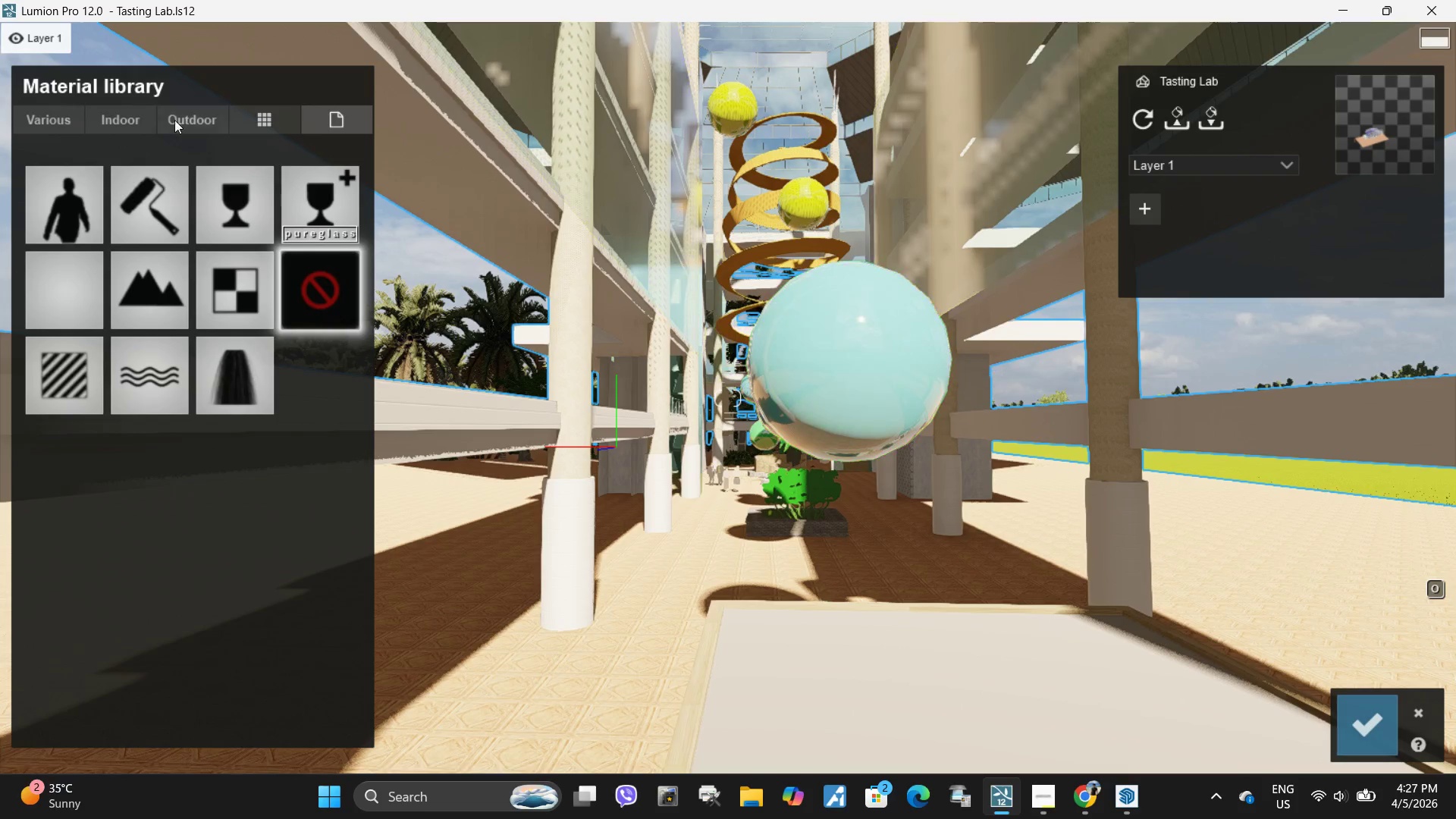 
left_click([202, 114])
 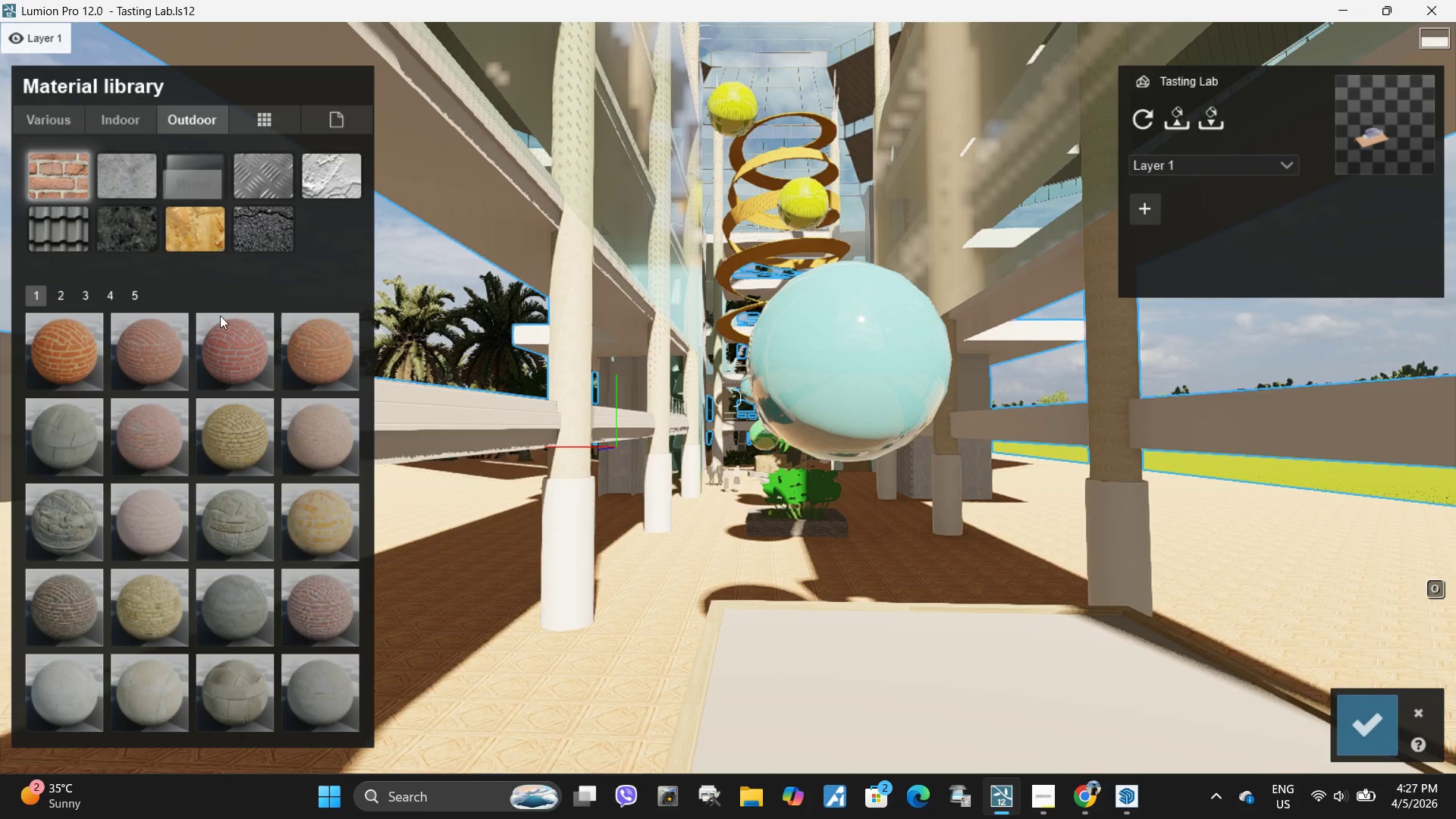 
left_click([232, 345])
 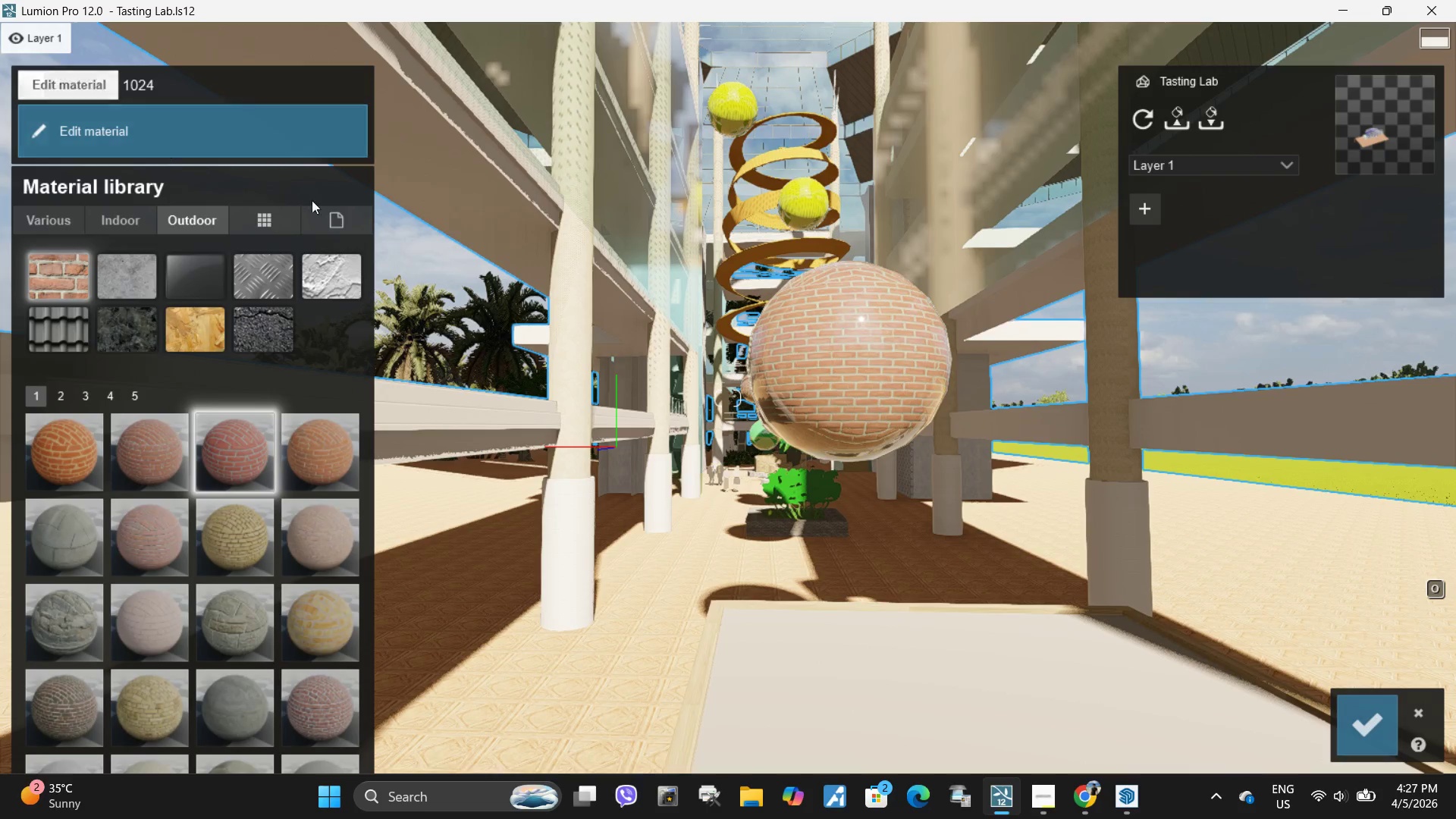 
left_click([164, 129])
 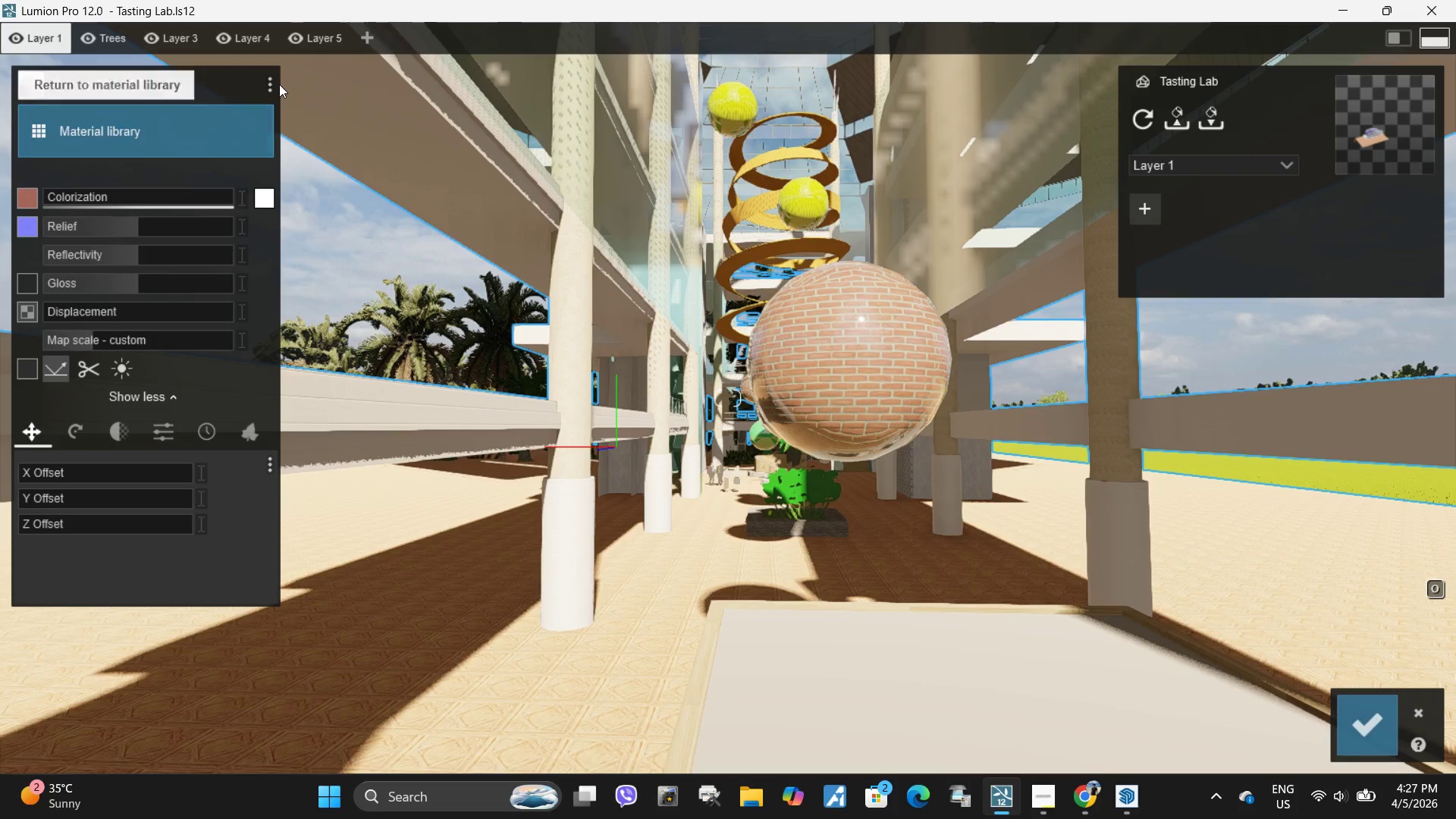 
left_click([273, 84])
 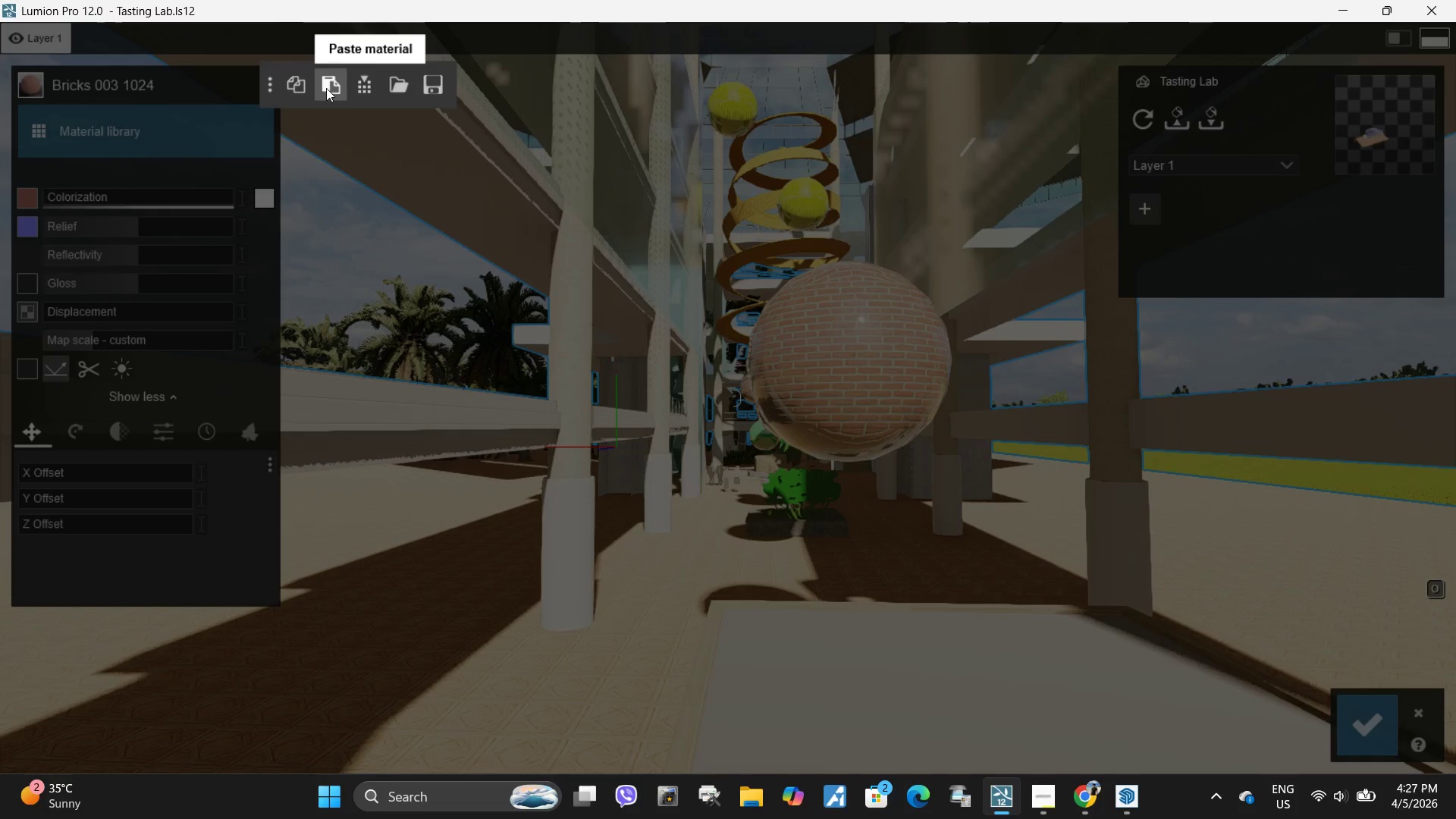 
left_click([326, 87])
 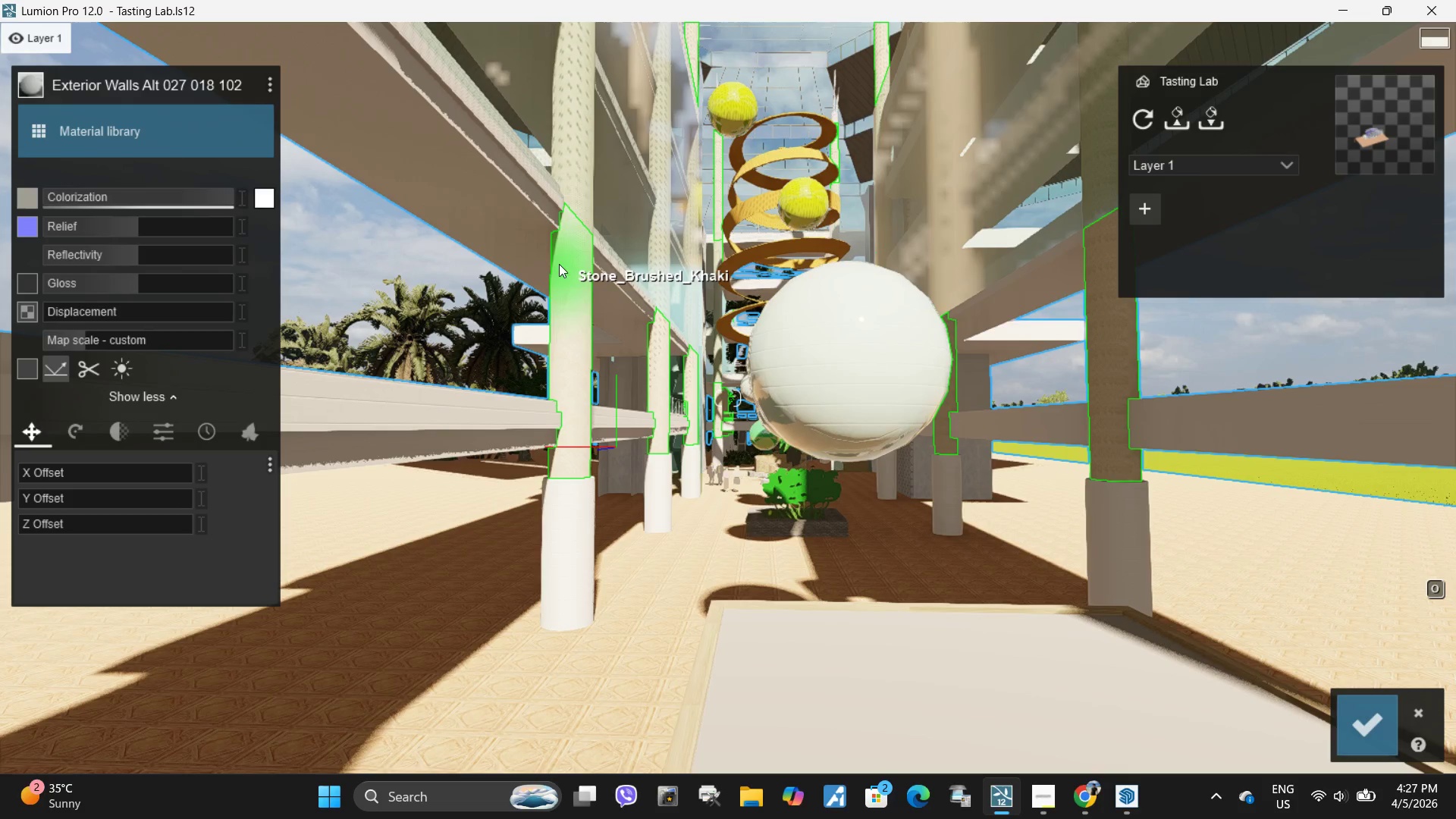 
hold_key(key=W, duration=2.66)
 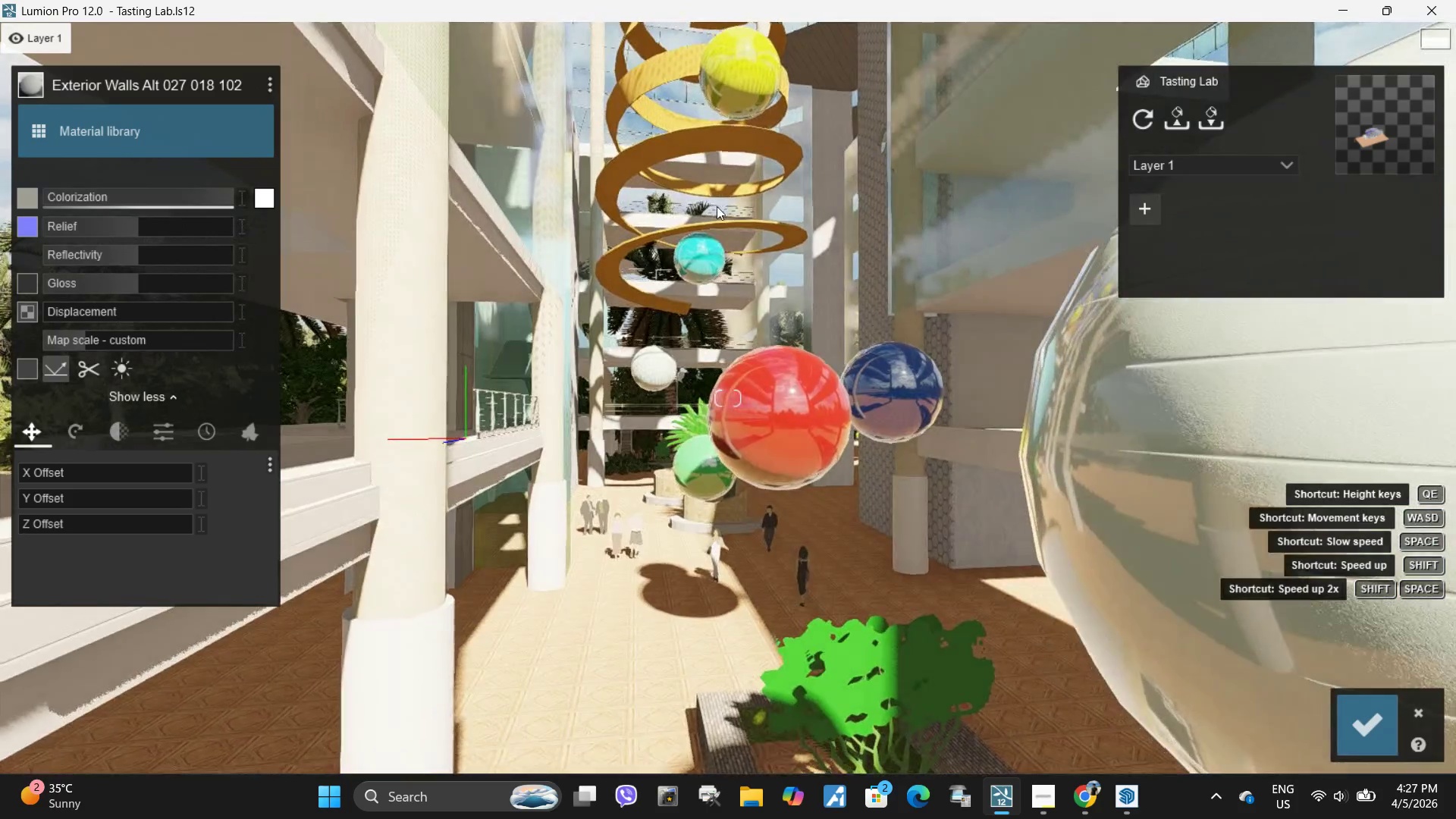 
hold_key(key=A, duration=0.5)
 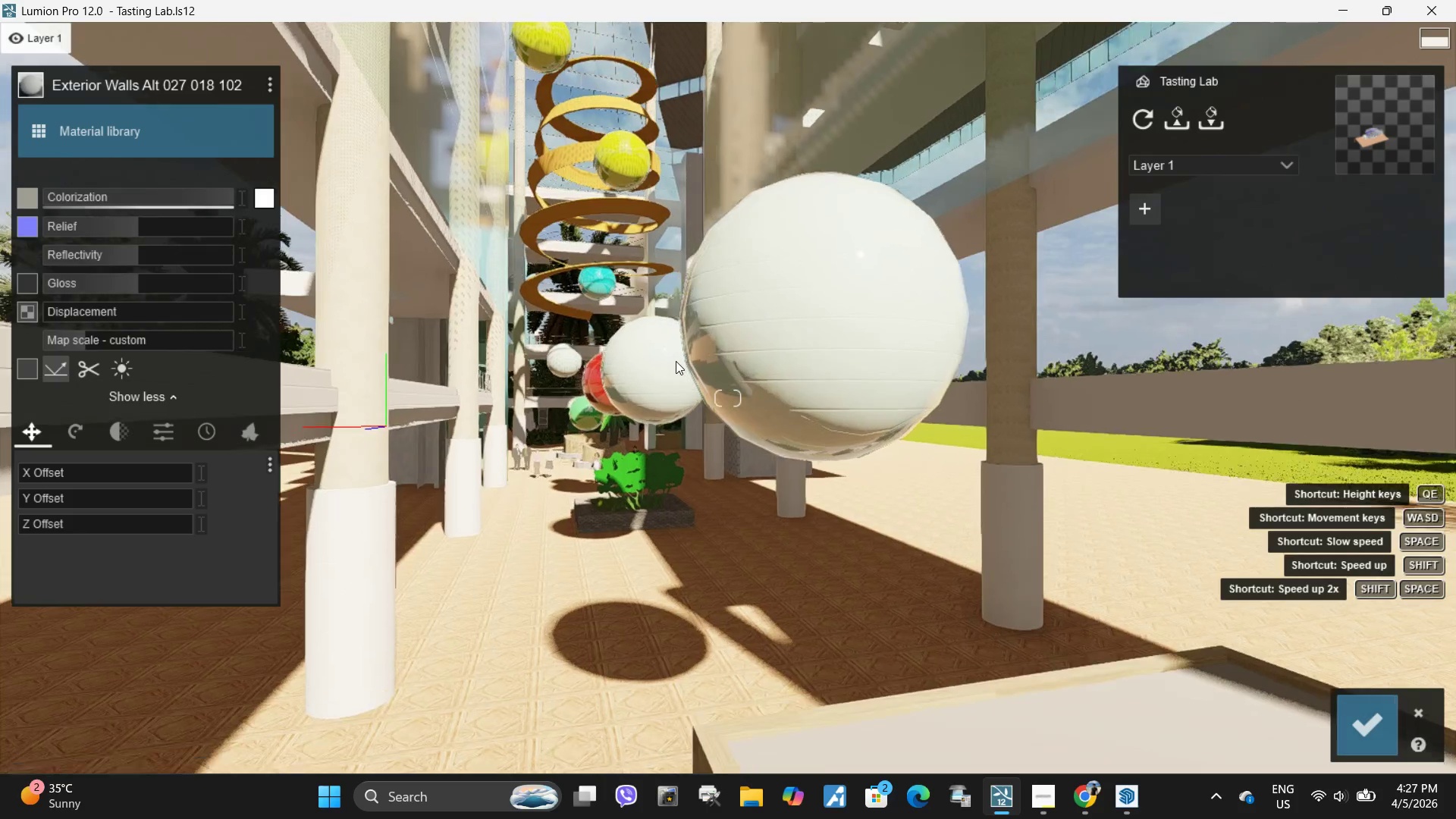 
type(aqA)
 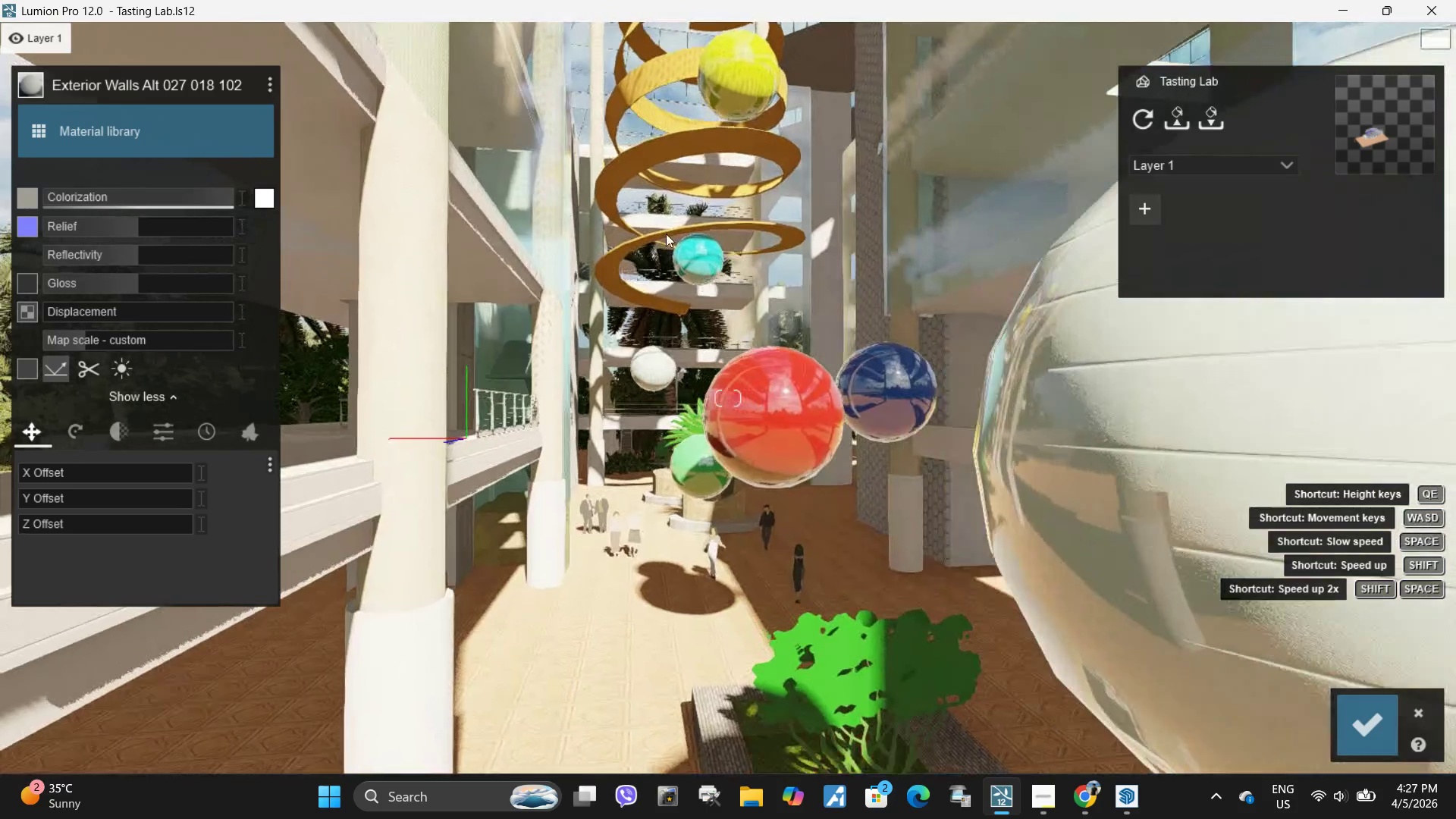 
left_click([721, 146])
 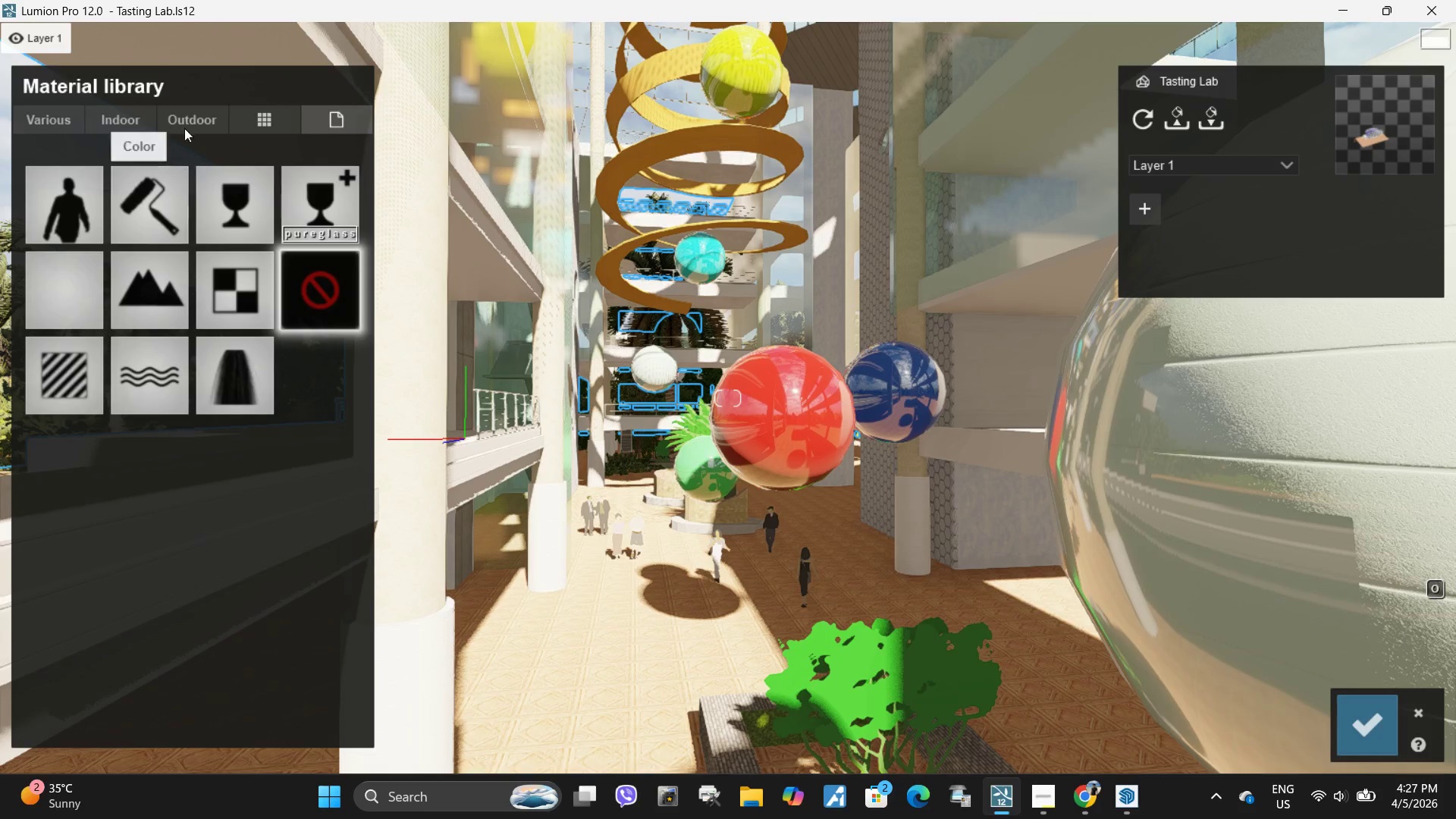 
left_click([196, 115])
 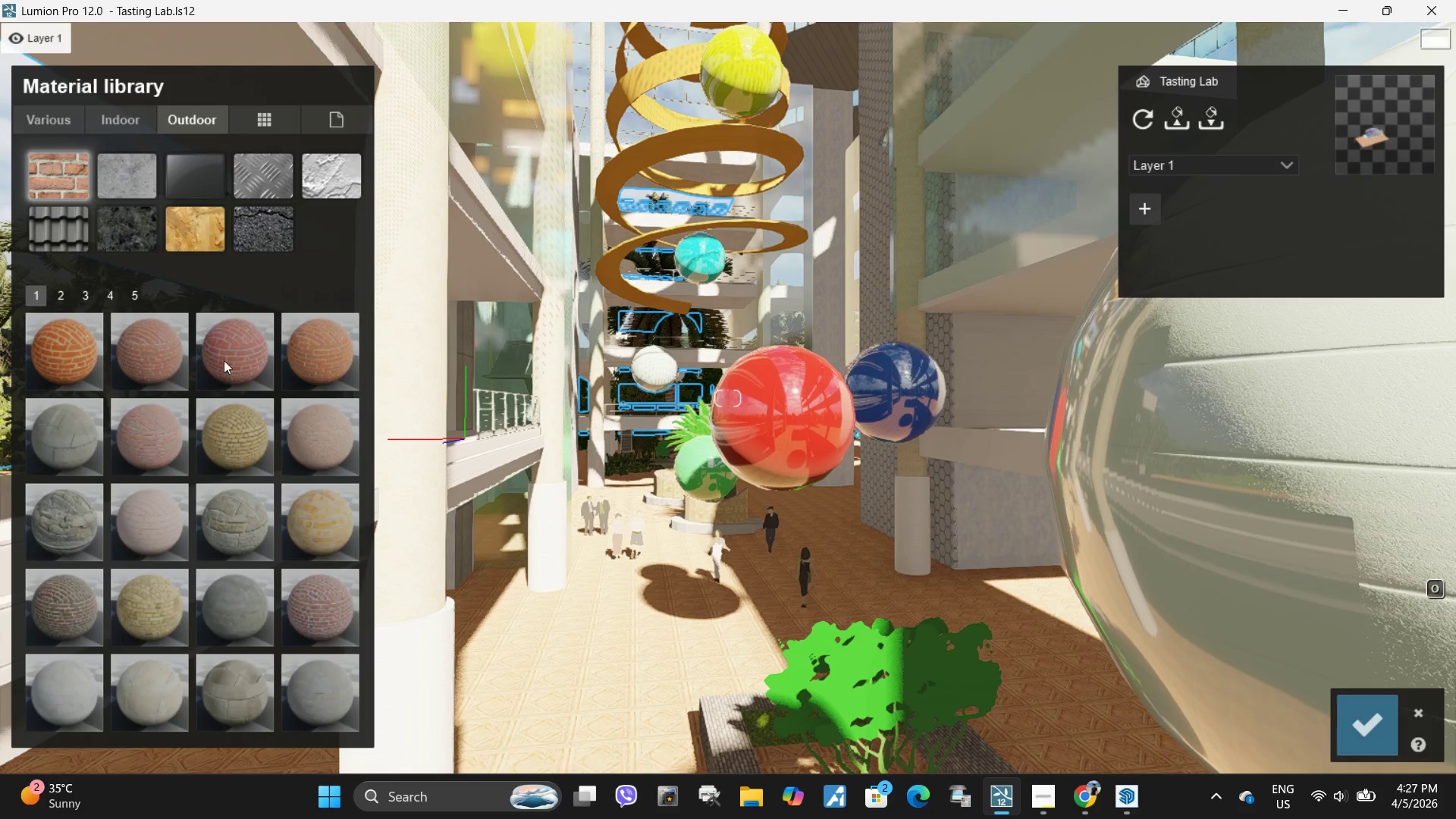 
left_click([235, 359])
 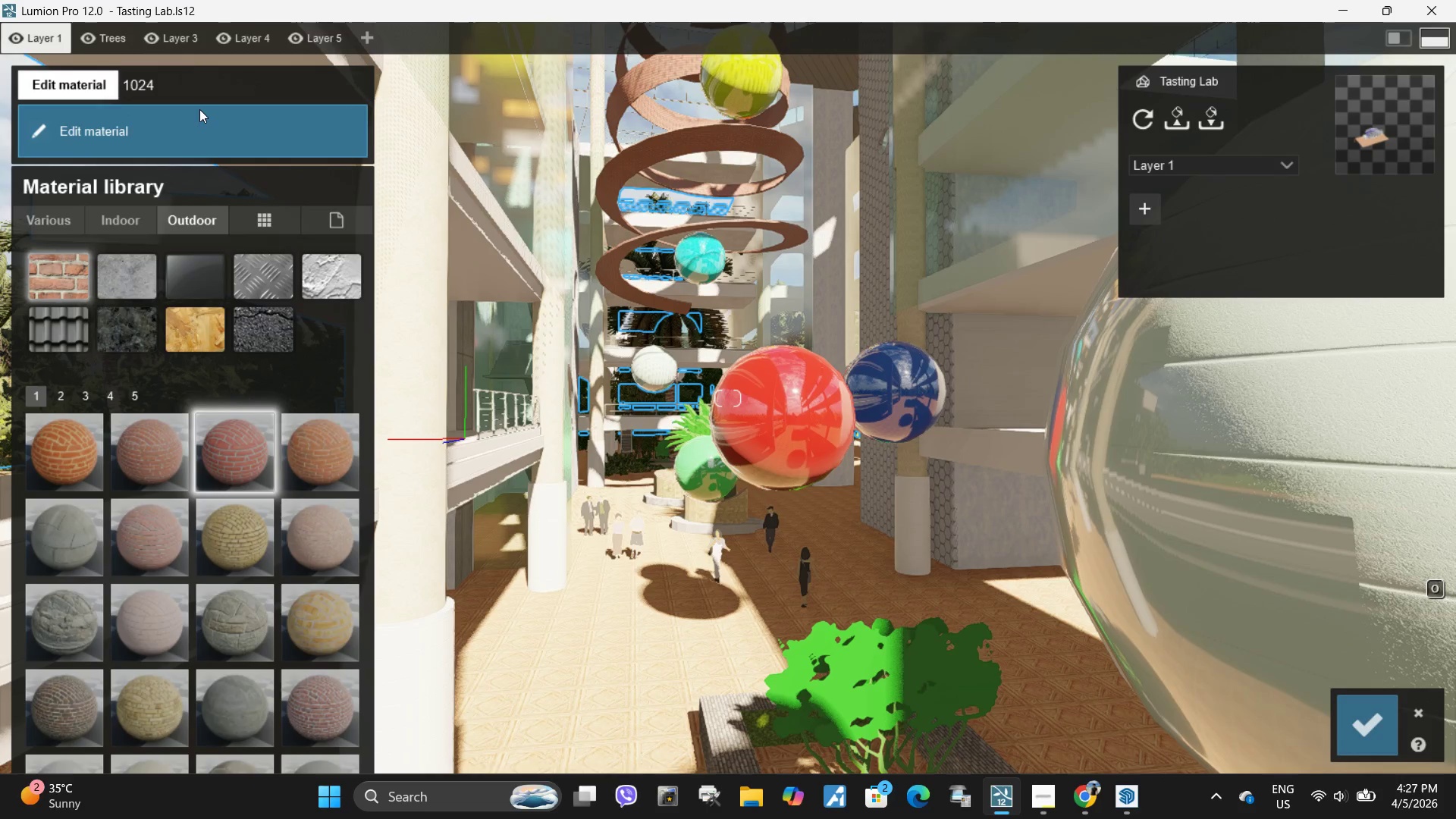 
left_click([218, 136])
 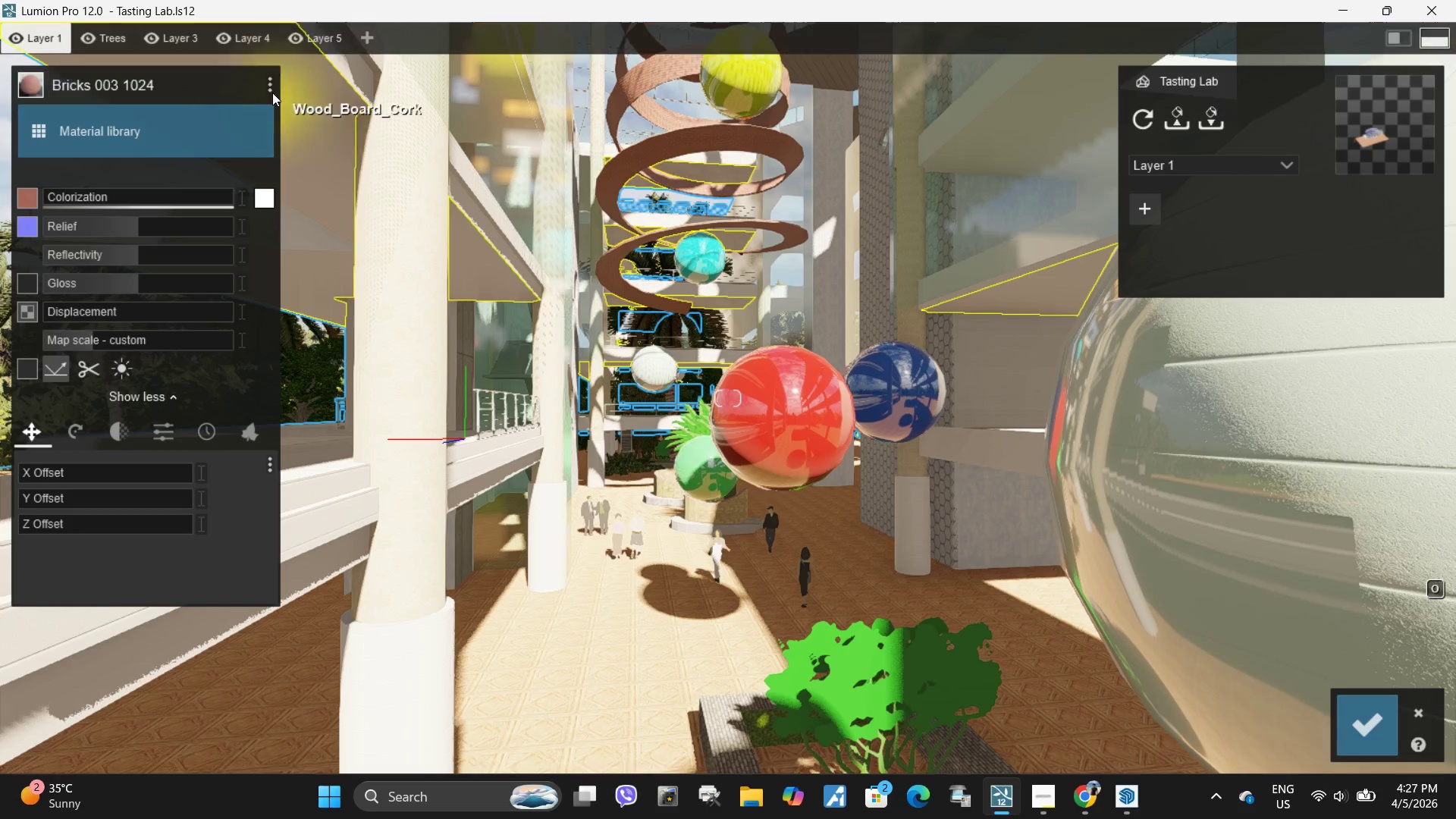 
left_click([268, 85])
 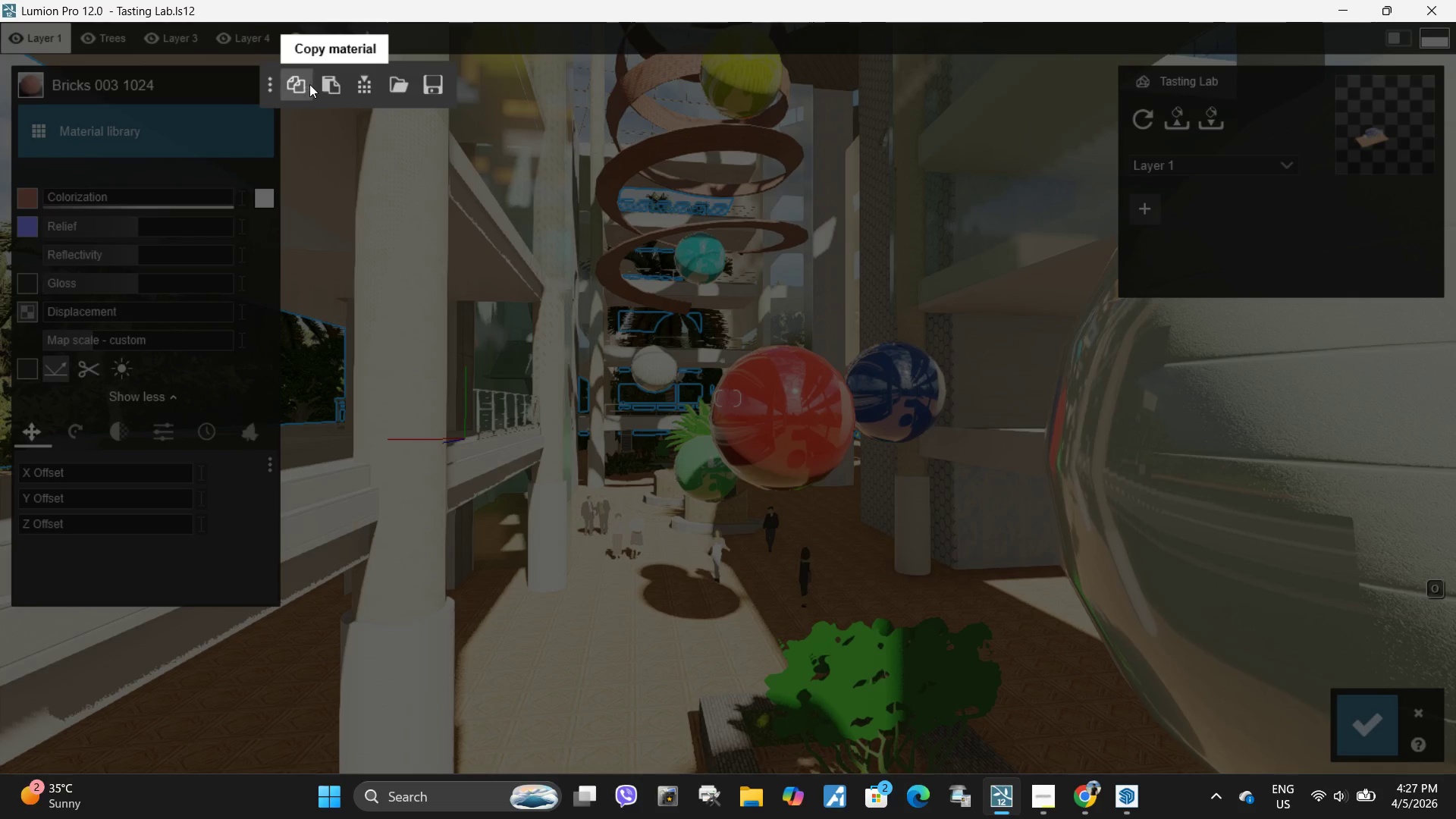 
left_click([322, 83])
 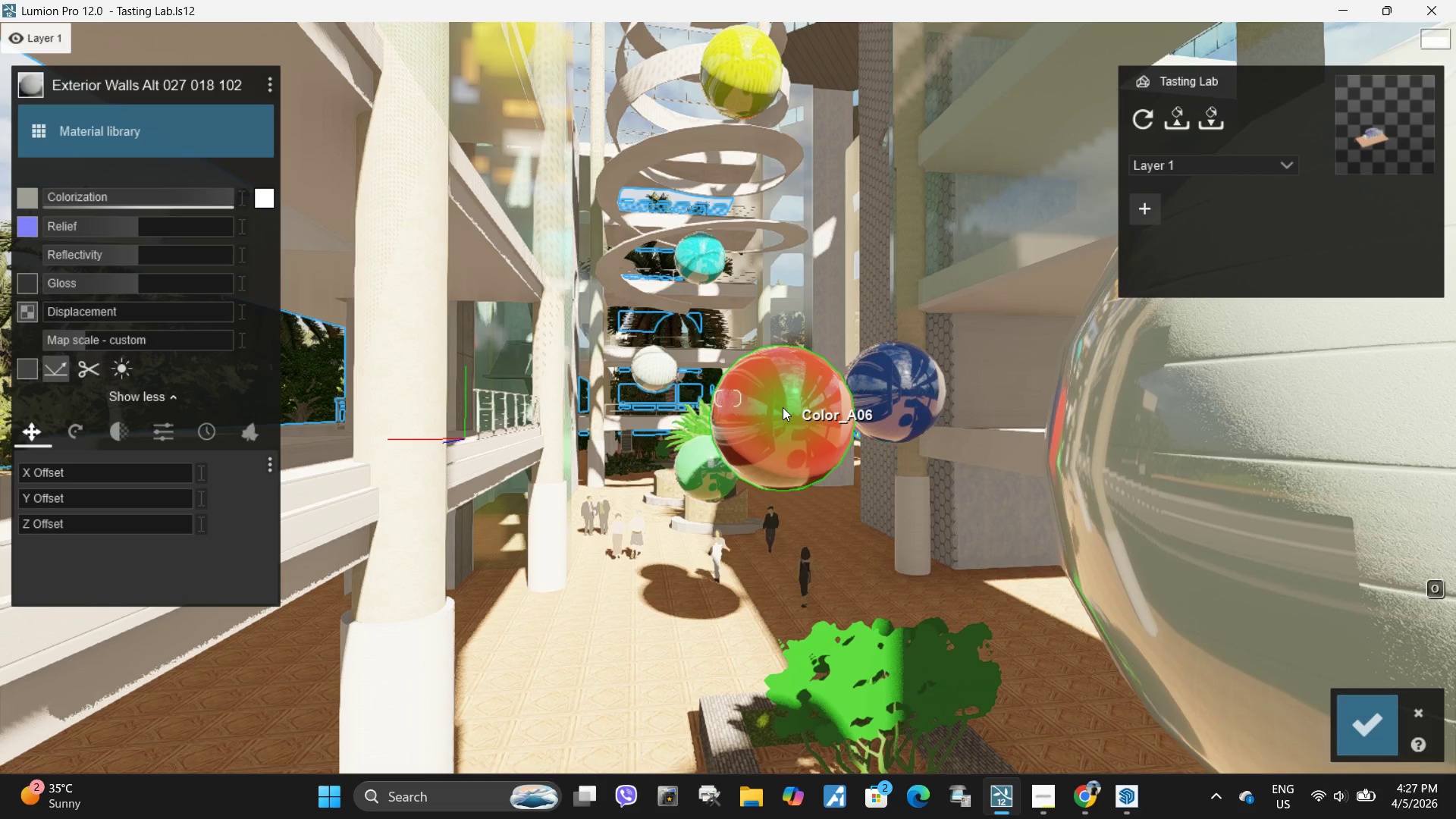 
left_click([783, 408])
 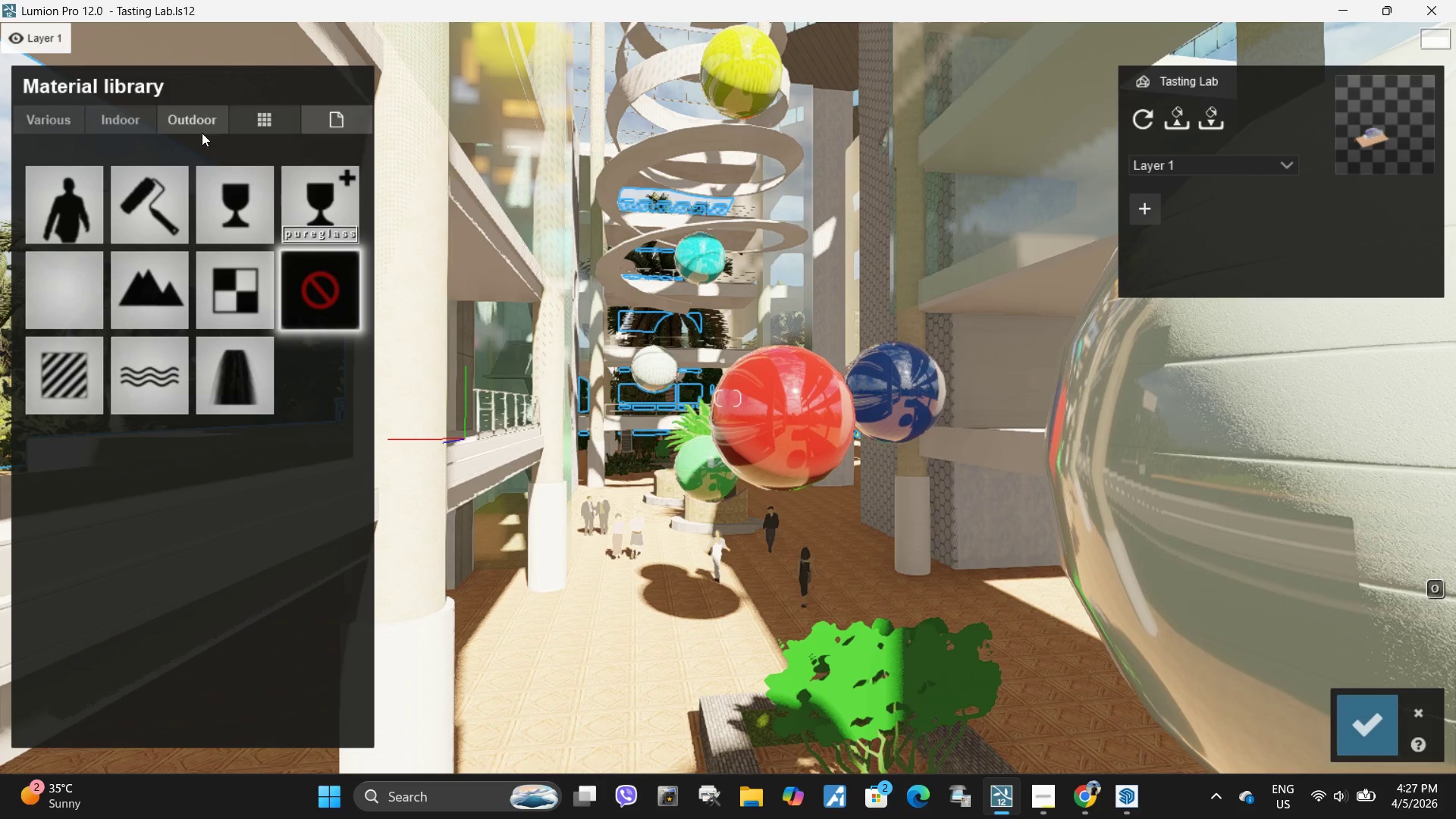 
left_click([190, 119])
 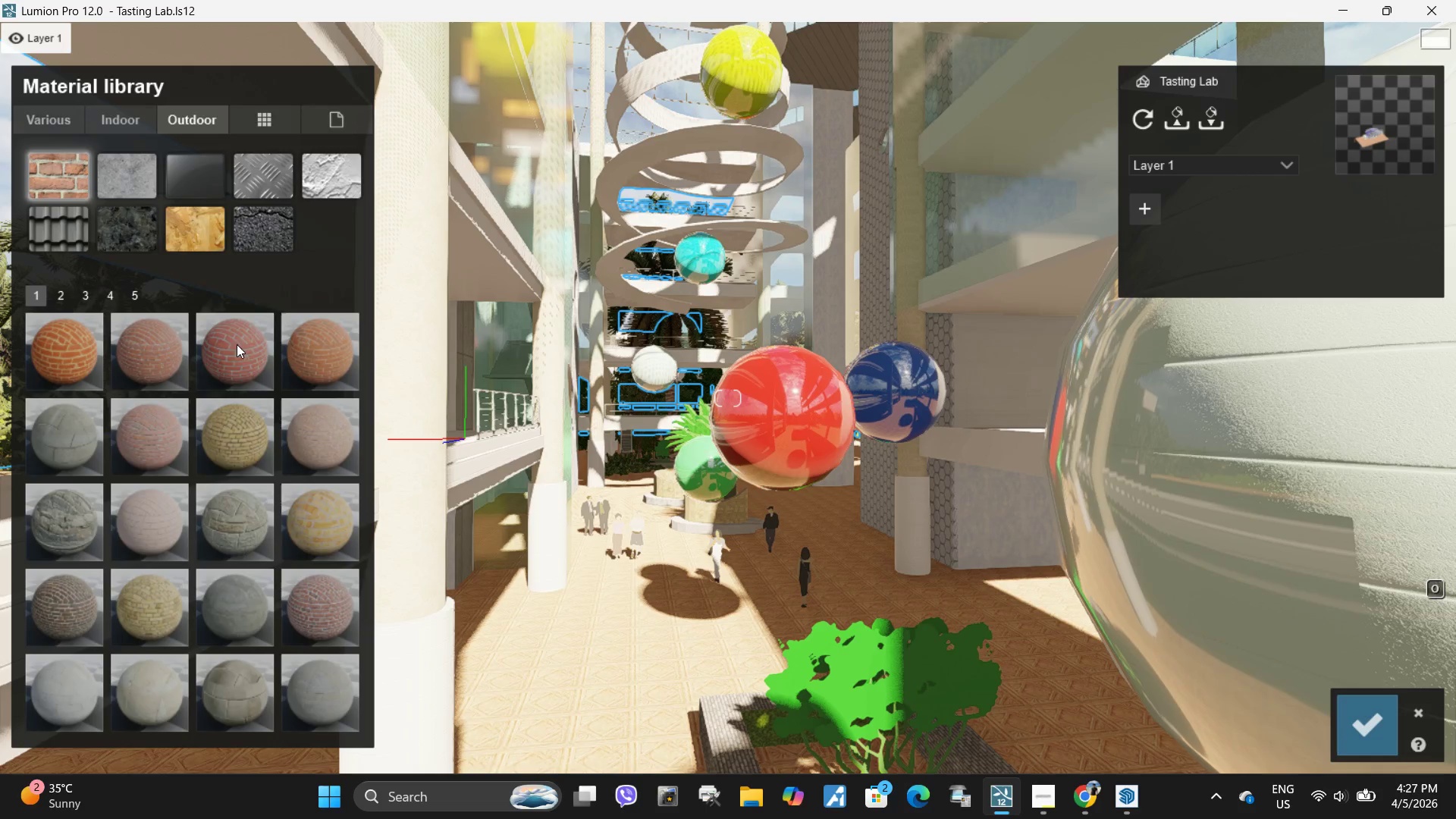 
left_click([238, 351])
 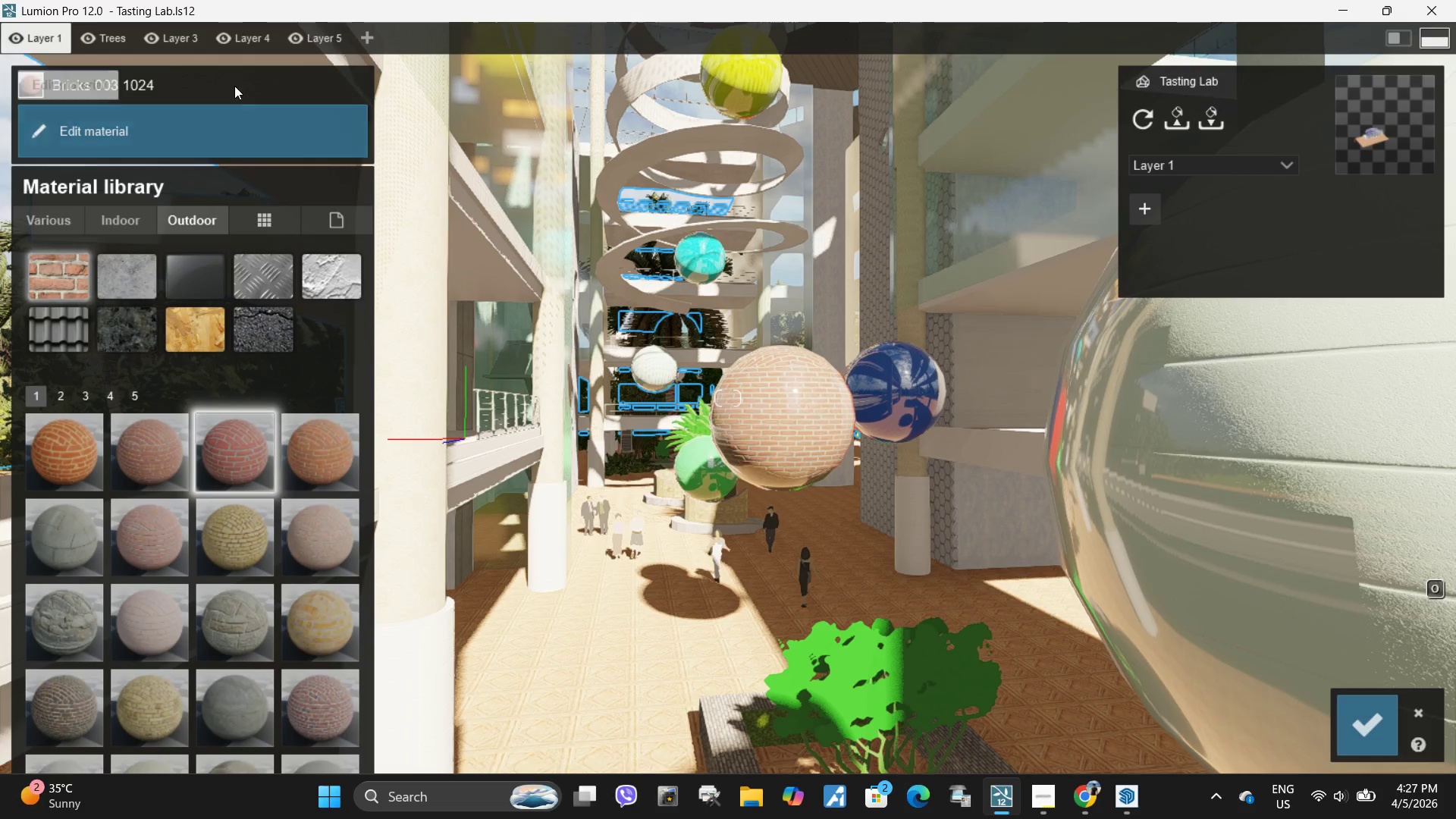 
left_click([231, 120])
 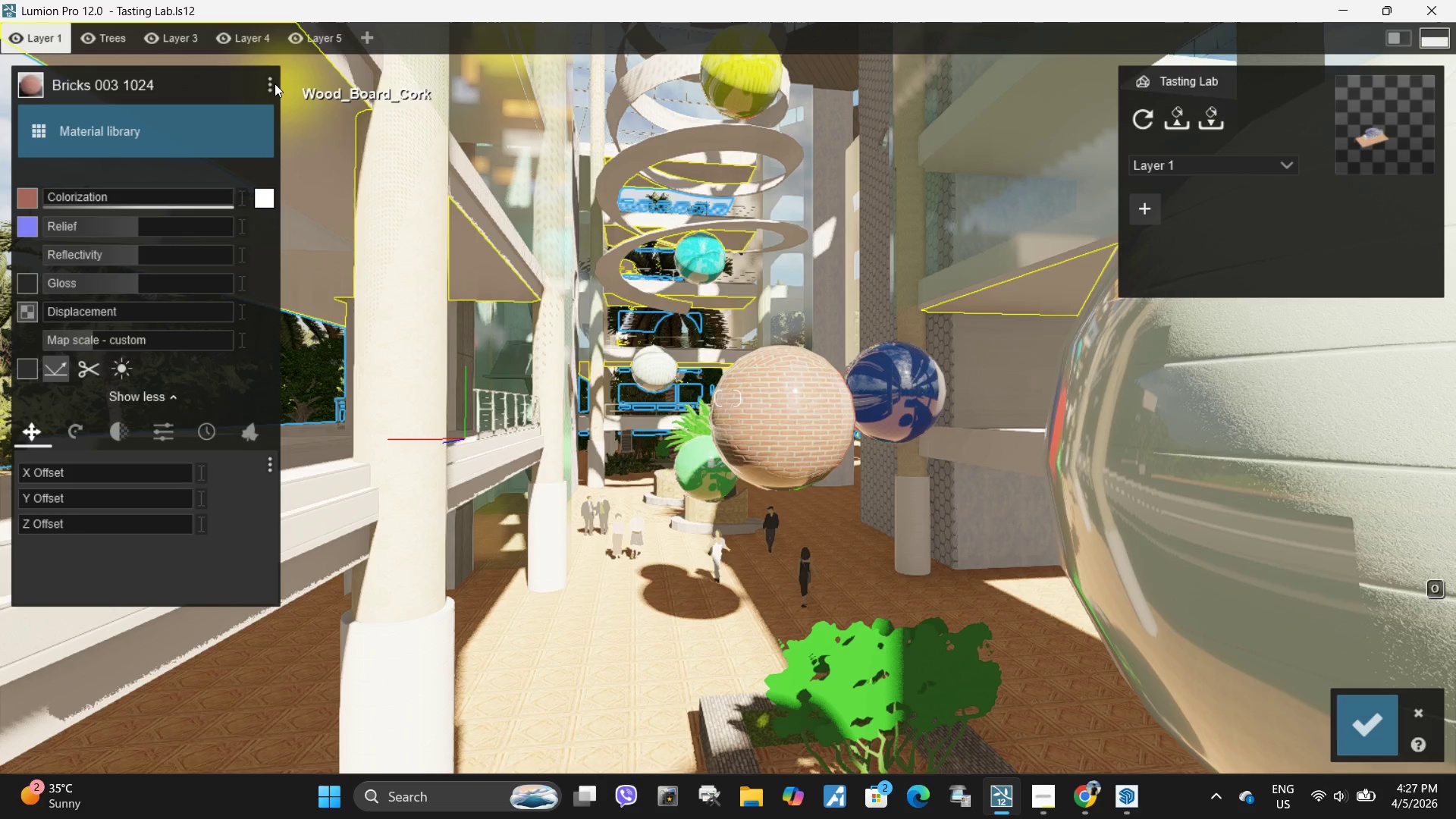 
left_click([271, 83])
 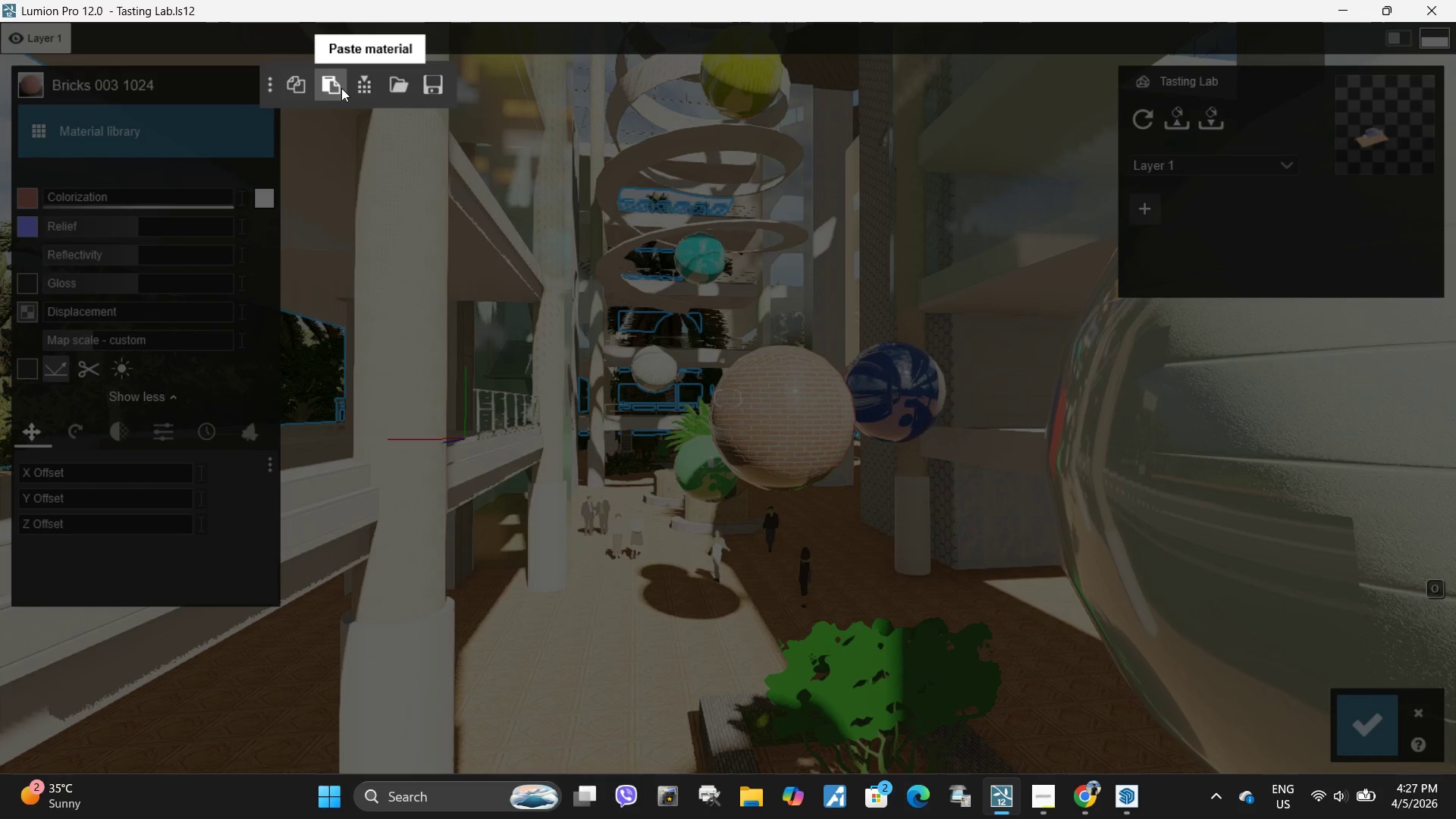 
left_click([339, 88])
 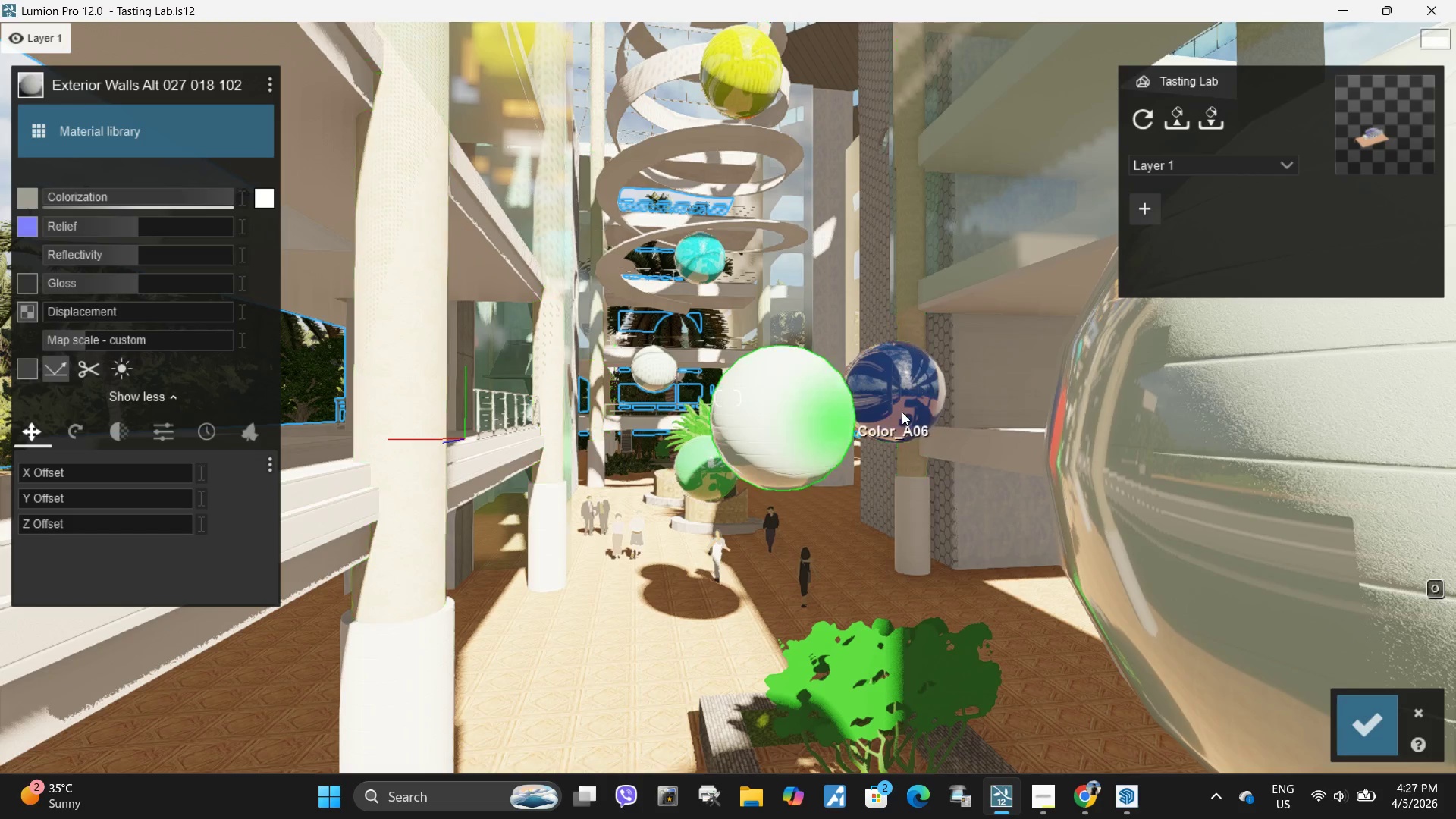 
left_click([898, 389])
 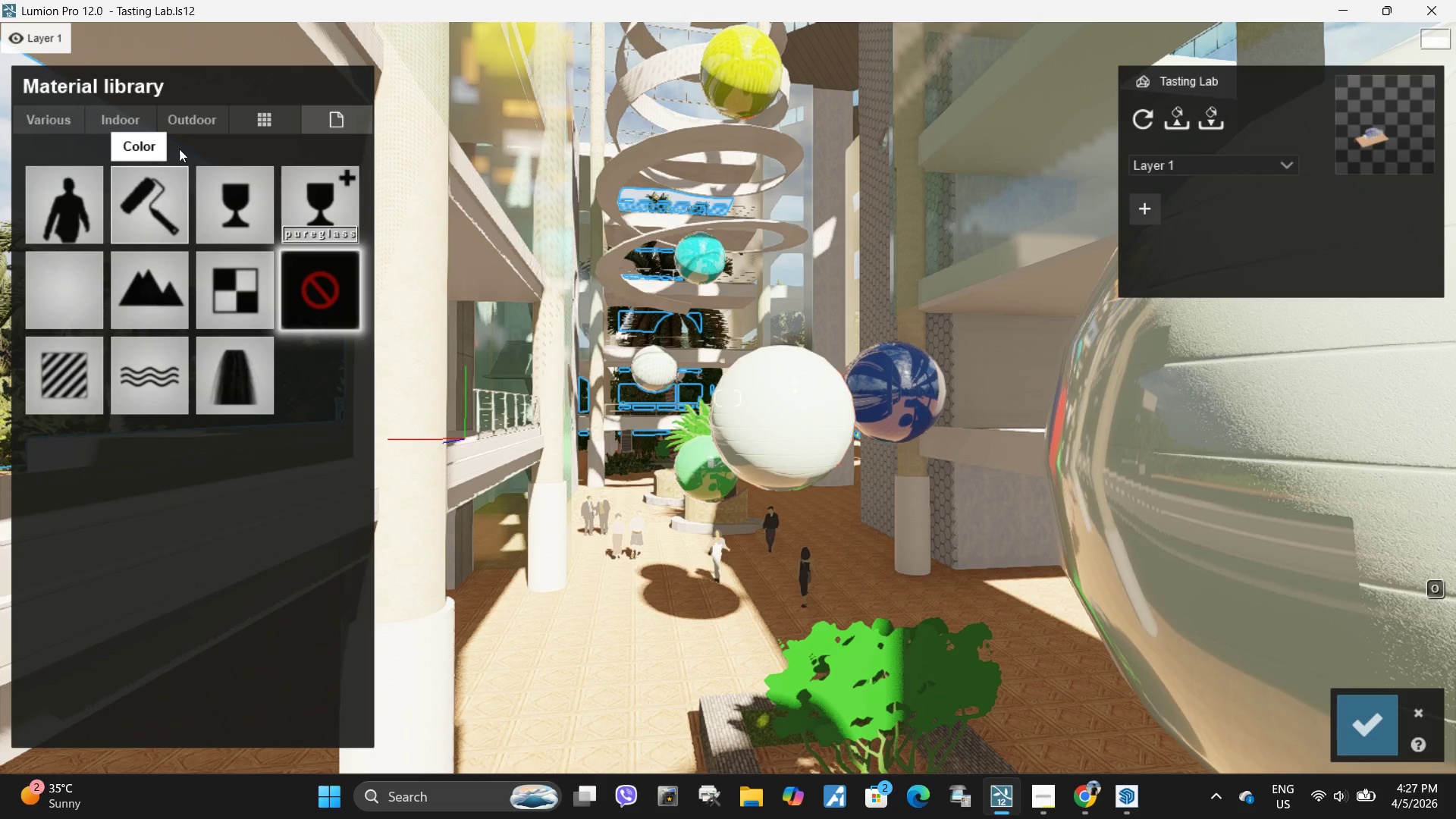 
left_click([186, 121])
 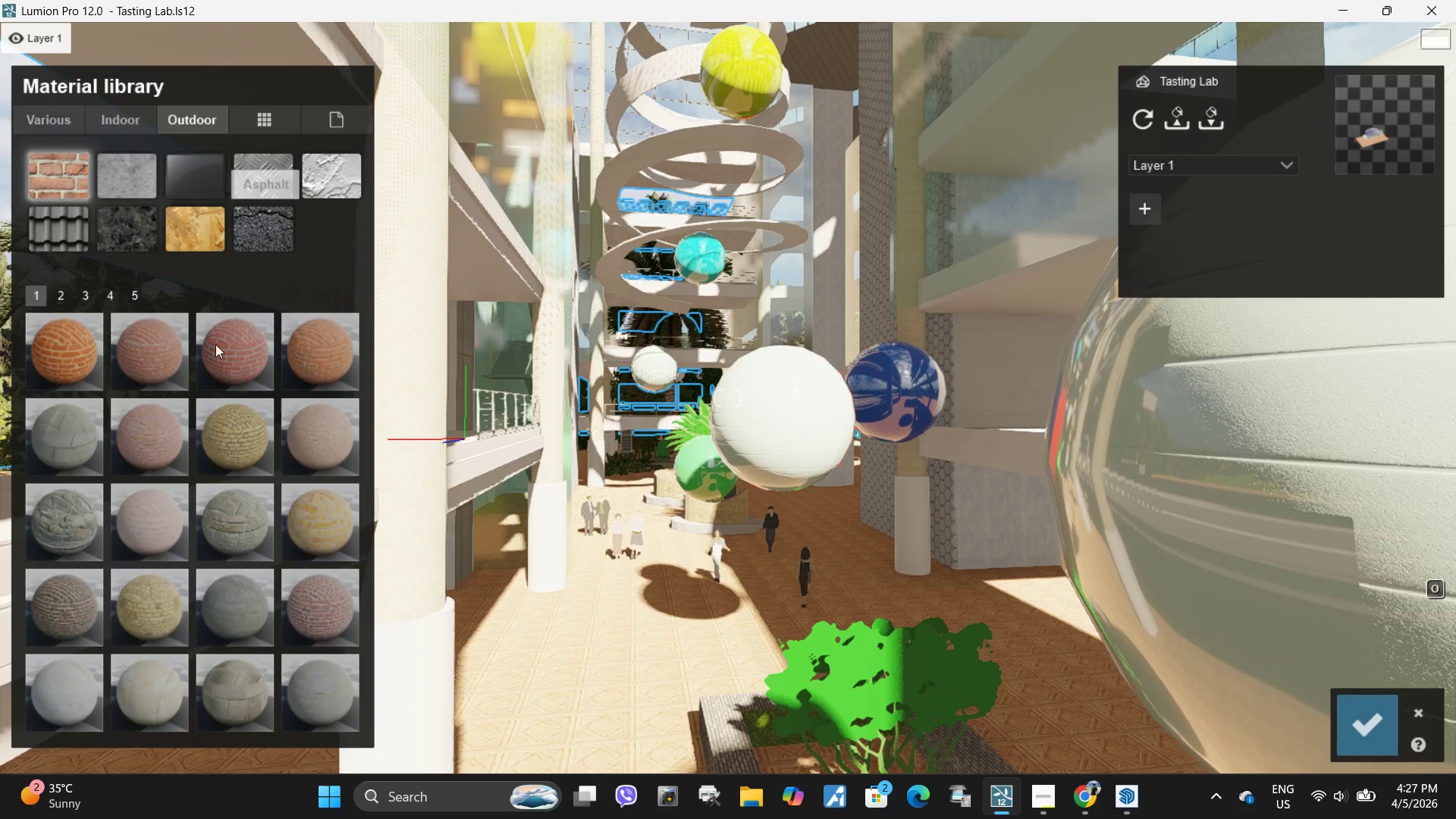 
left_click([223, 366])
 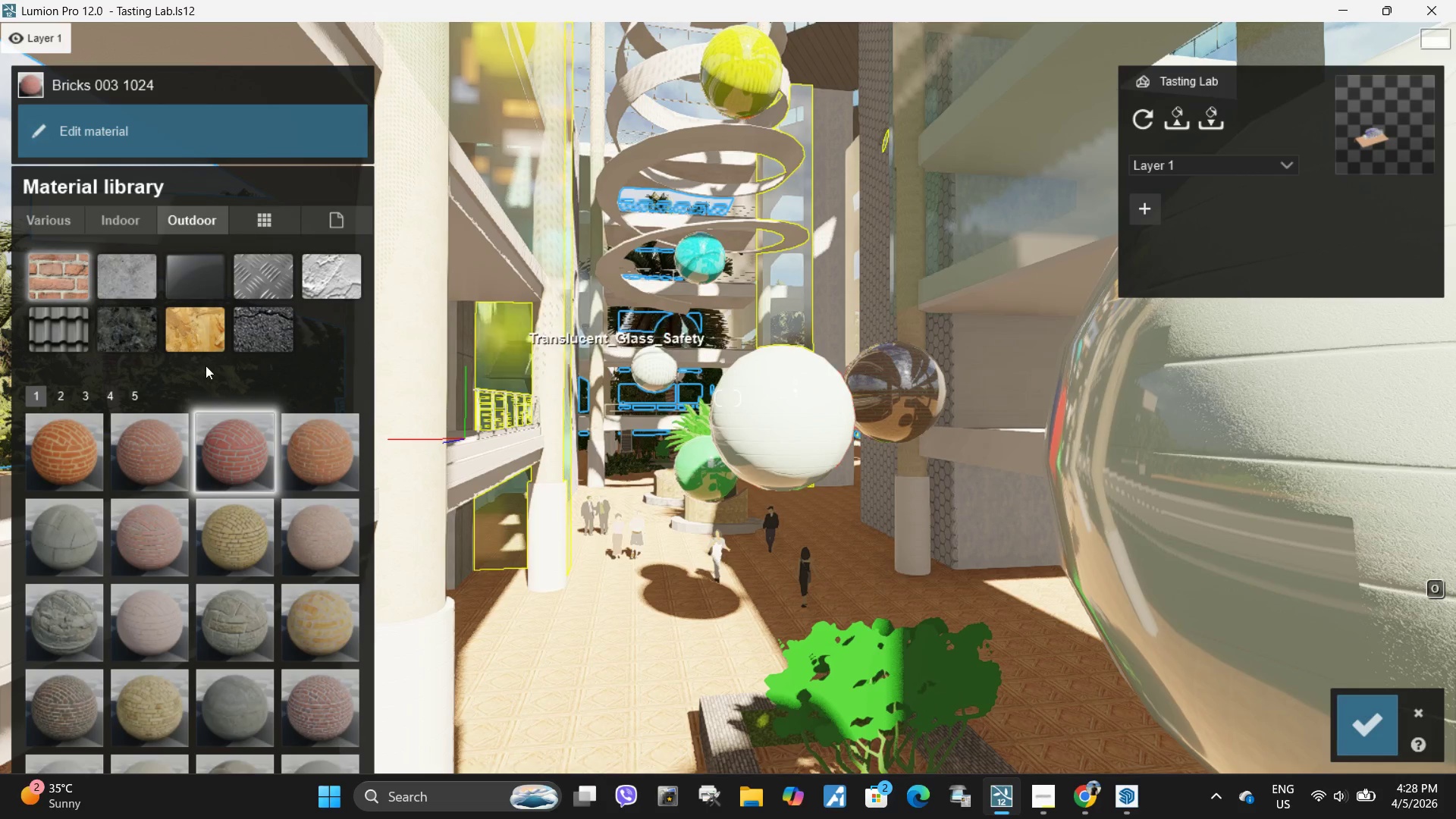 
left_click([316, 446])
 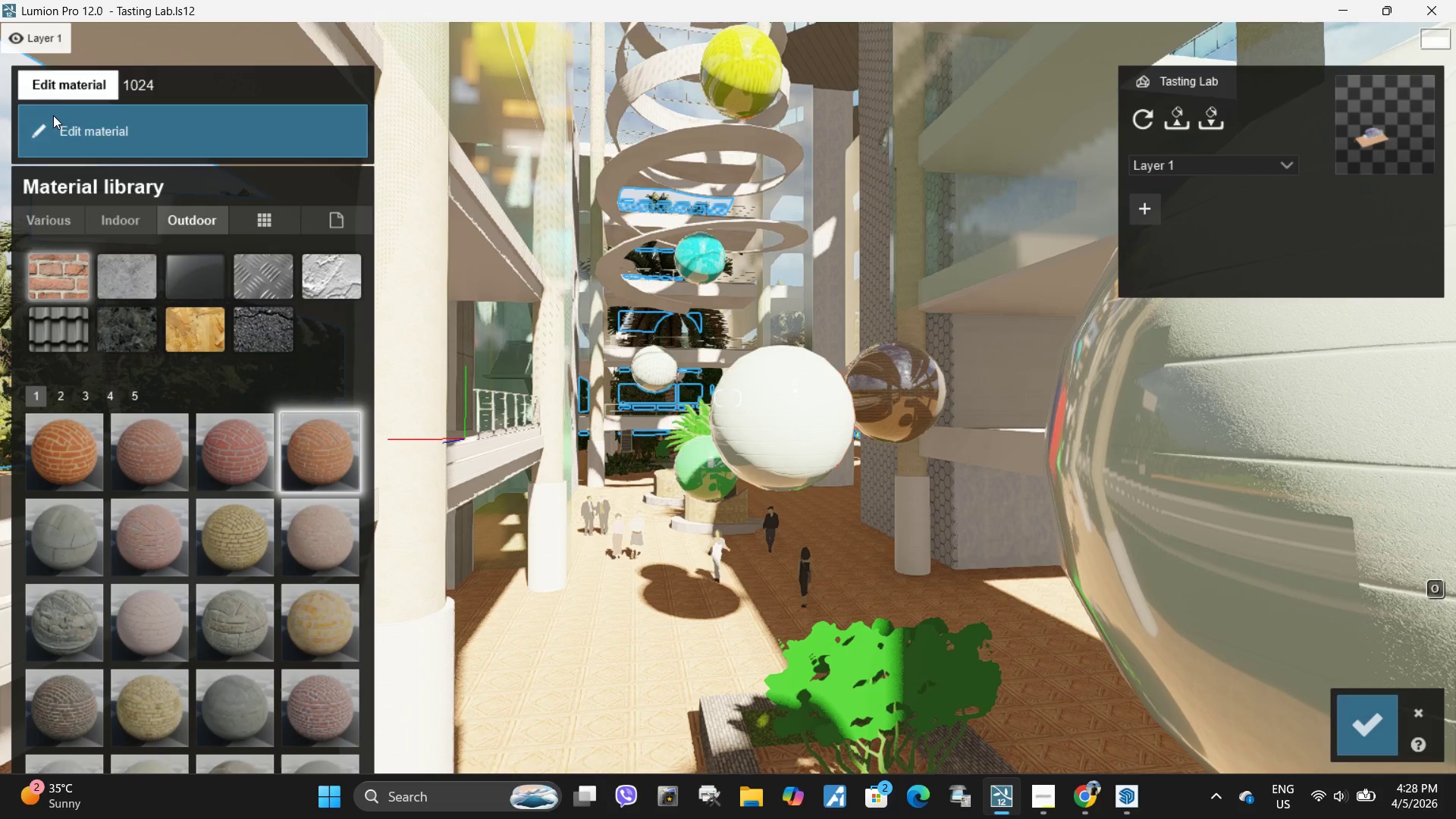 
left_click([81, 138])
 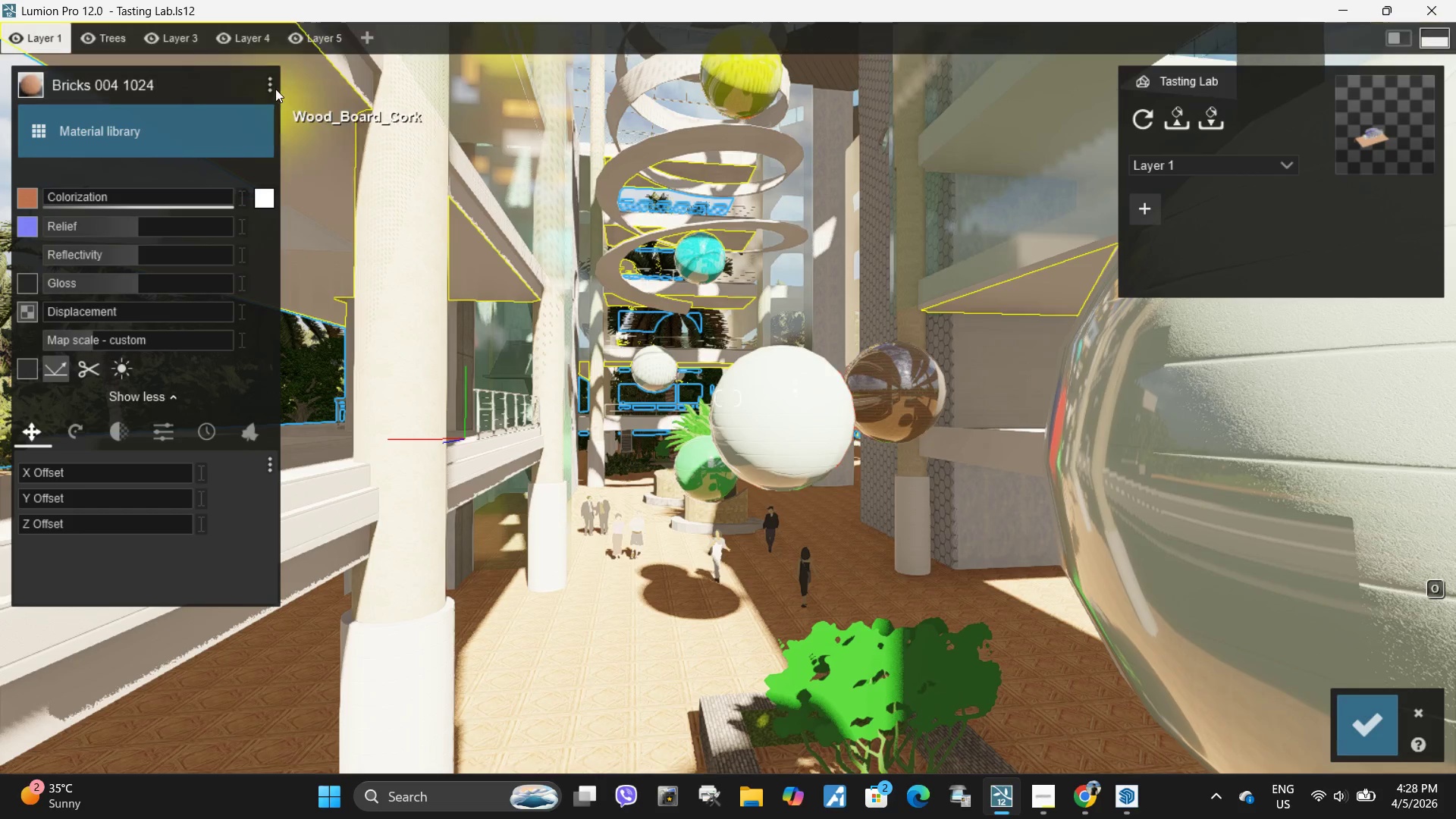 
left_click([273, 86])
 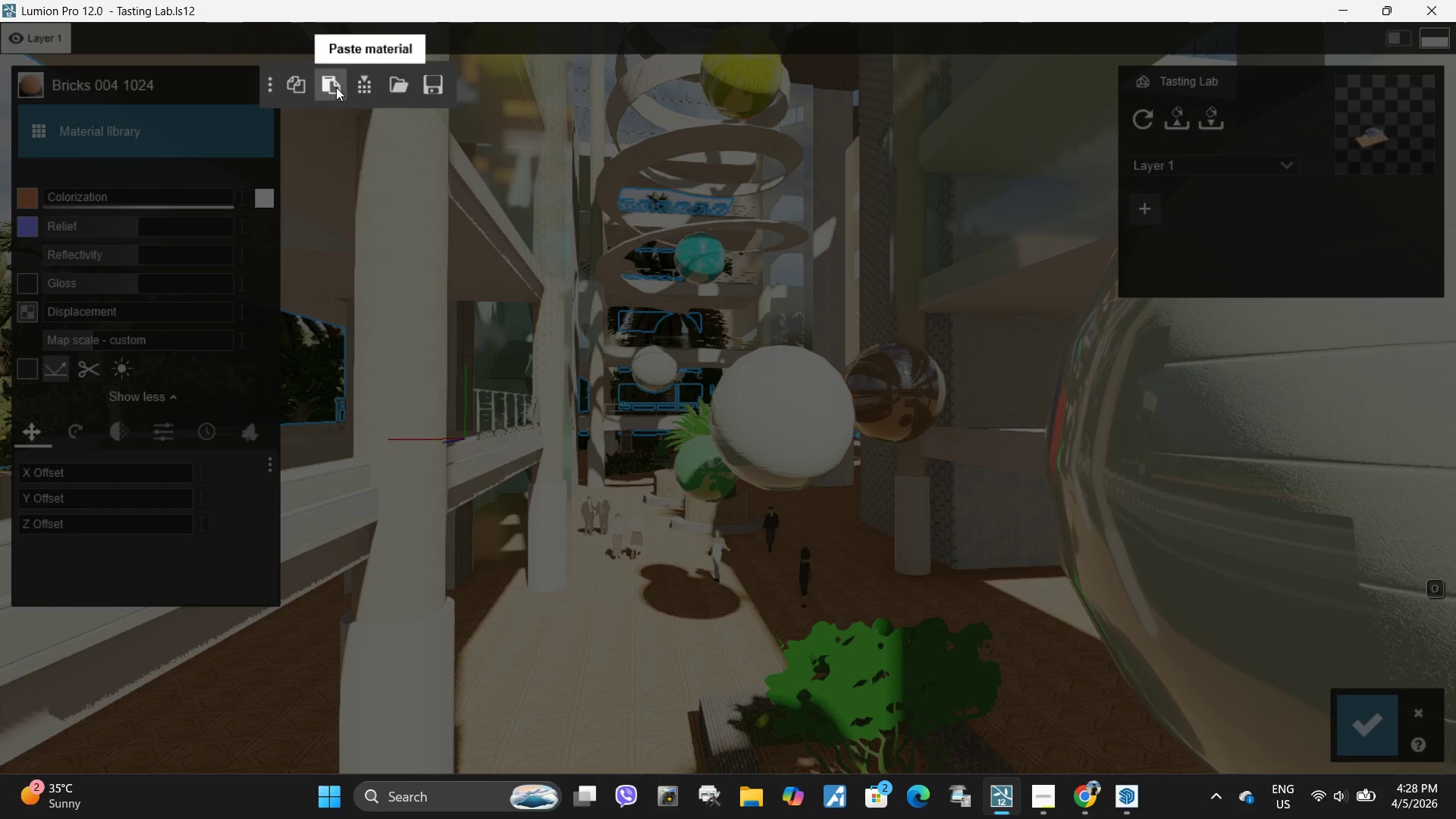 
left_click([336, 87])
 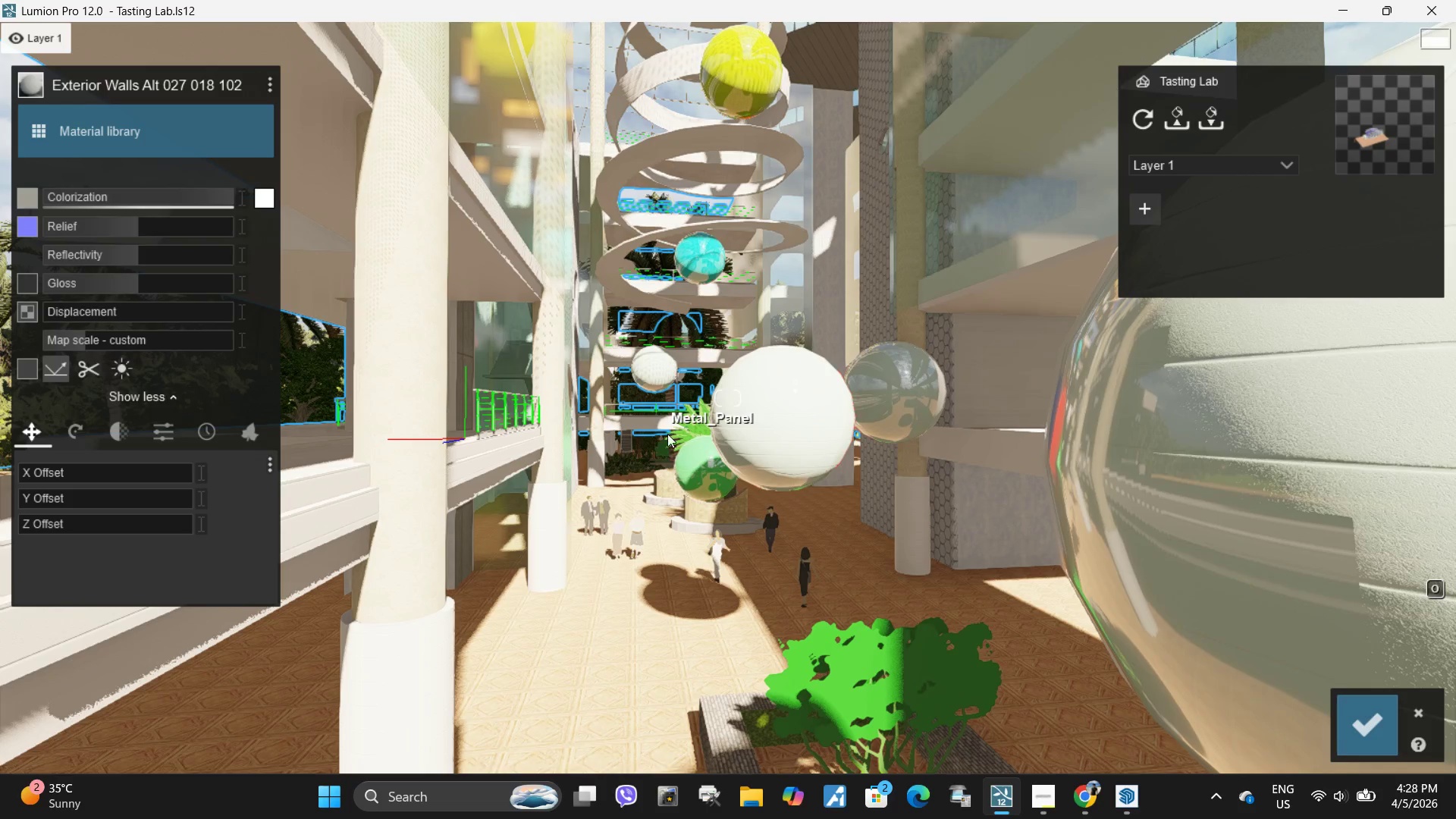 
hold_key(key=W, duration=0.89)
 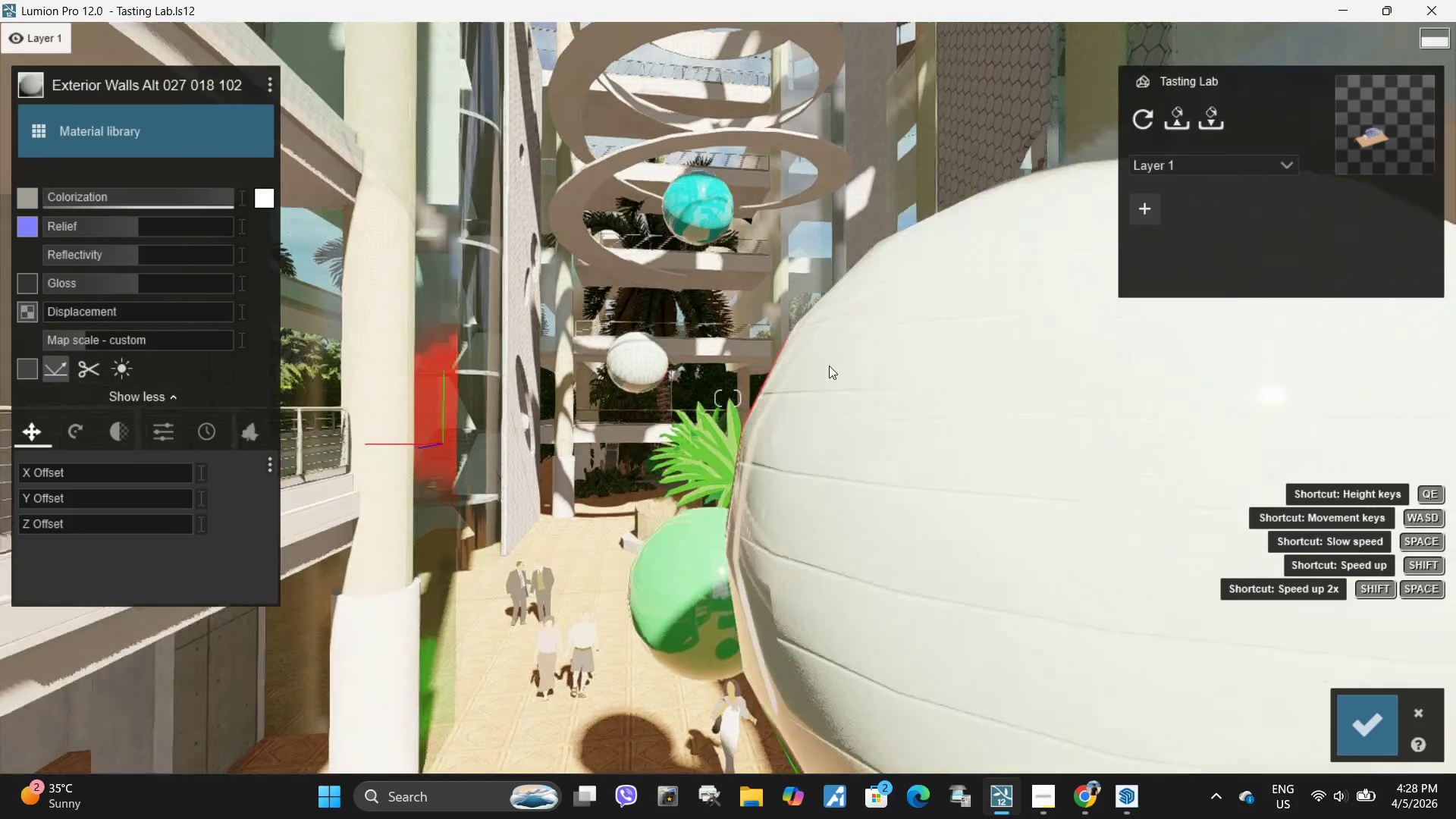 
type(aQ)
 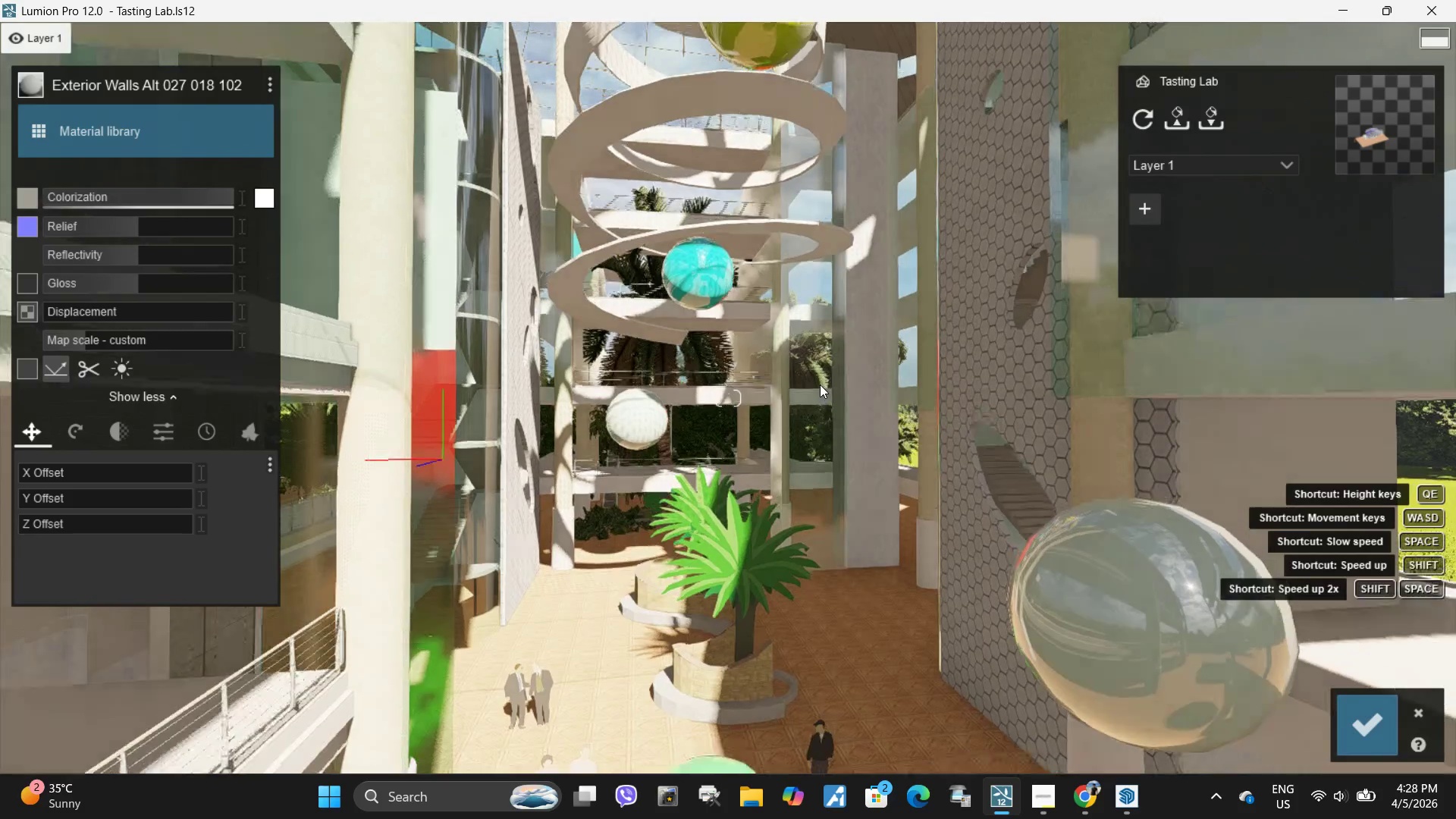 
hold_key(key=S, duration=0.36)
 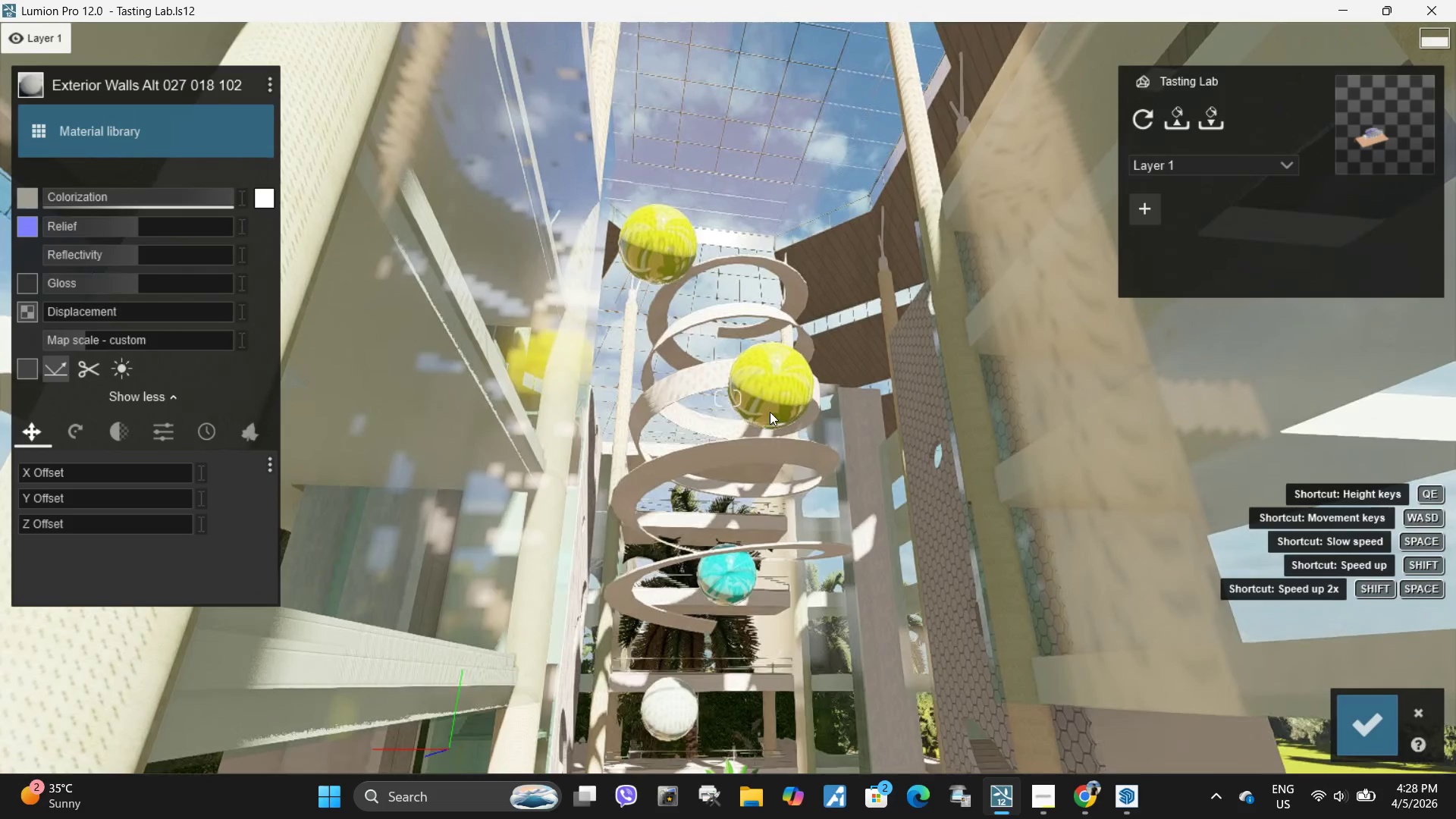 
left_click([785, 388])
 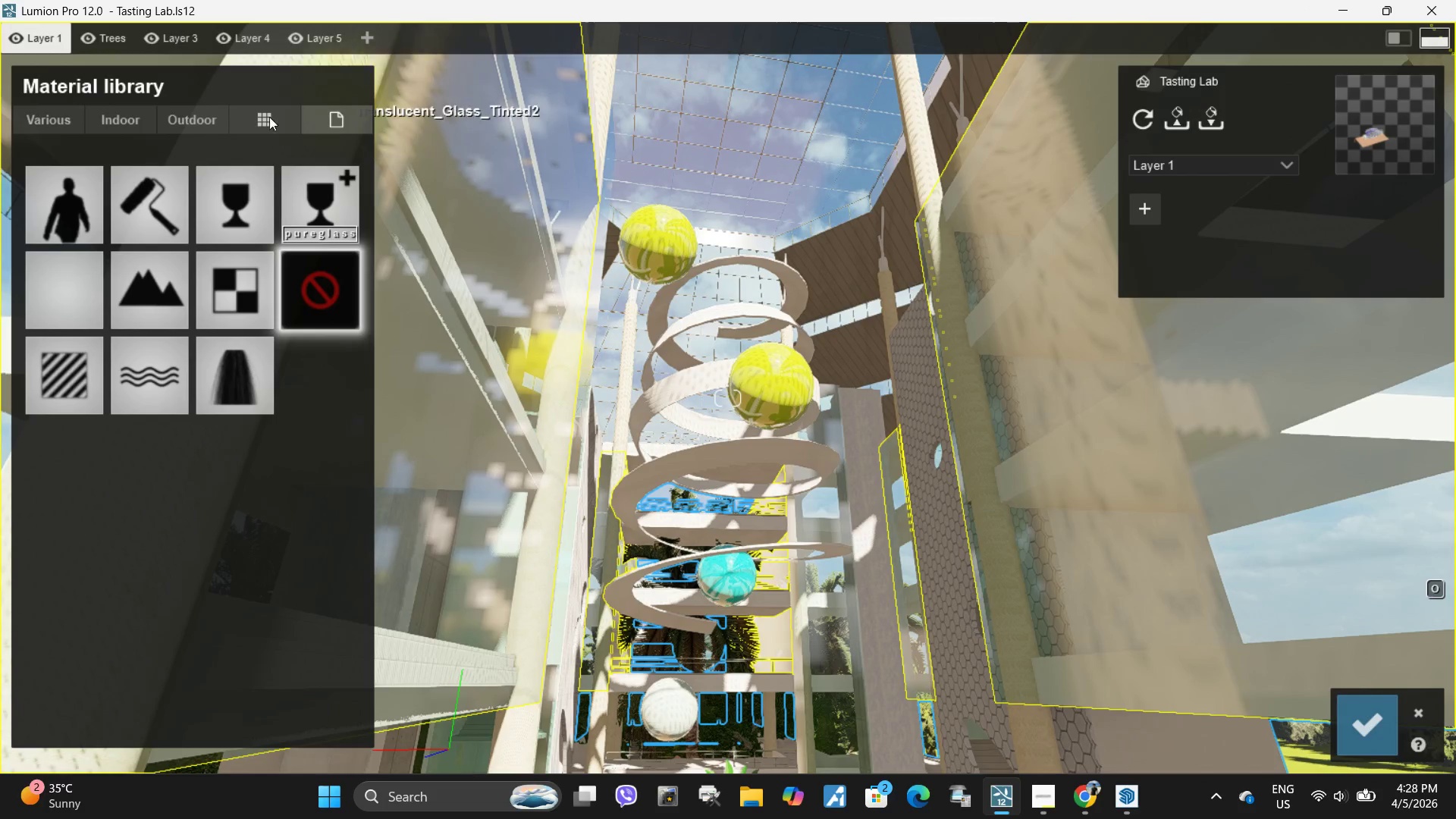 
left_click([189, 110])
 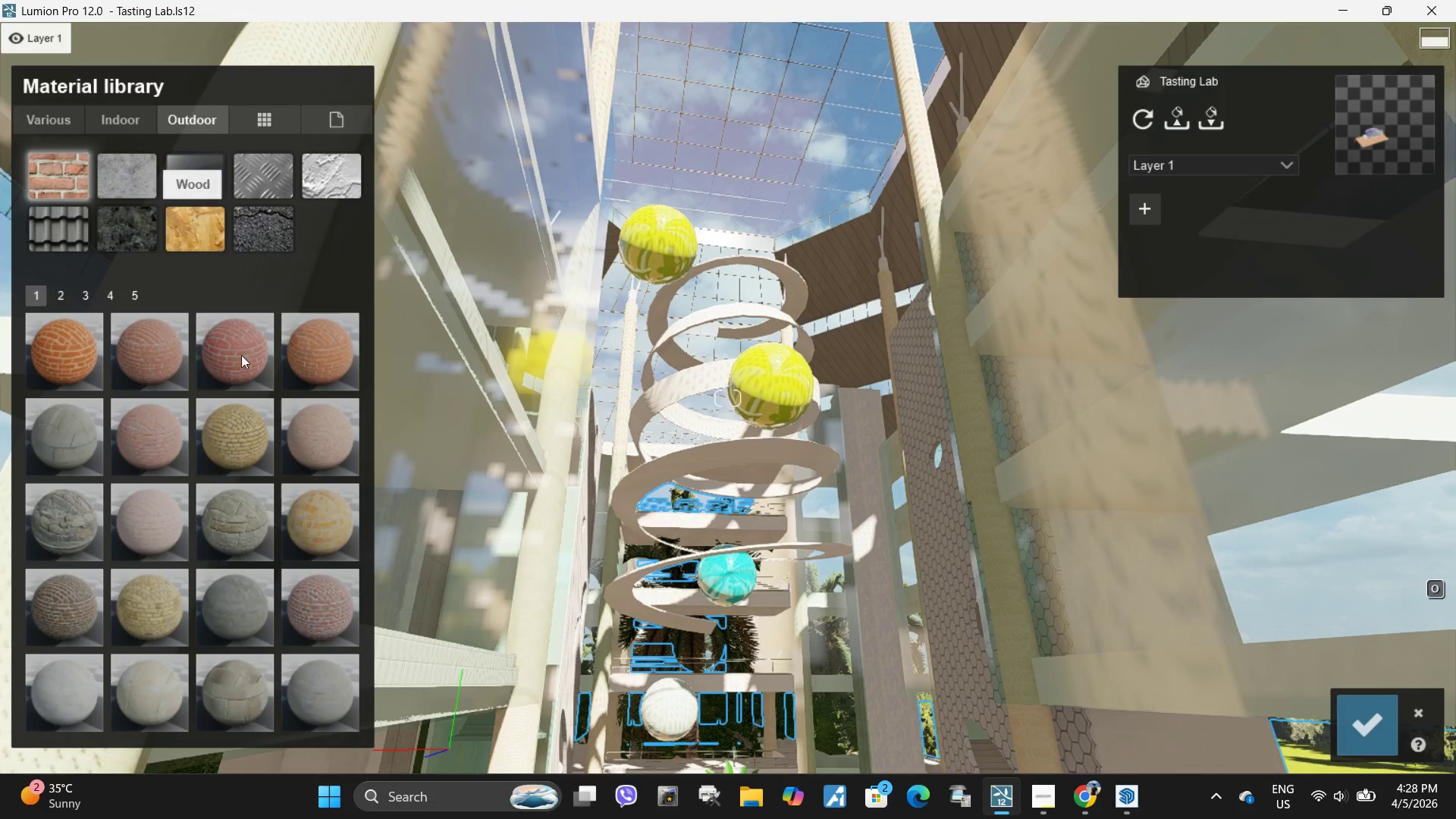 
left_click([241, 359])
 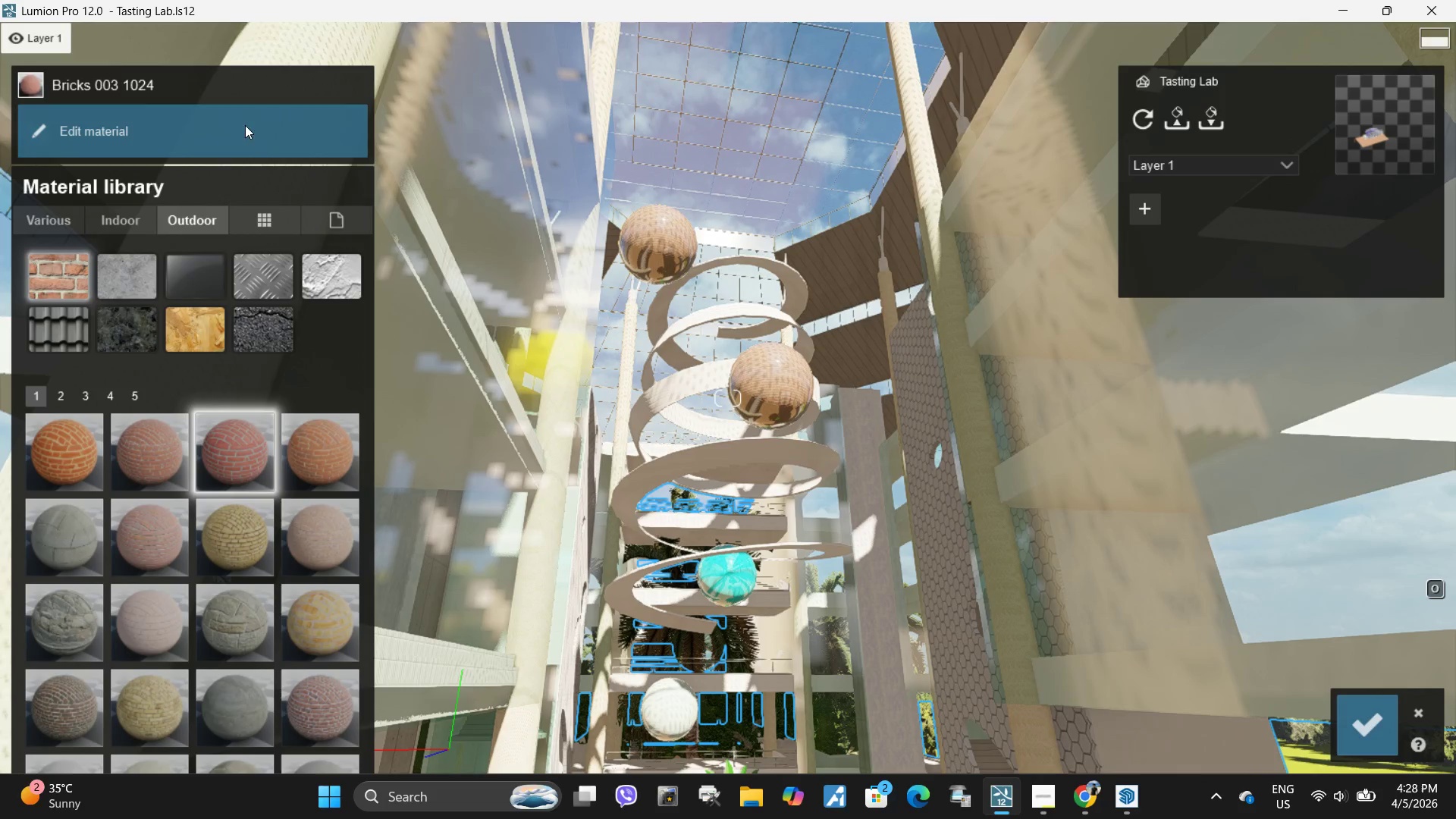 
left_click([281, 138])
 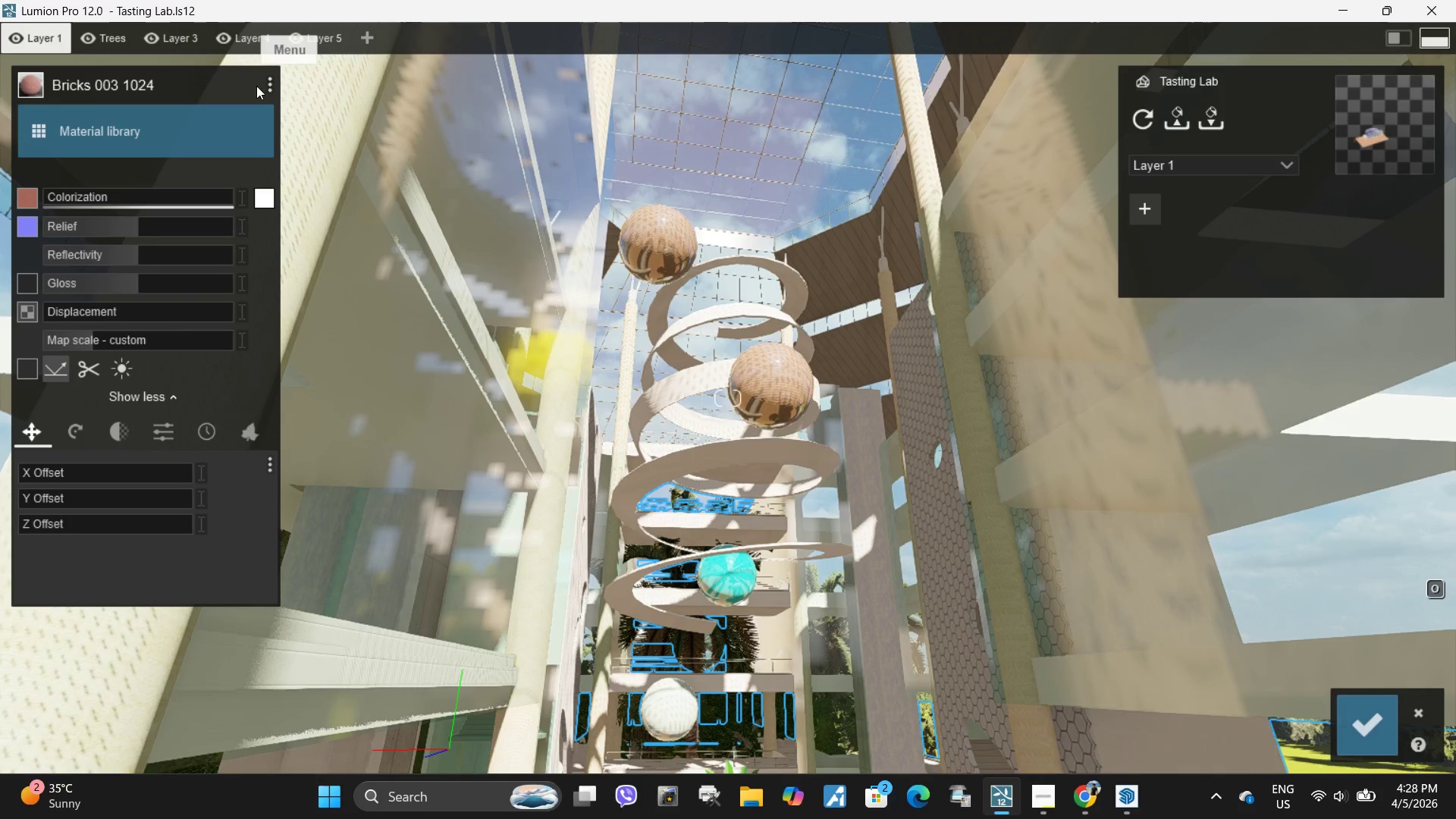 
left_click([268, 86])
 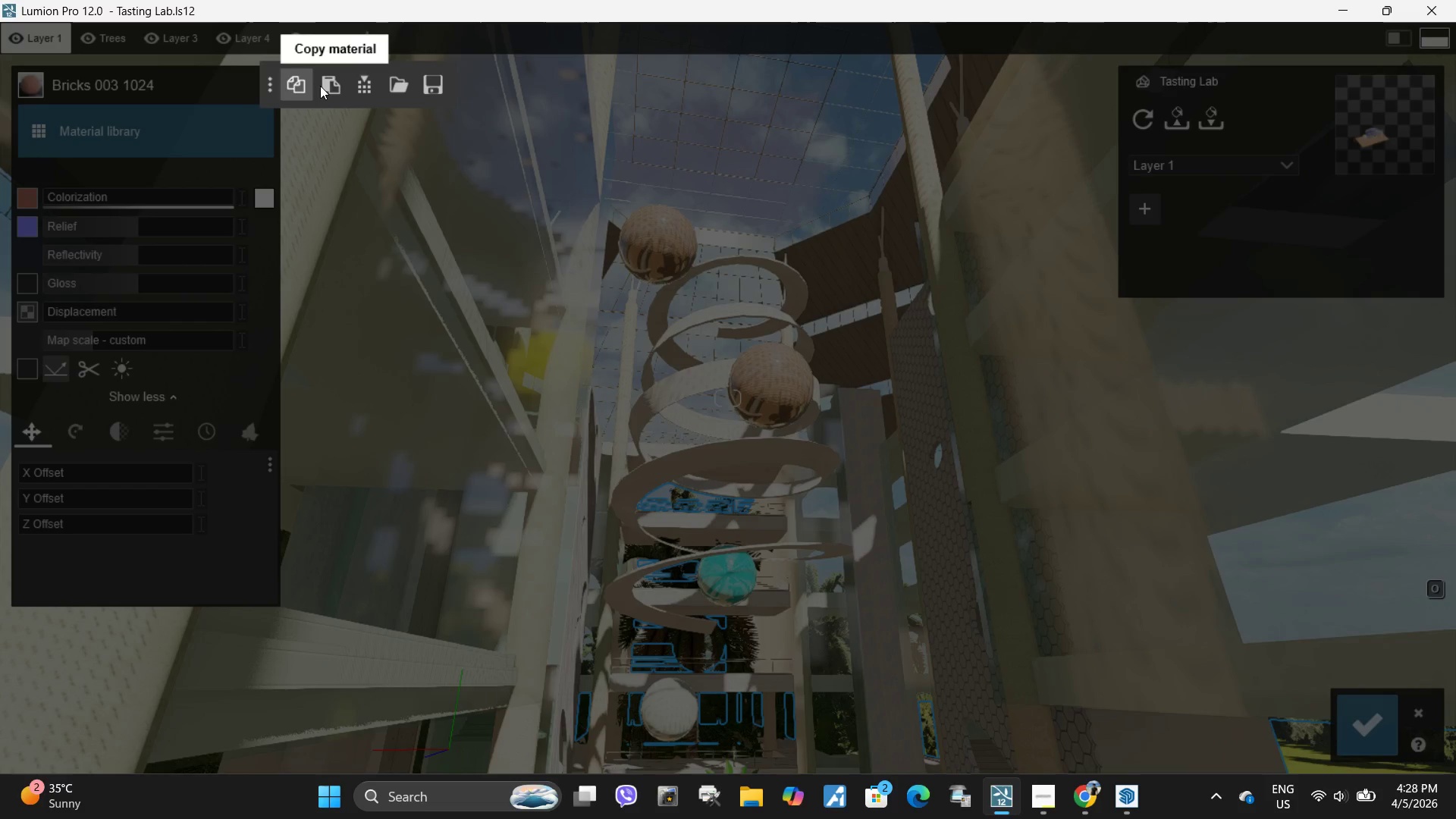 
left_click([321, 86])
 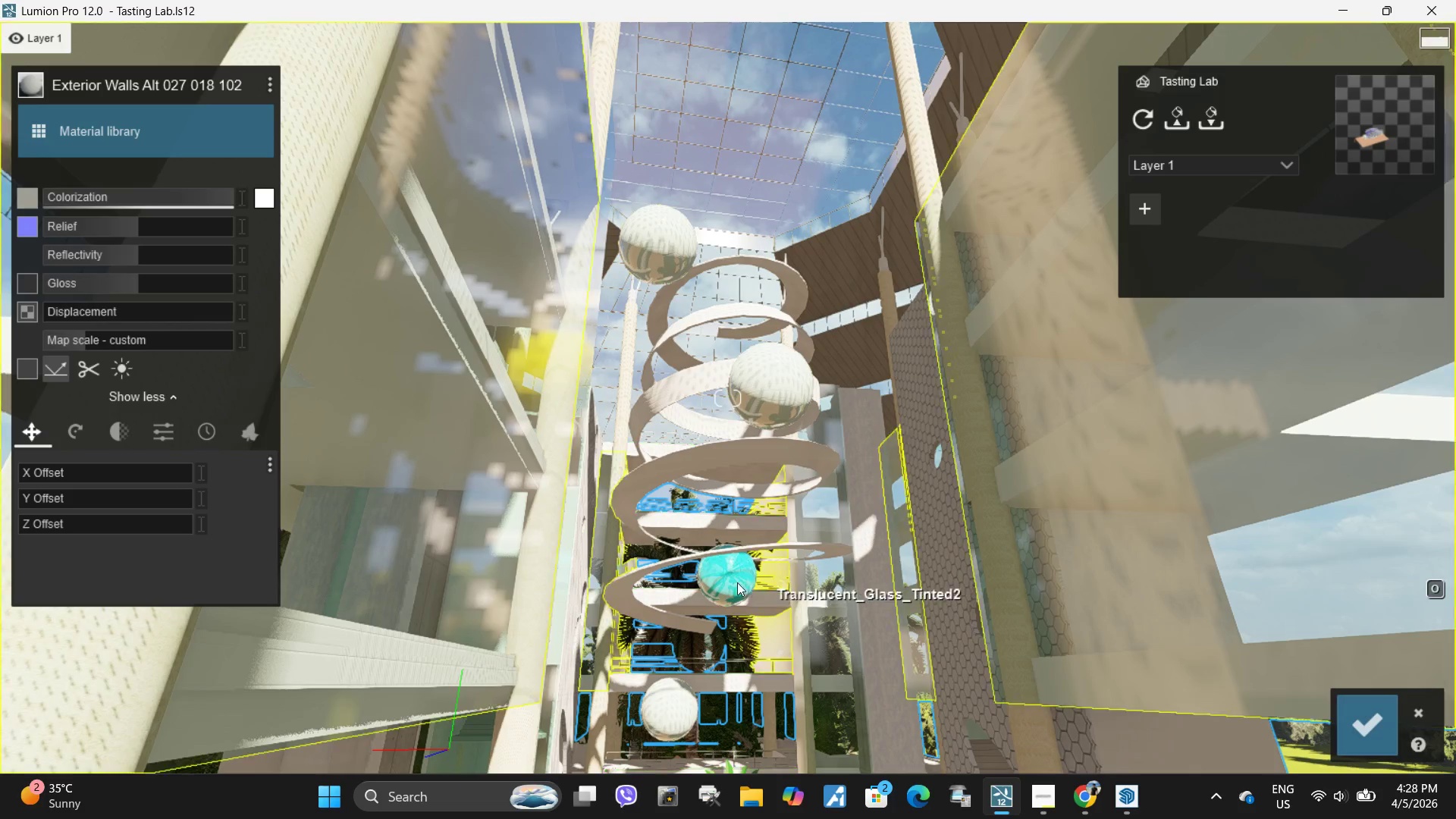 
left_click([728, 581])
 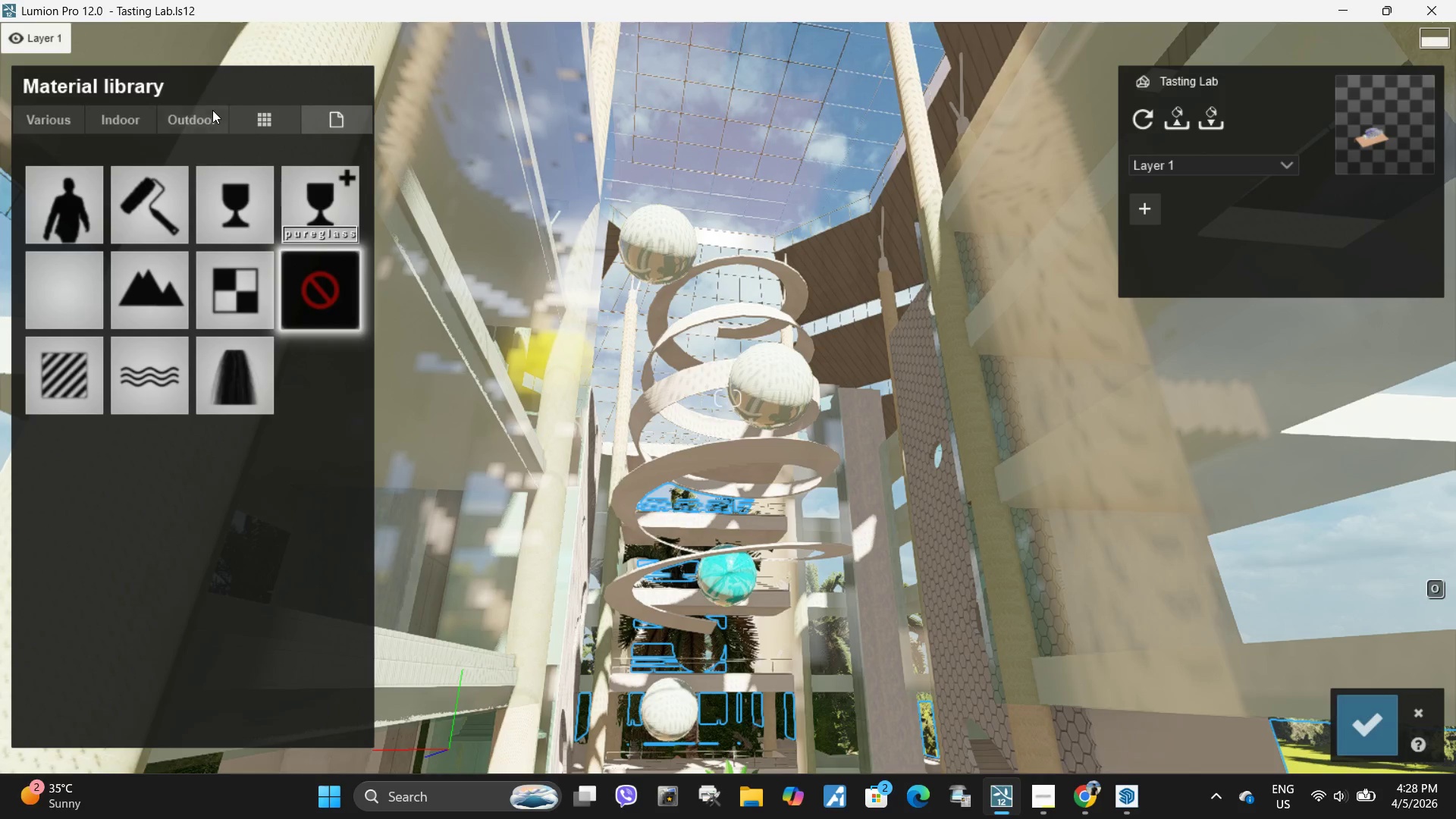 
left_click([196, 119])
 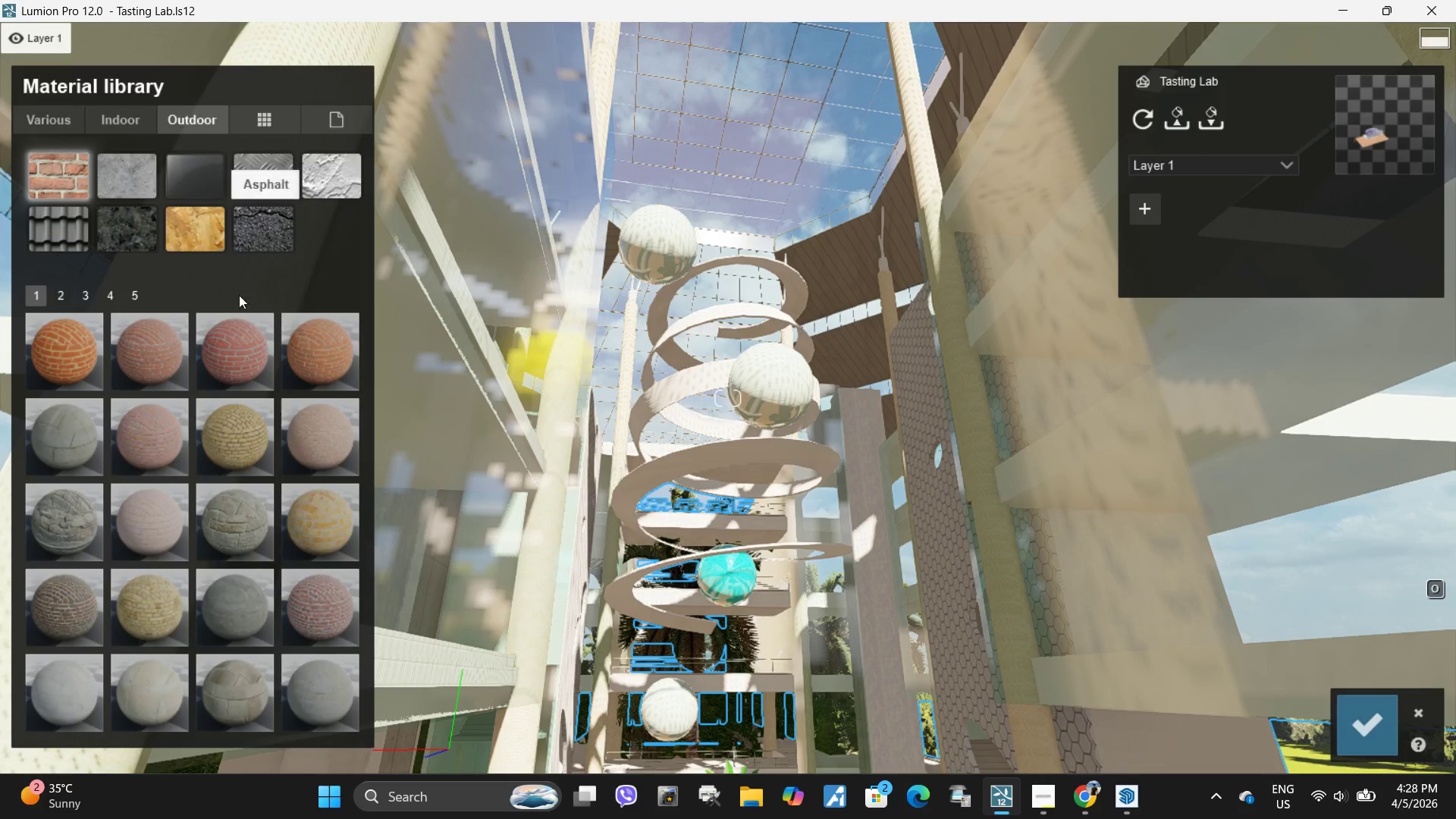 
left_click([237, 319])
 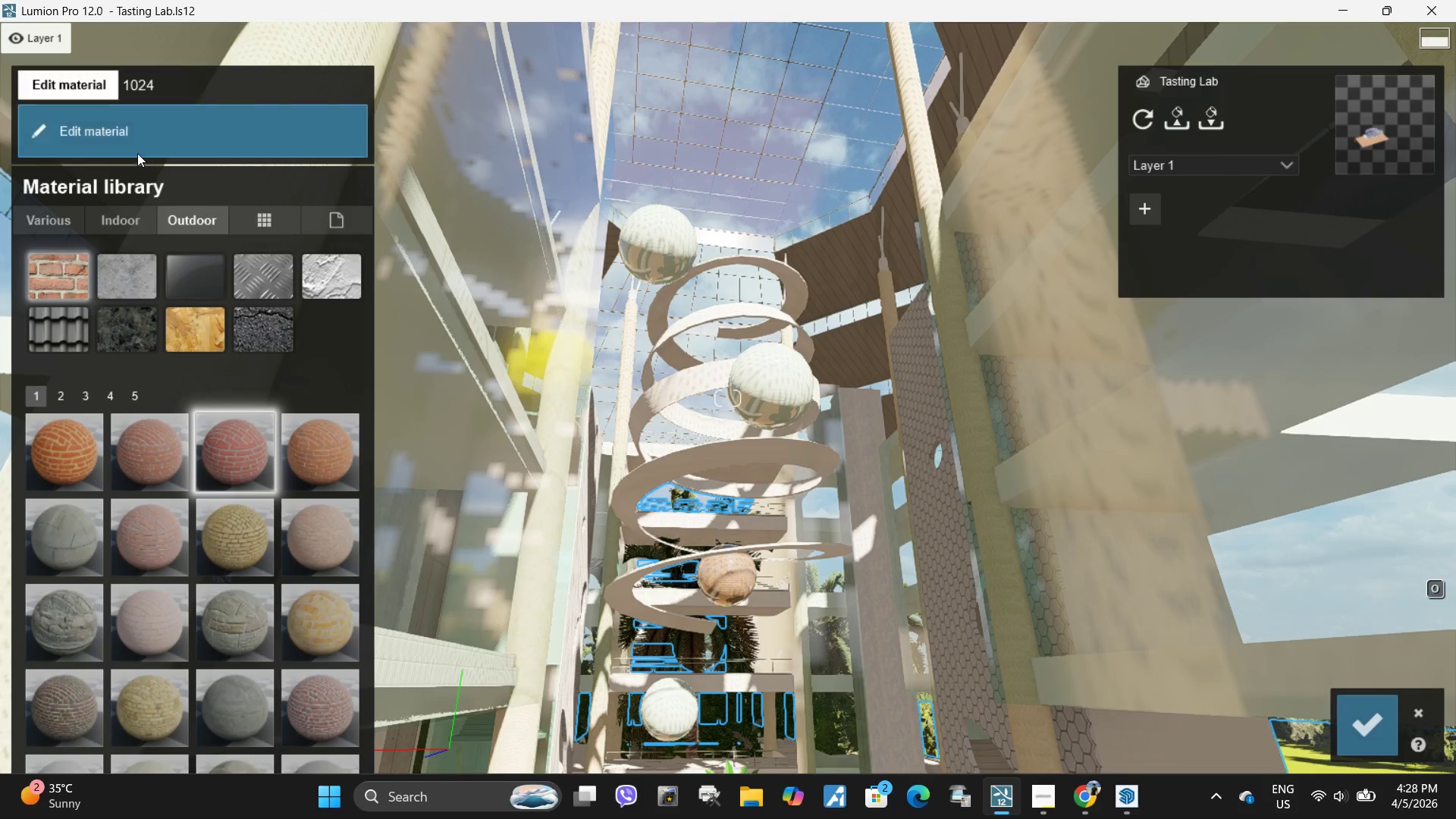 
left_click([155, 129])
 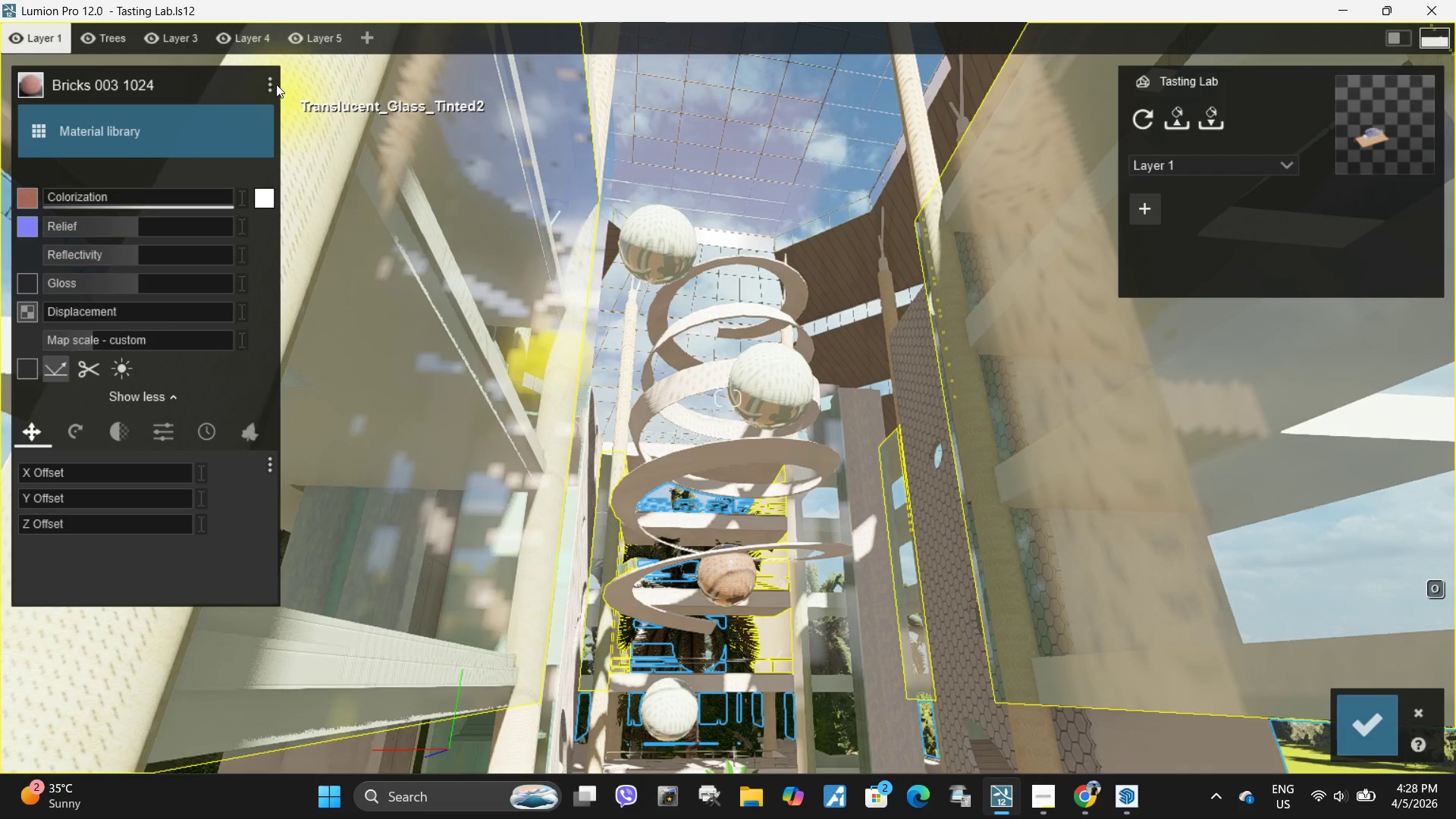 
left_click([275, 83])
 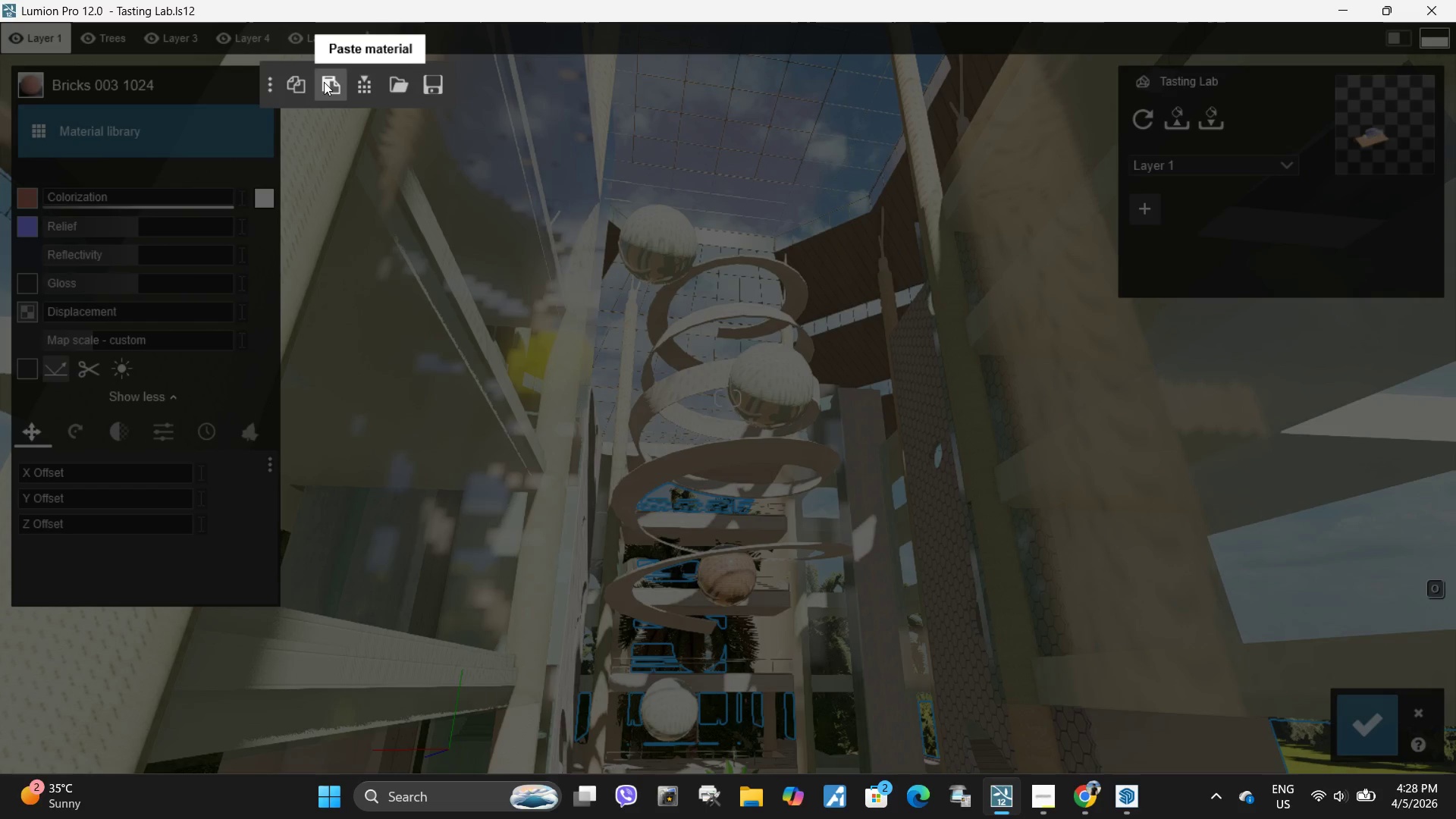 
double_click([324, 82])
 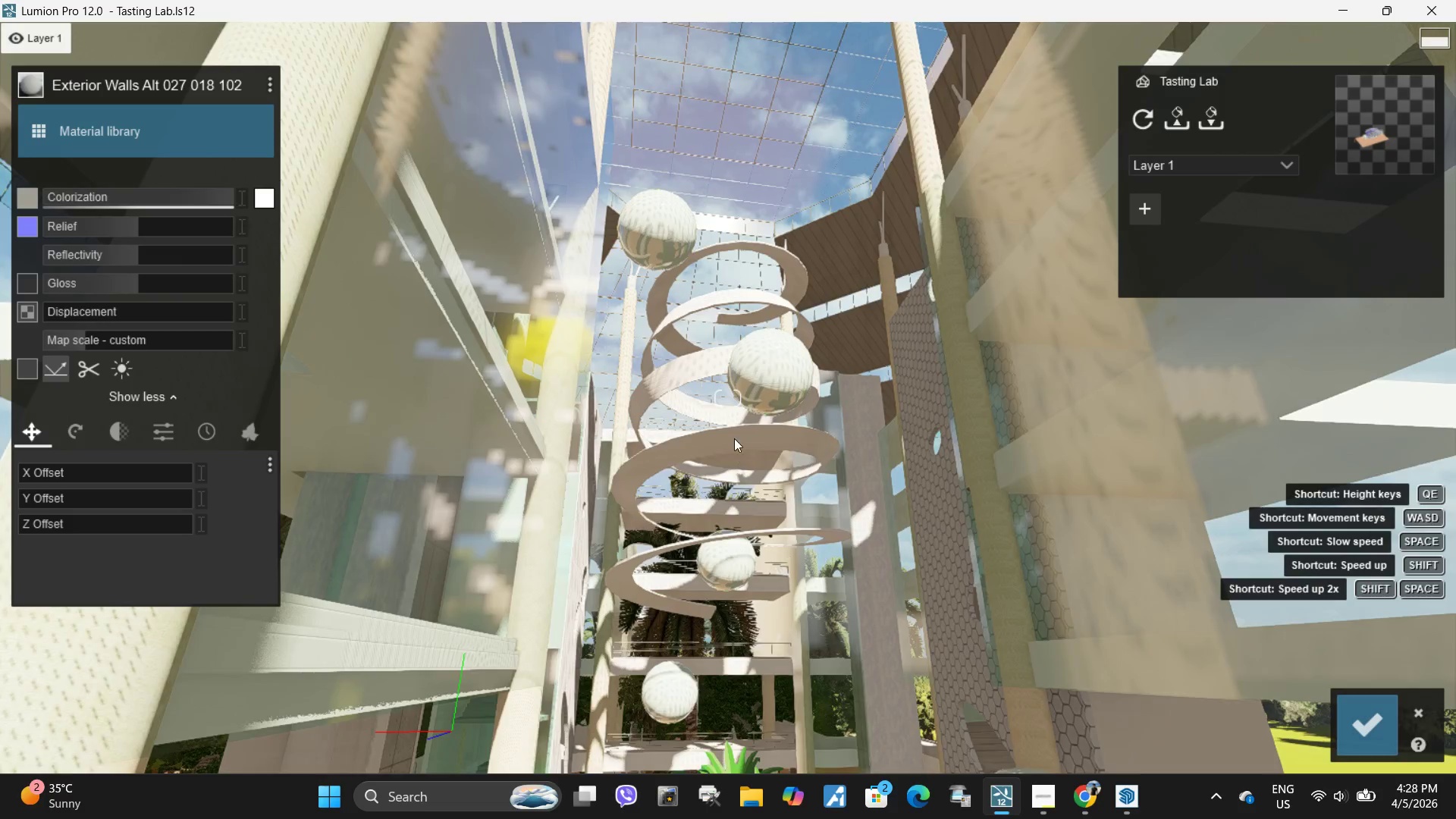 
hold_key(key=S, duration=0.38)
 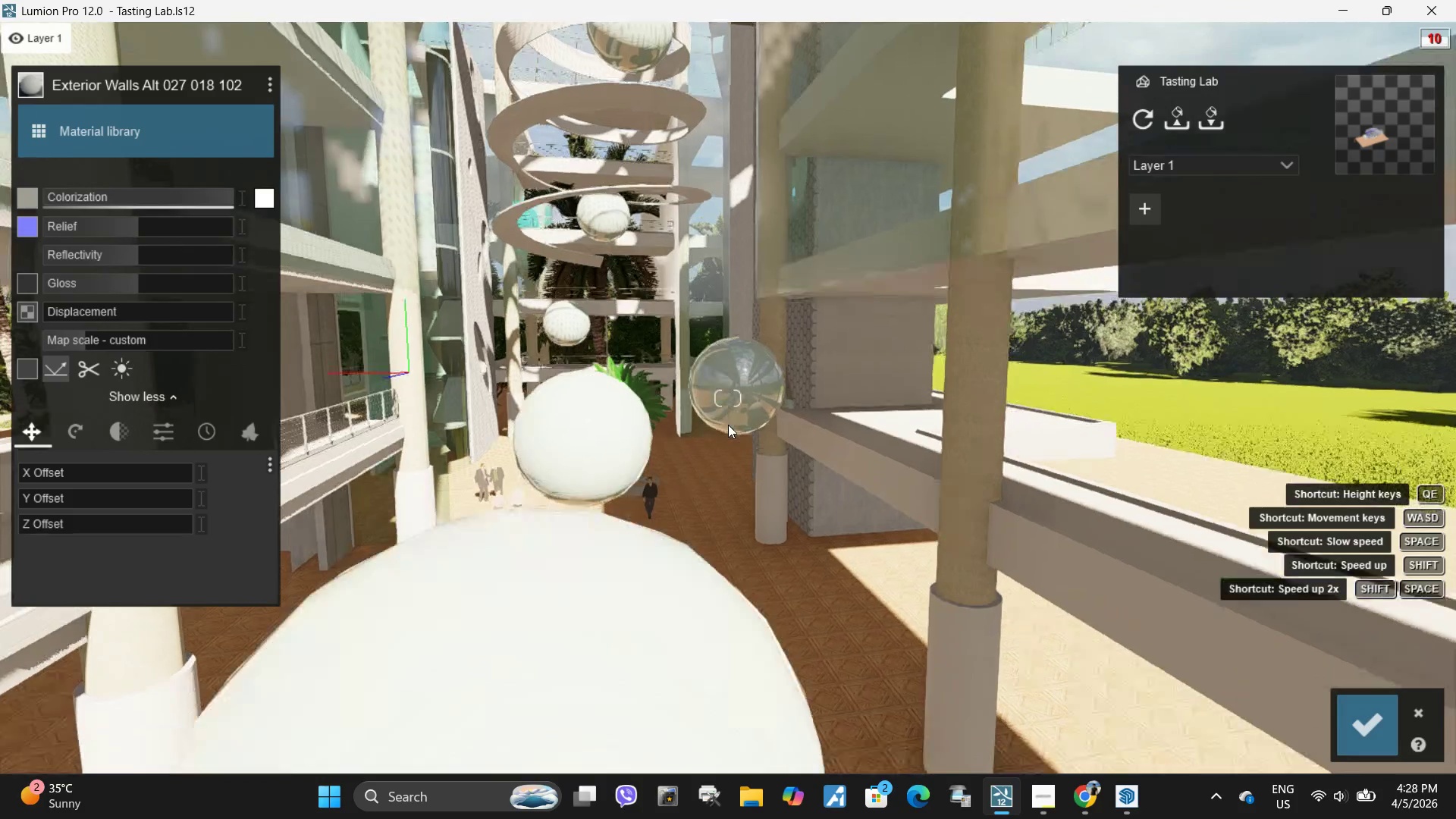 
hold_key(key=D, duration=0.36)
 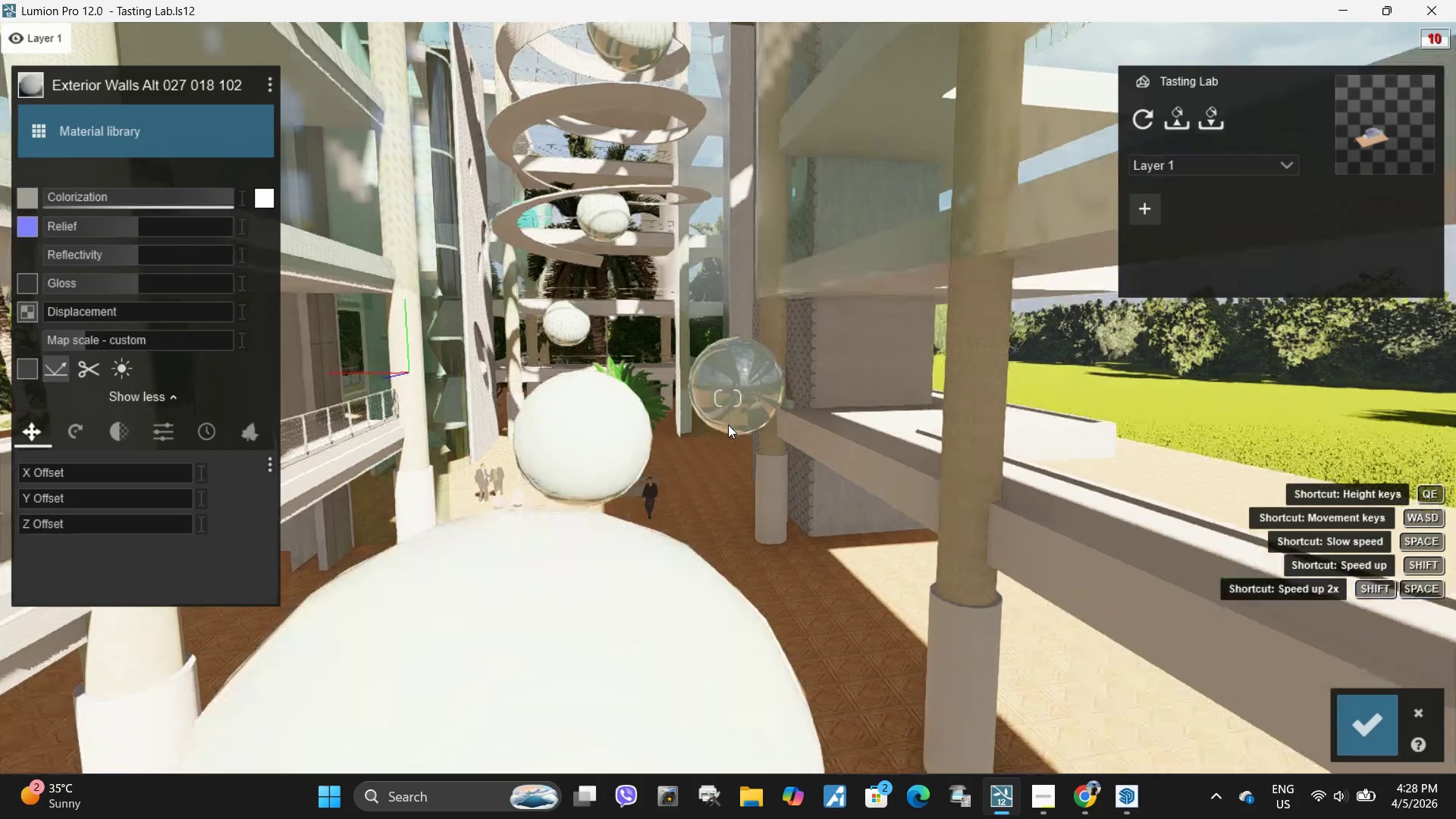 
key(Shift+E)
 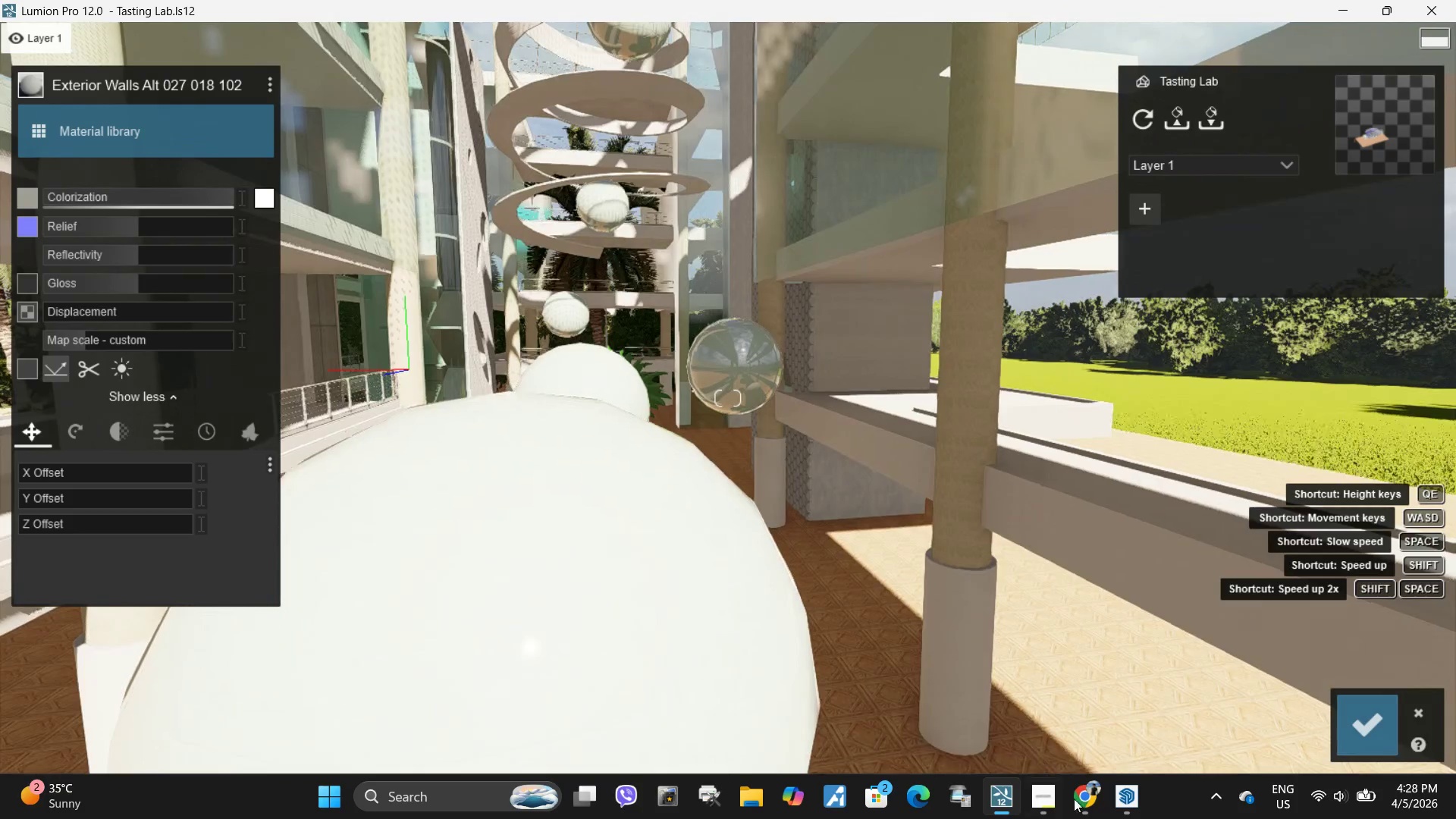 
left_click([1119, 802])
 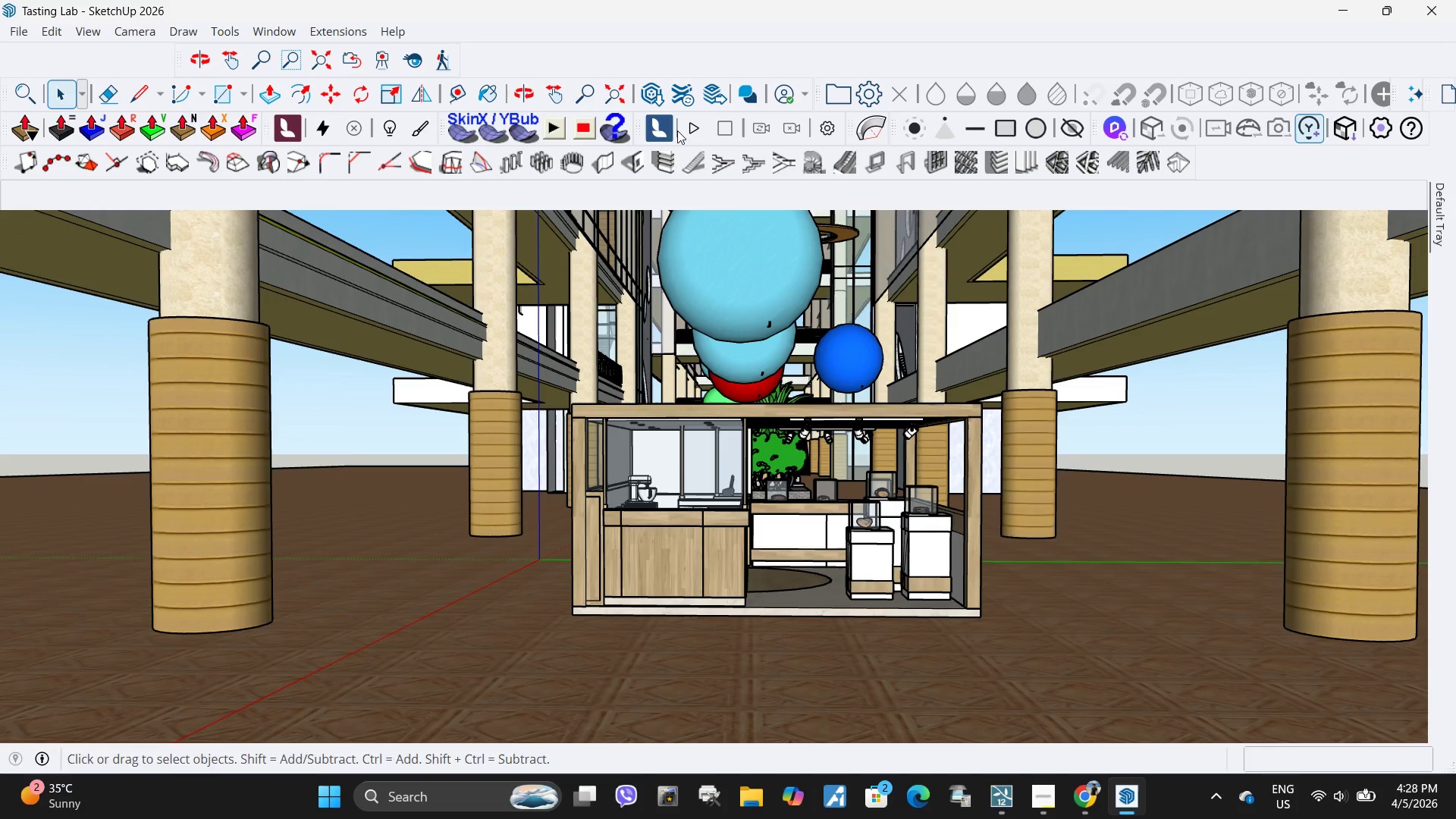 
left_click([689, 135])
 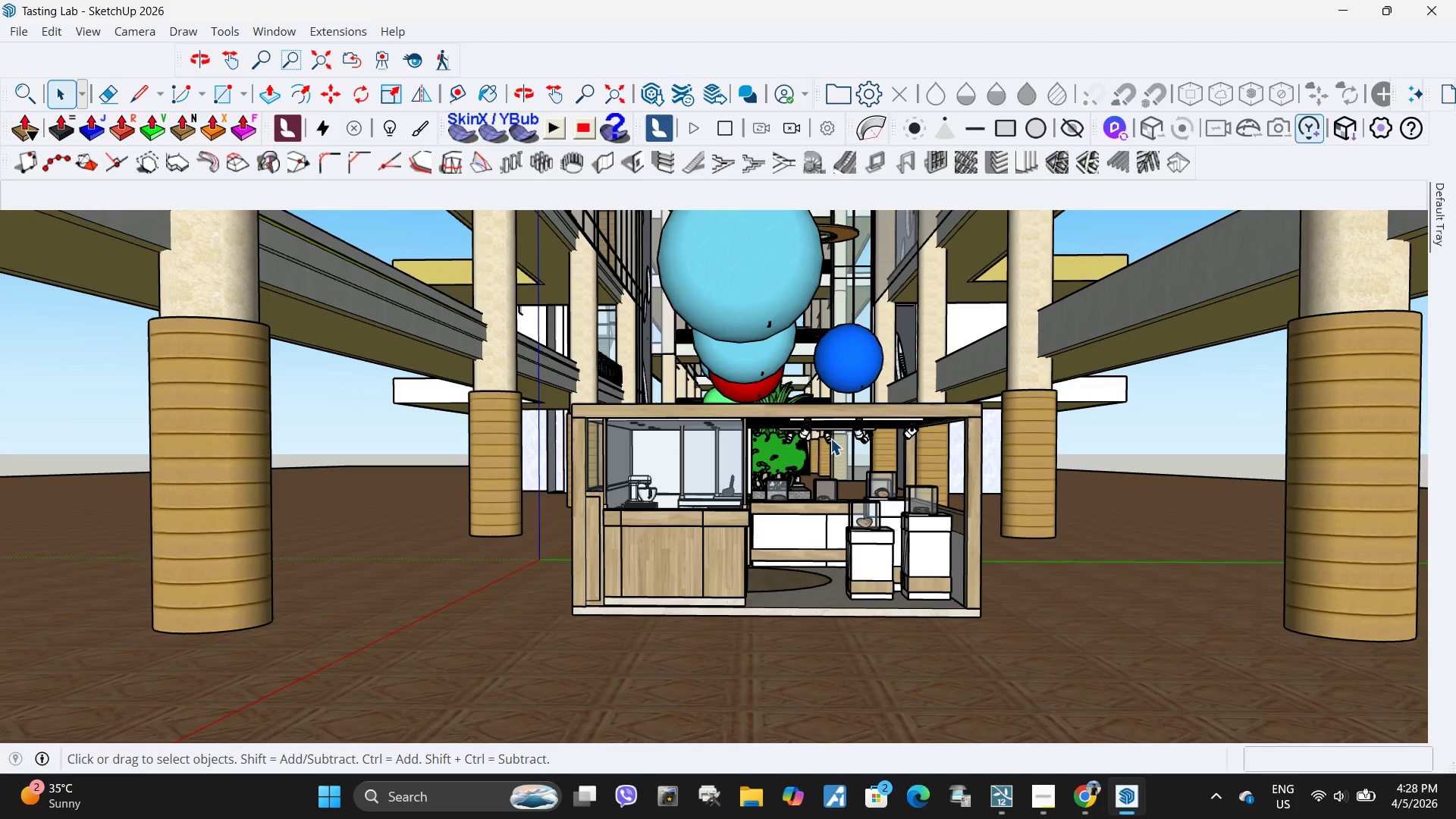 
wait(15.8)
 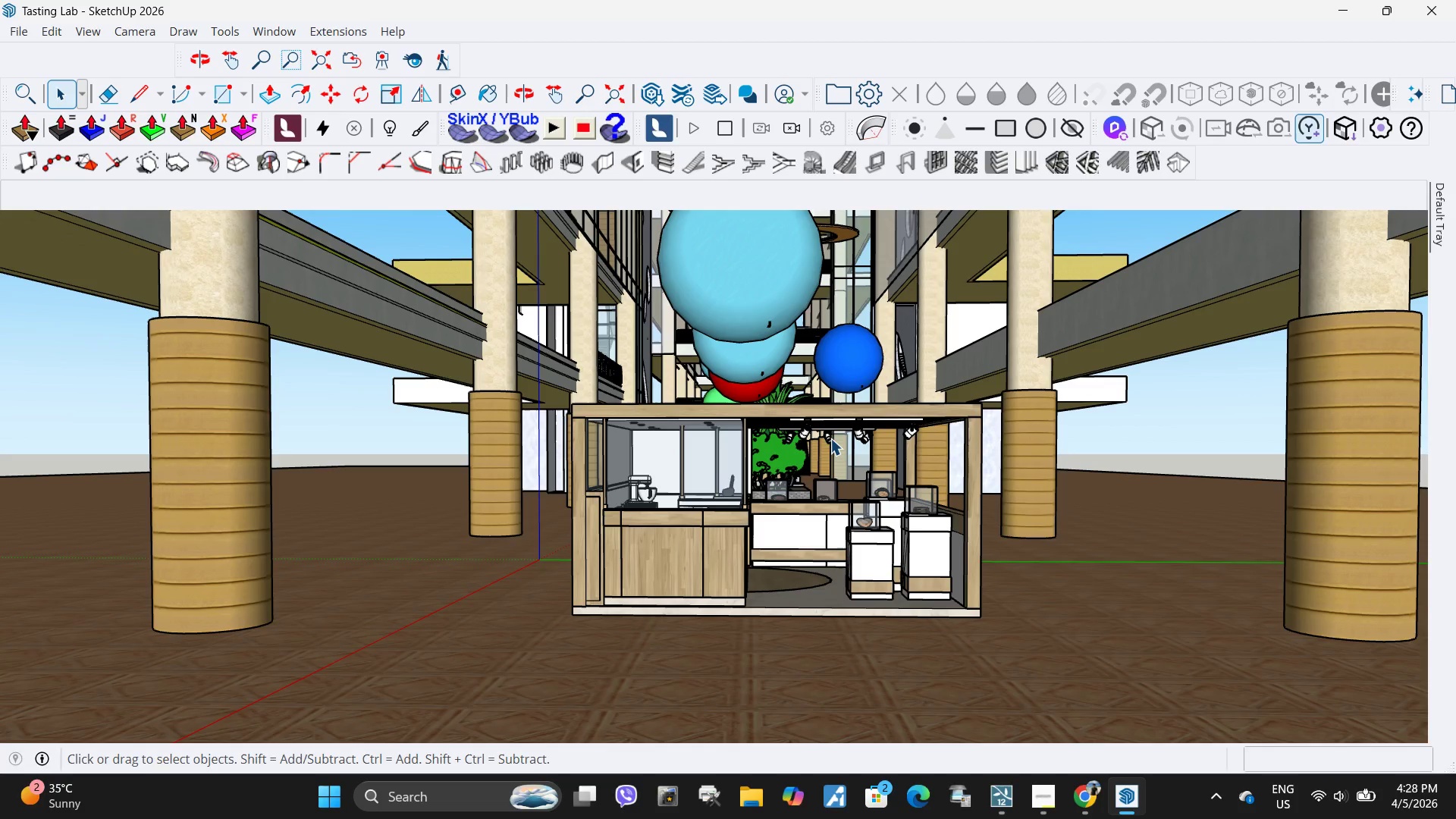 
left_click([1003, 710])
 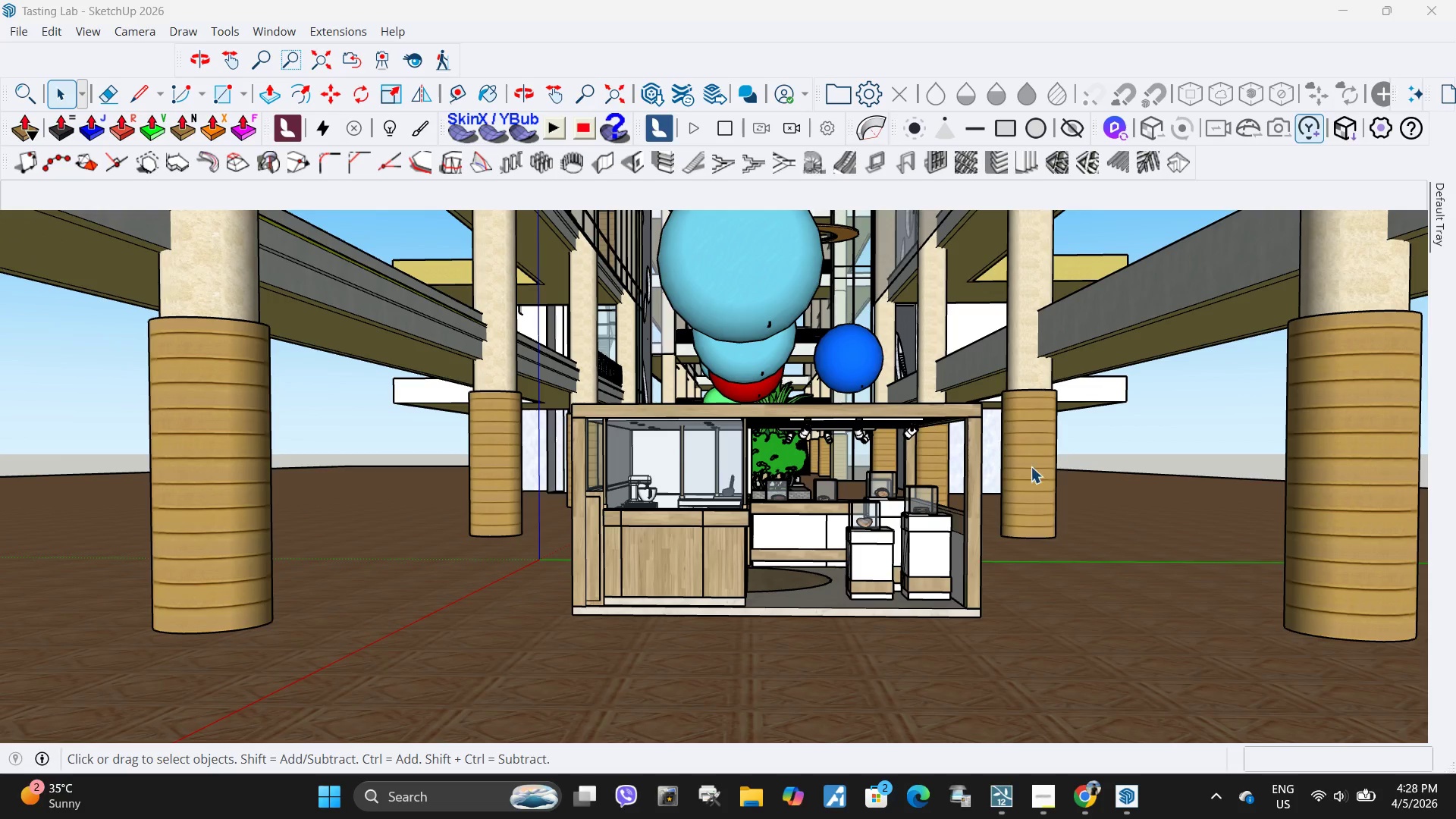 
scroll: coordinate [951, 411], scroll_direction: up, amount: 6.0
 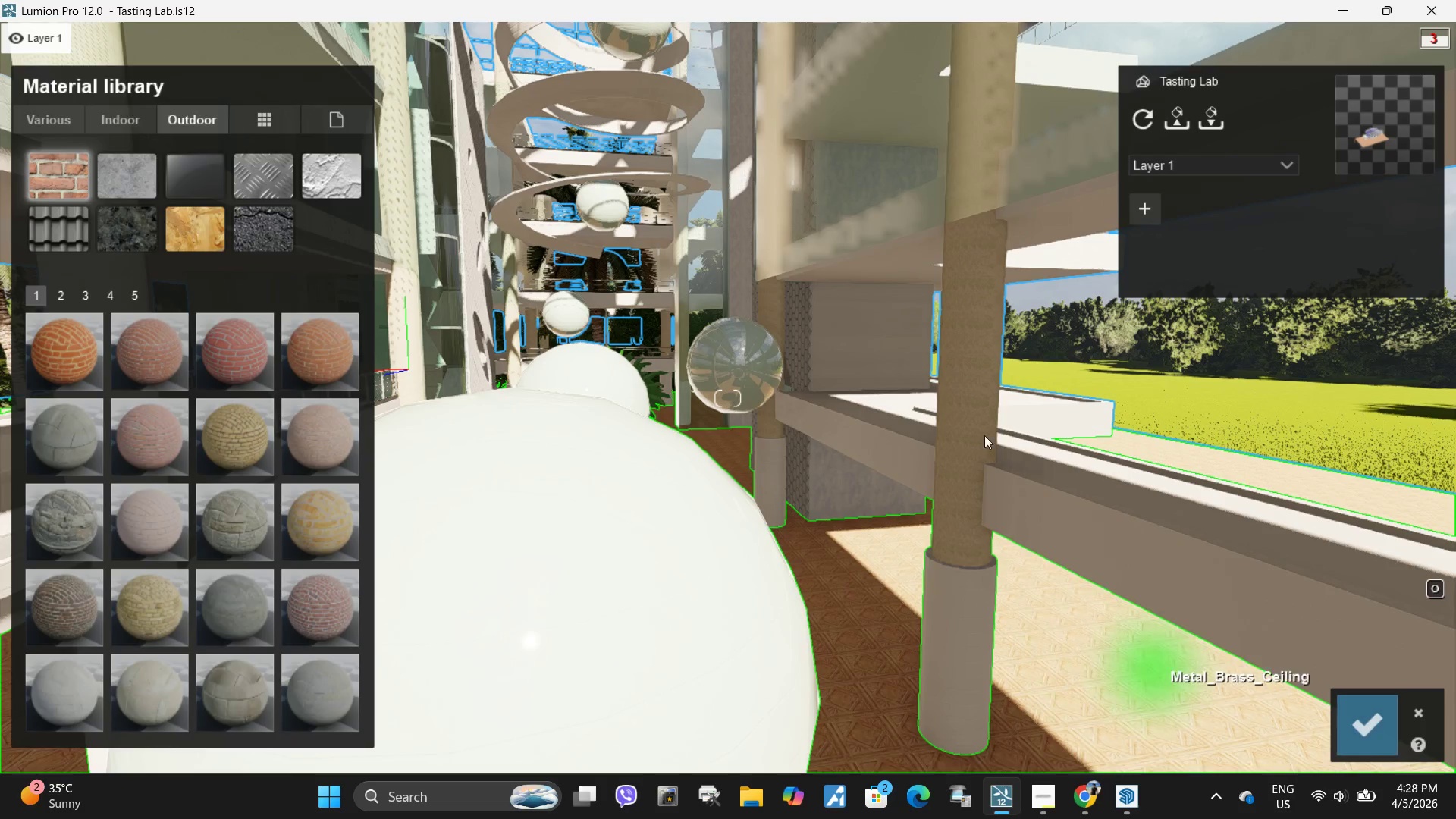 
scroll: coordinate [739, 363], scroll_direction: down, amount: 4.0
 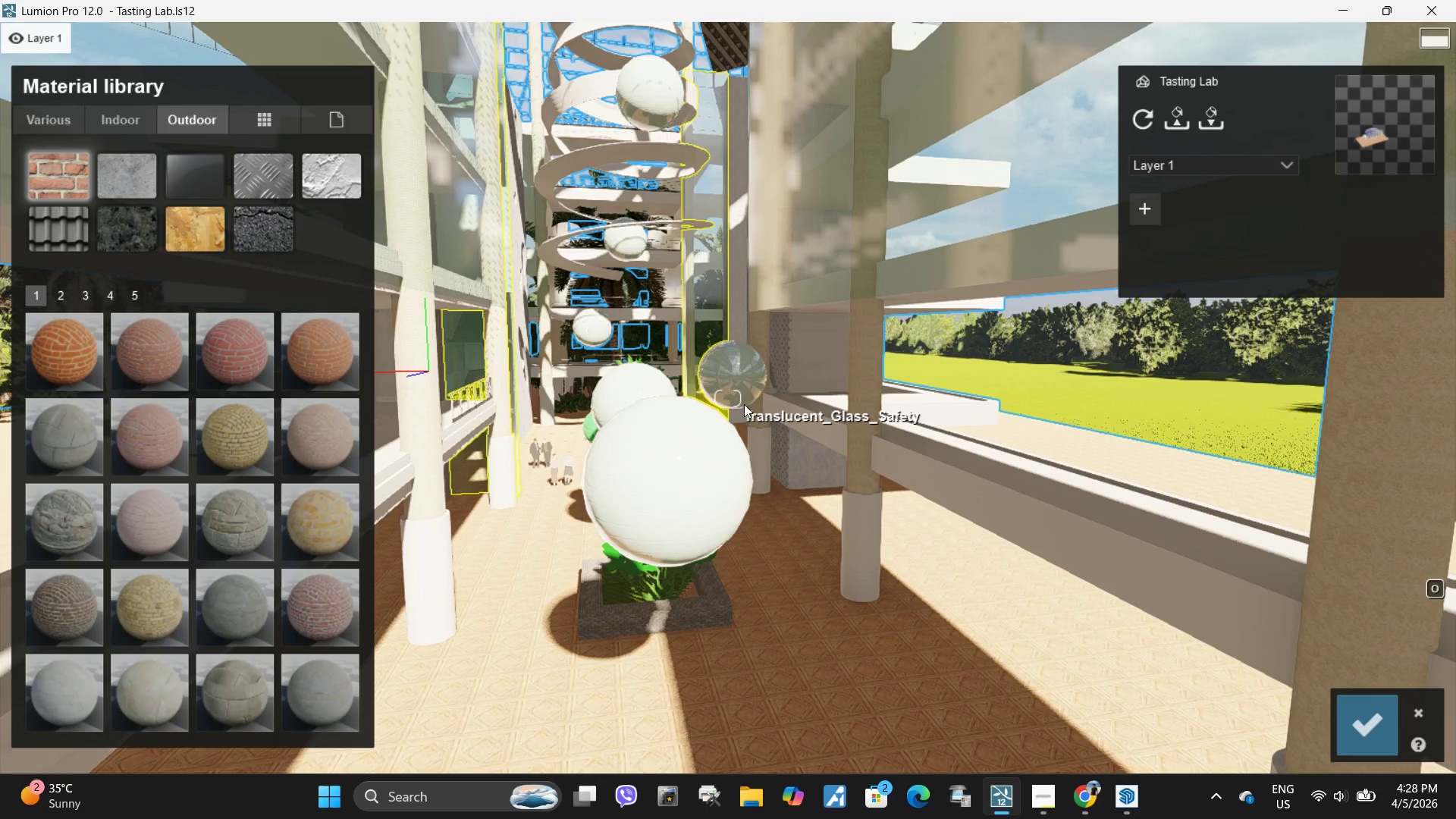 
left_click([733, 376])
 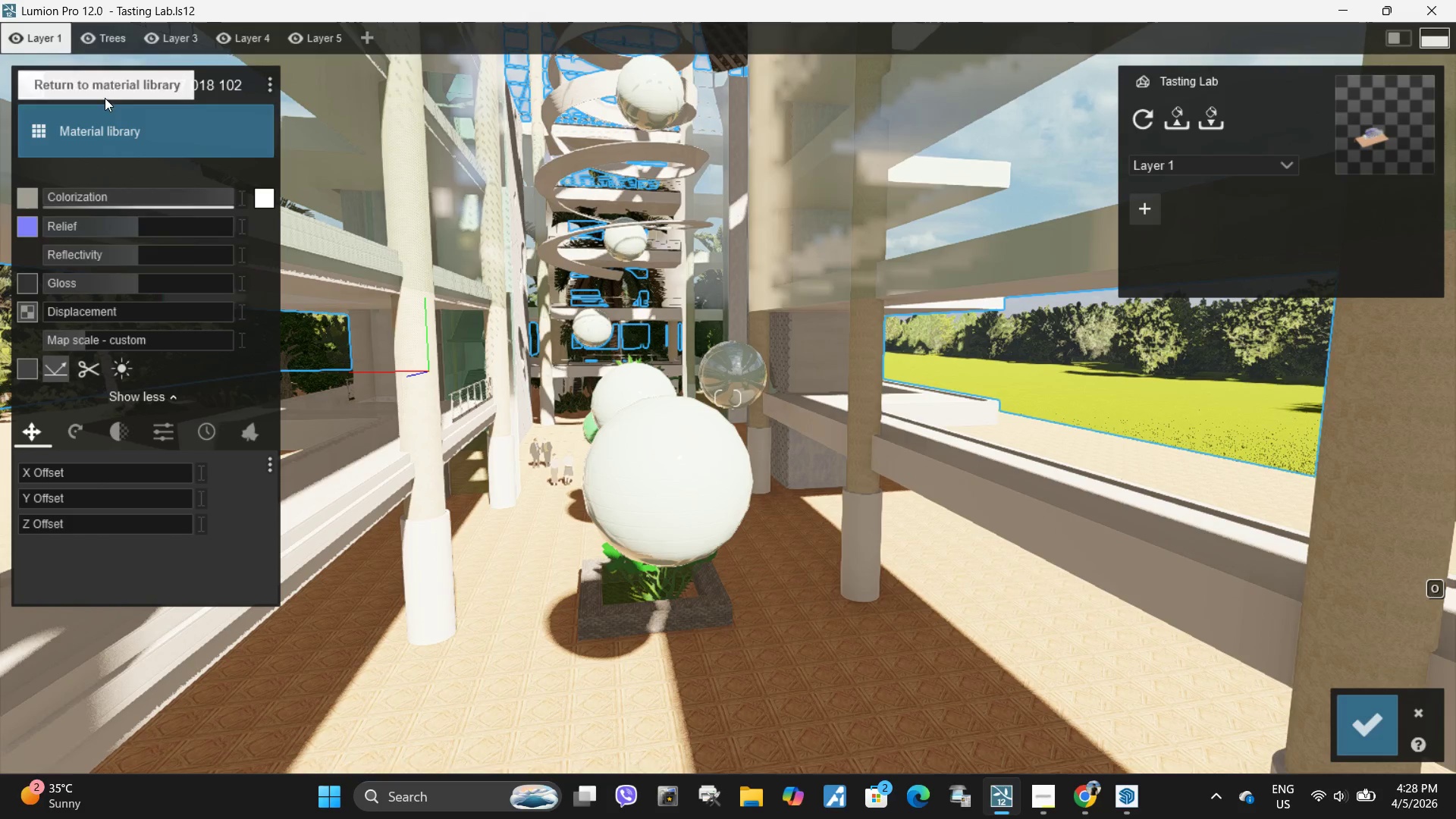 
left_click_drag(start_coordinate=[130, 141], to_coordinate=[132, 137])
 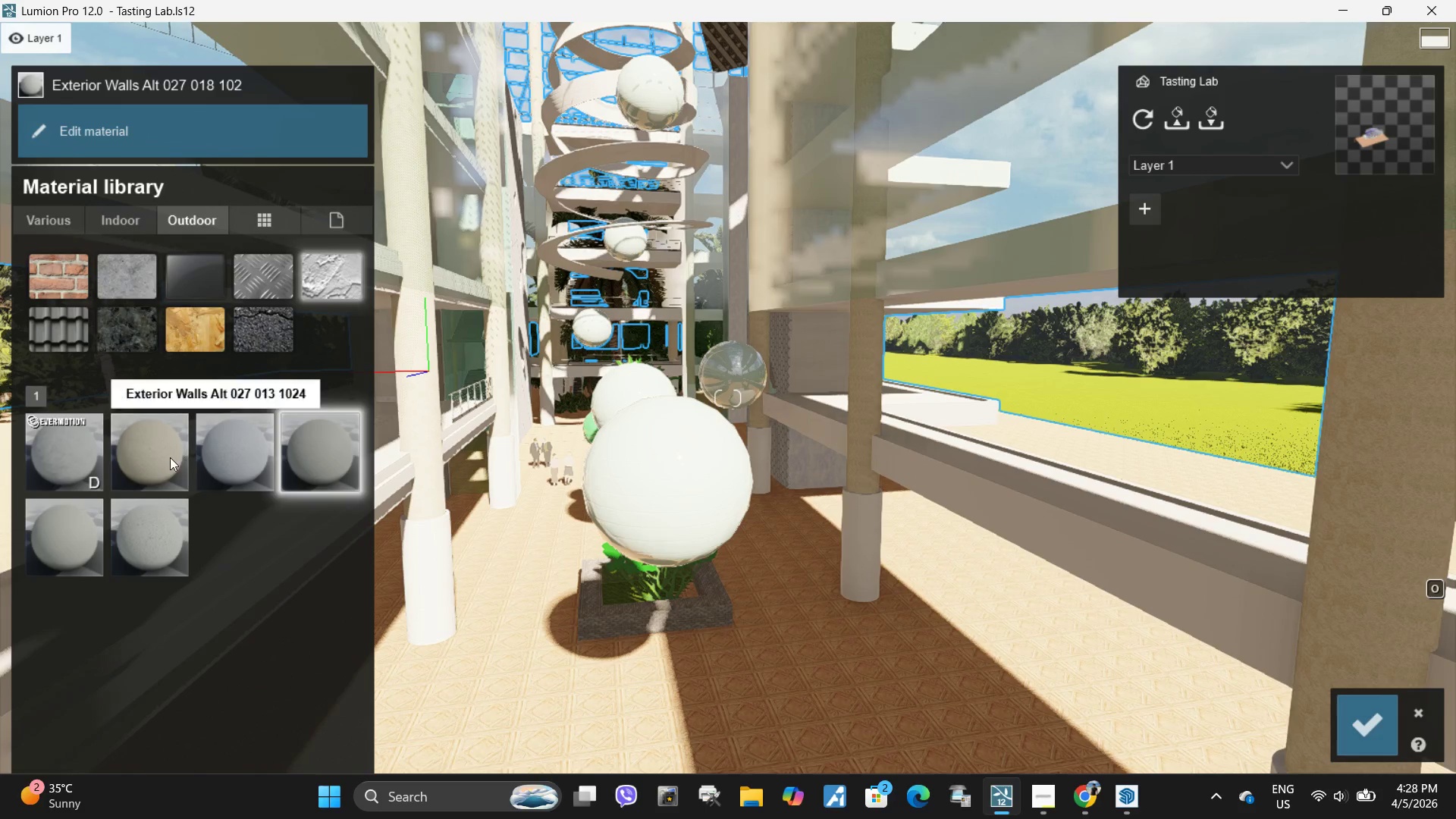 
left_click([166, 460])
 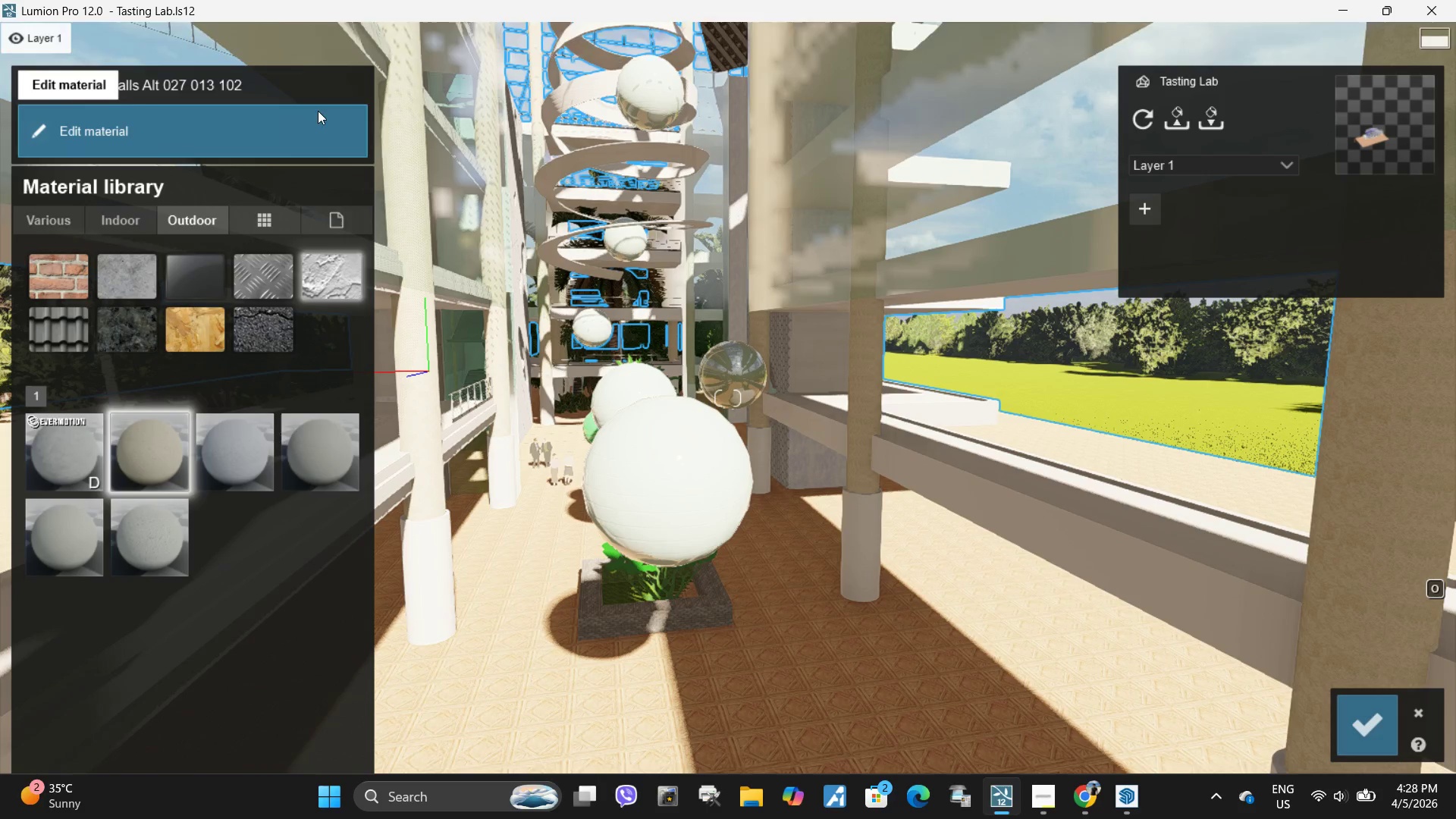 
left_click([253, 143])
 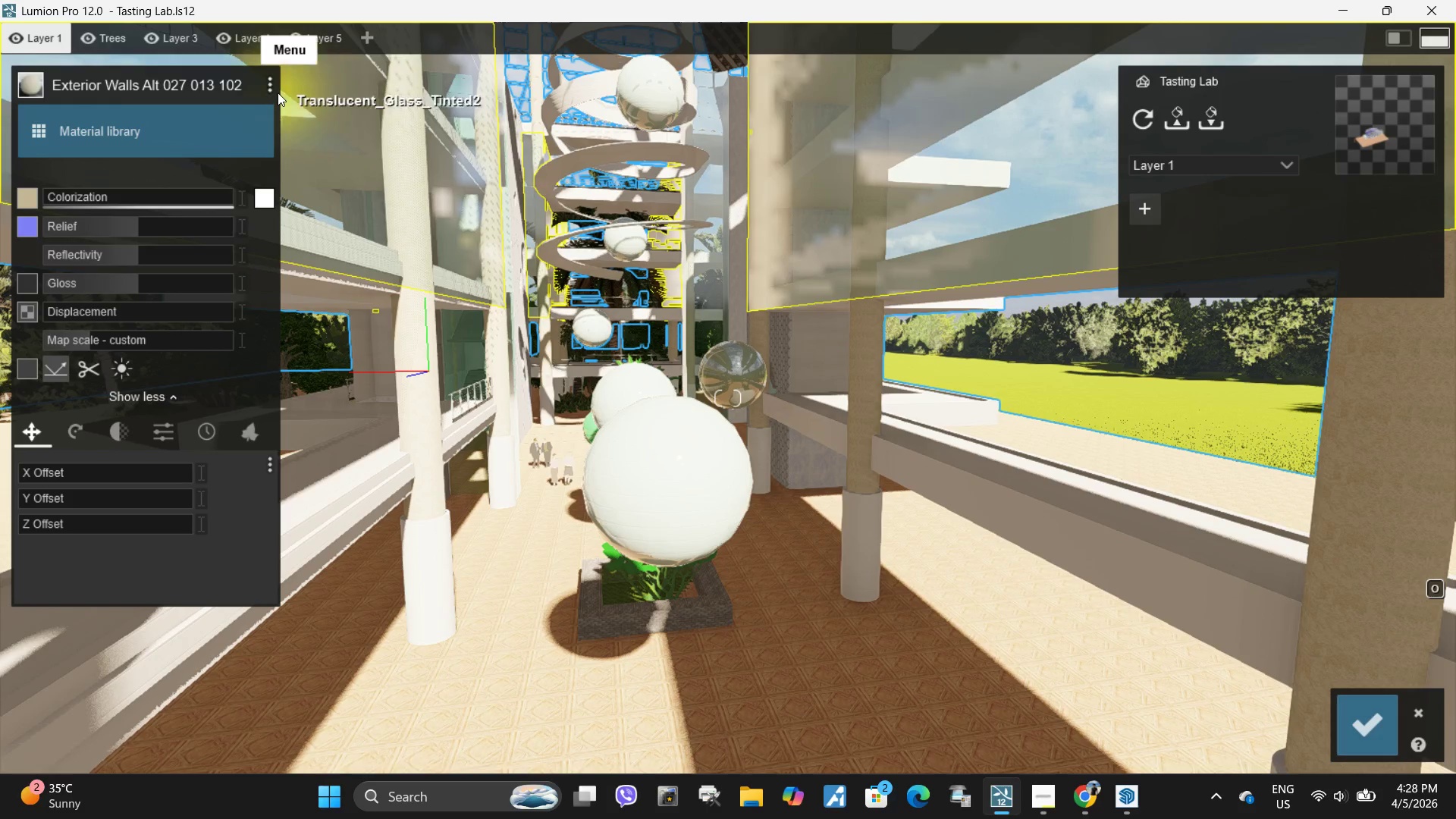 
left_click([270, 91])
 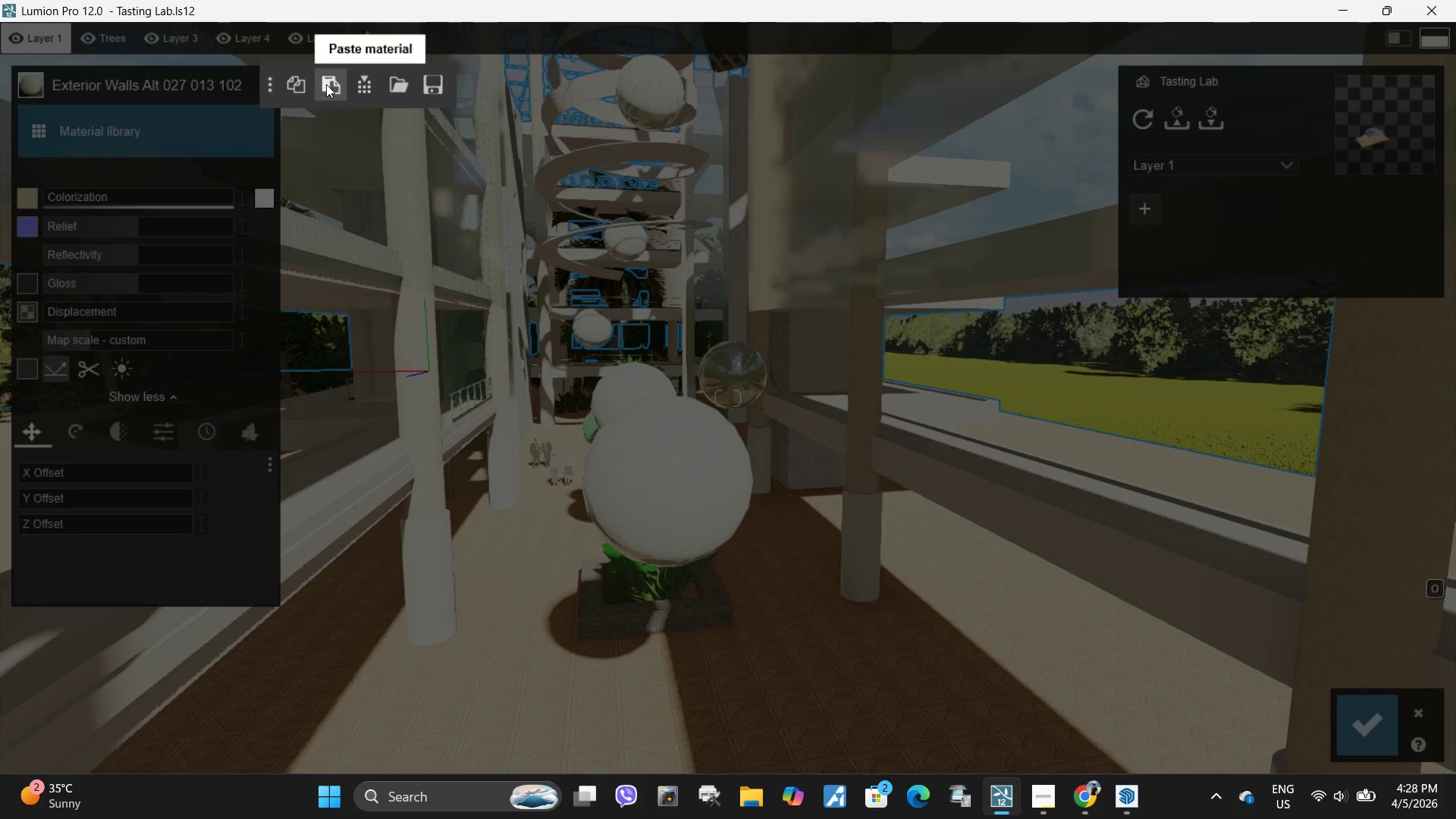 
left_click([326, 84])
 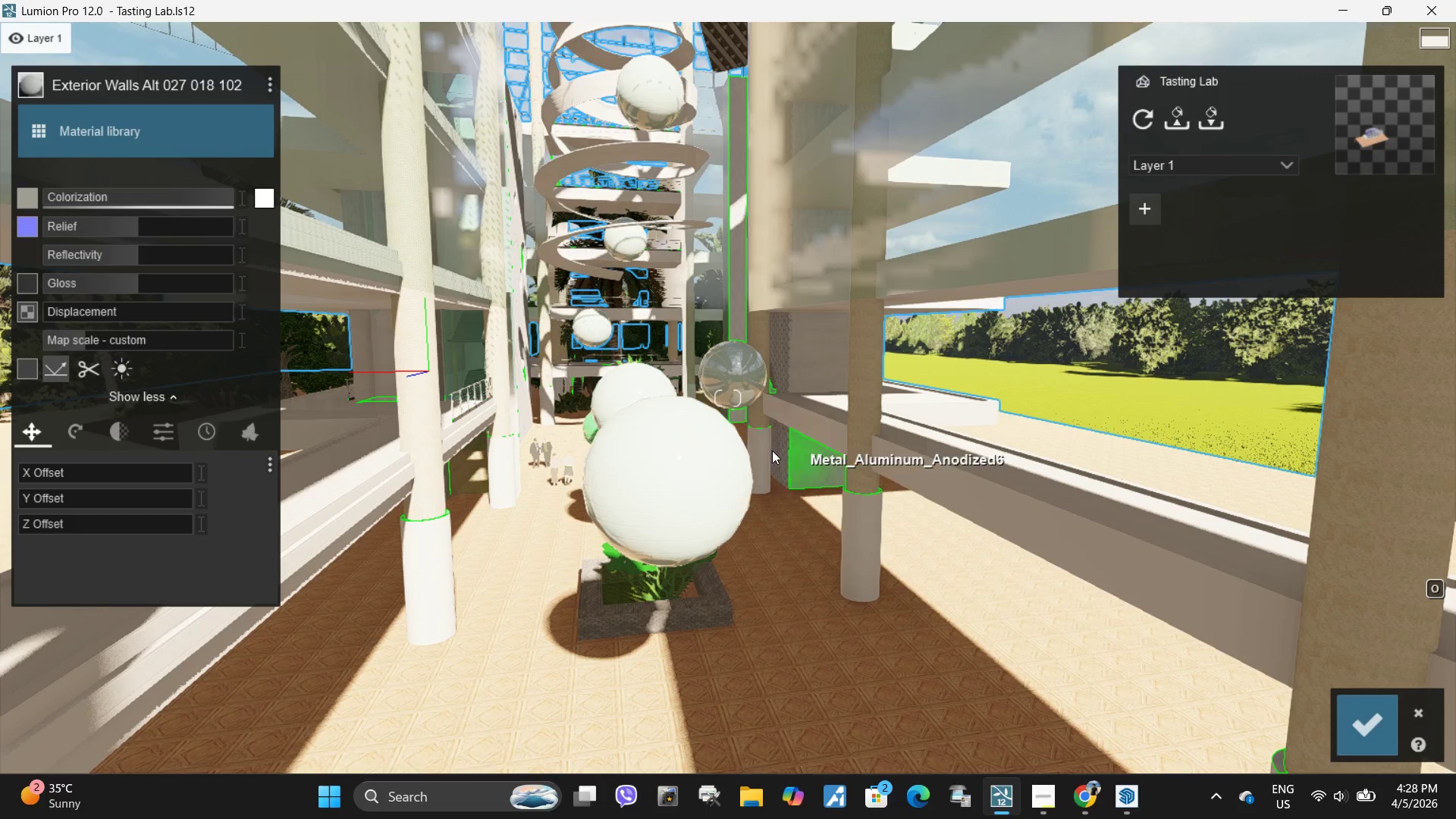 
type(edwewd)
 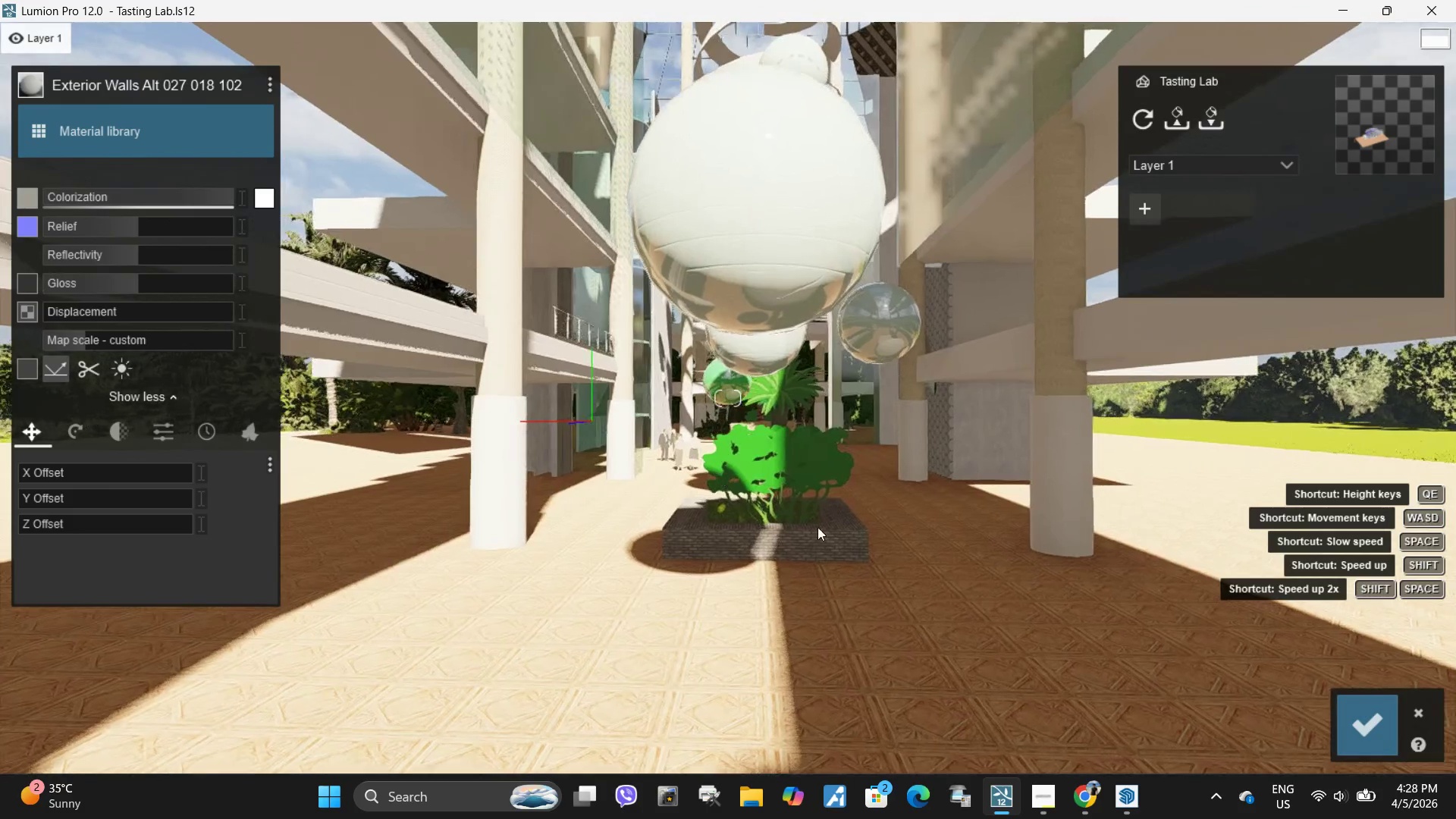 
hold_key(key=W, duration=0.34)
 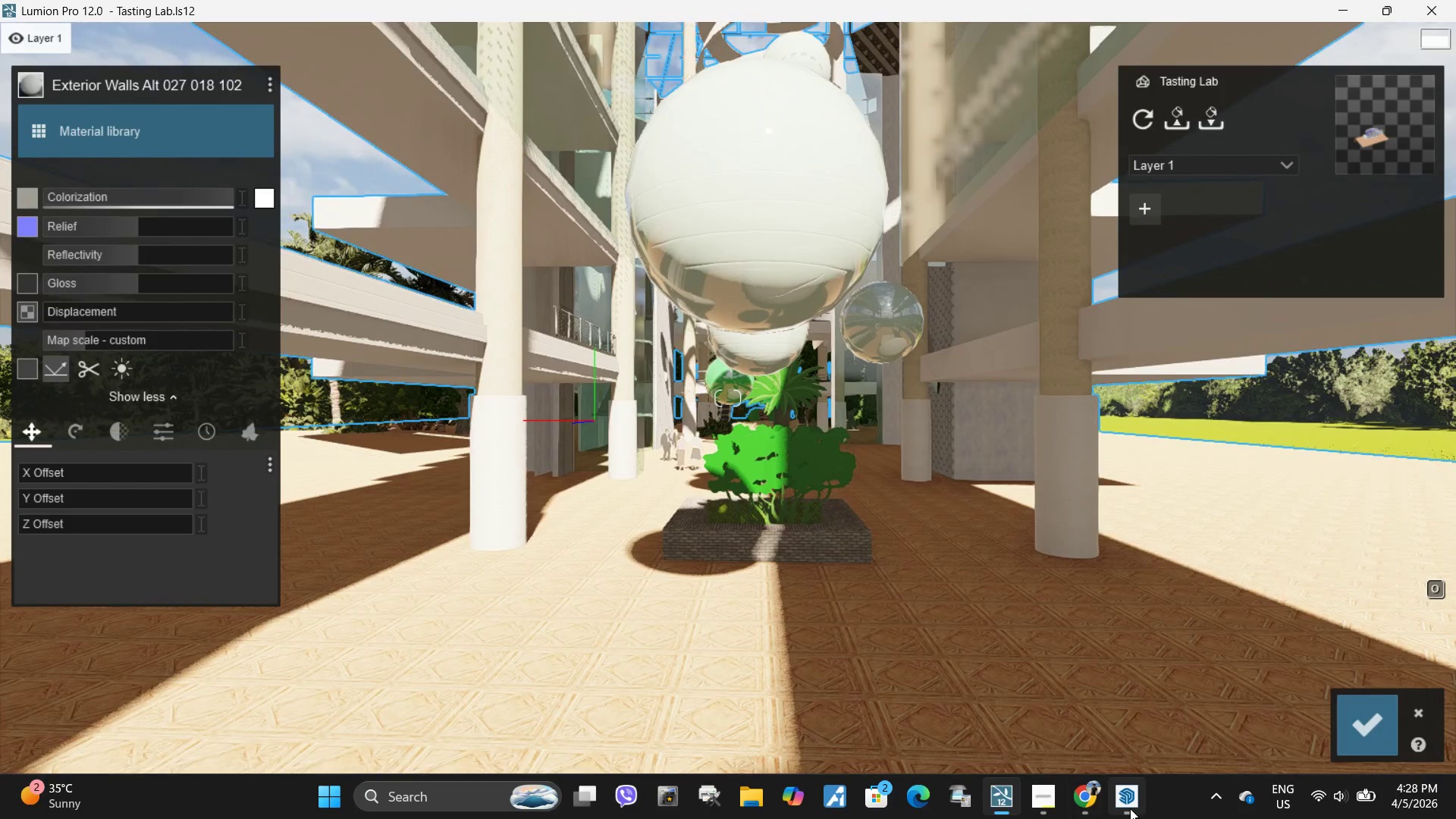 
double_click([1130, 808])
 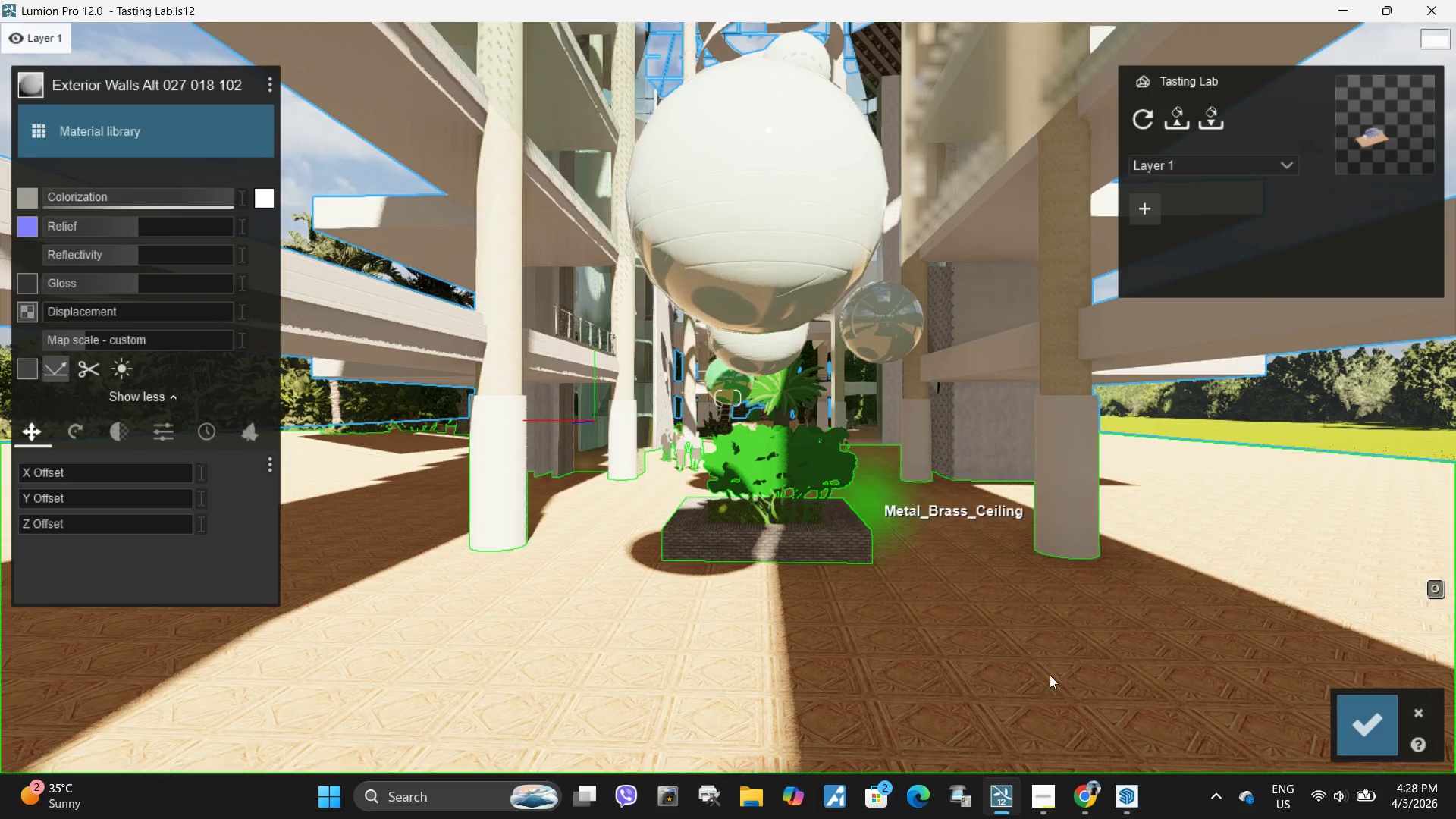 
left_click([1119, 818])
 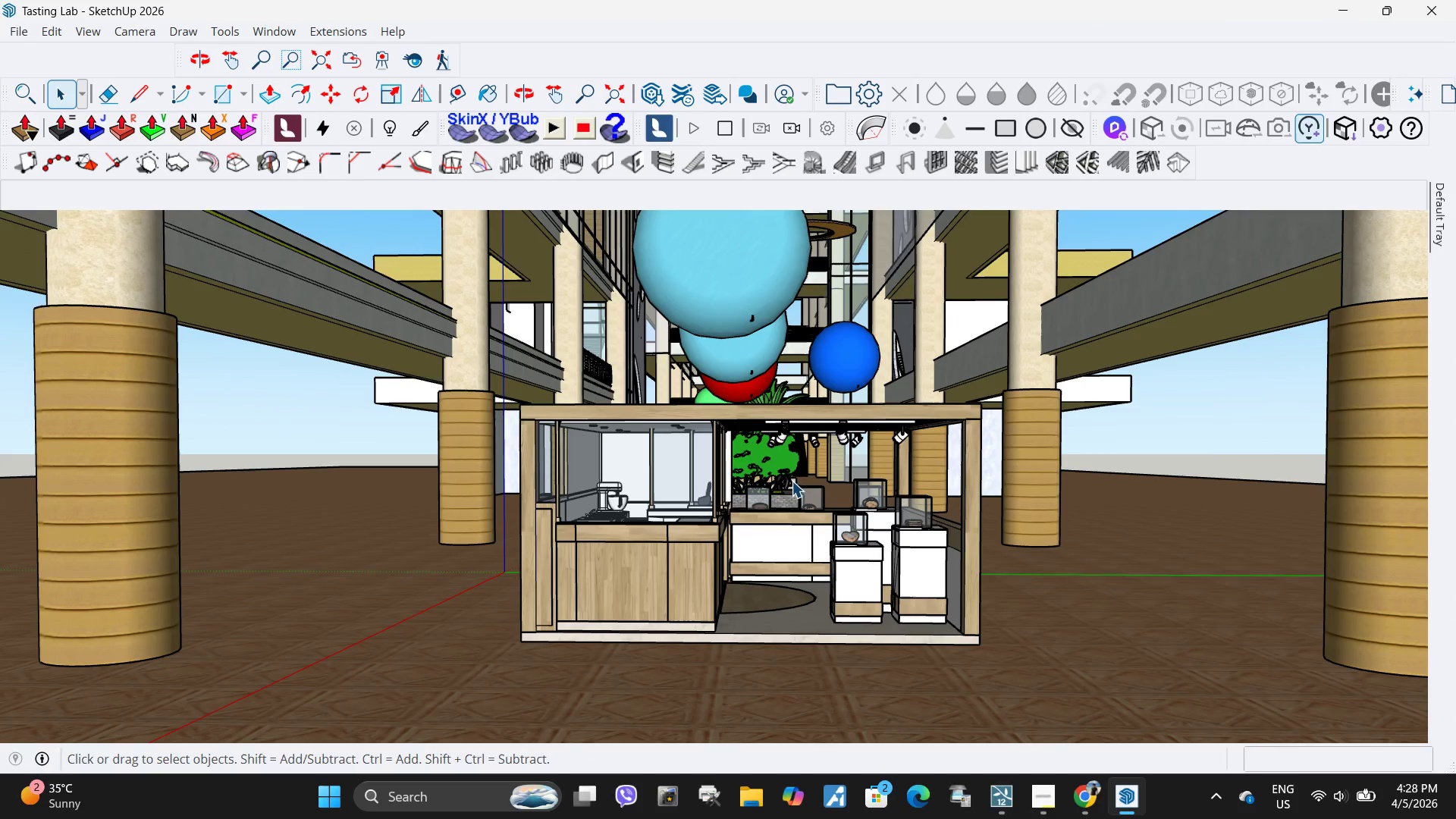 
left_click([790, 480])
 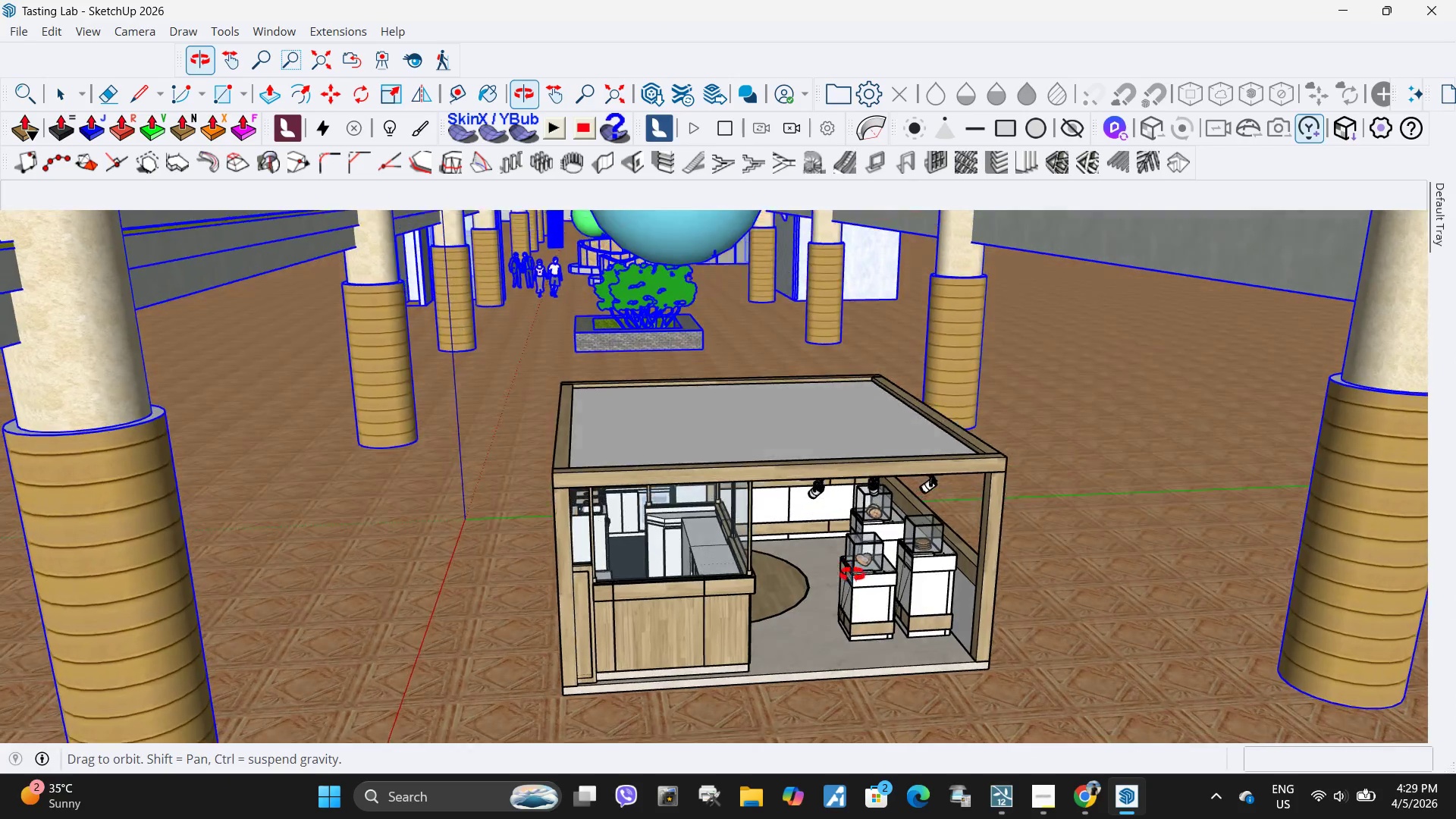 
scroll: coordinate [670, 328], scroll_direction: up, amount: 2.0
 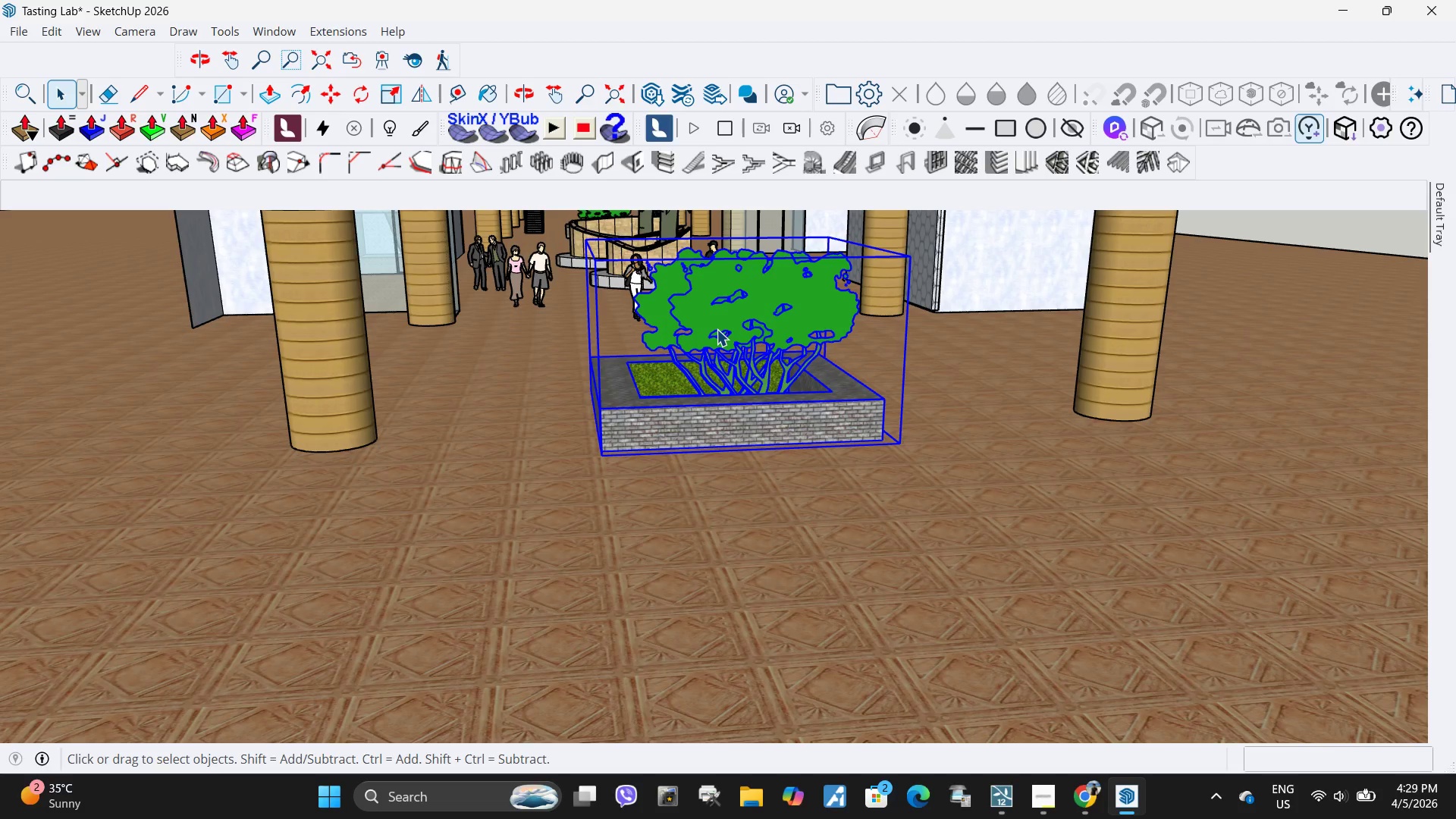 
double_click([717, 329])
 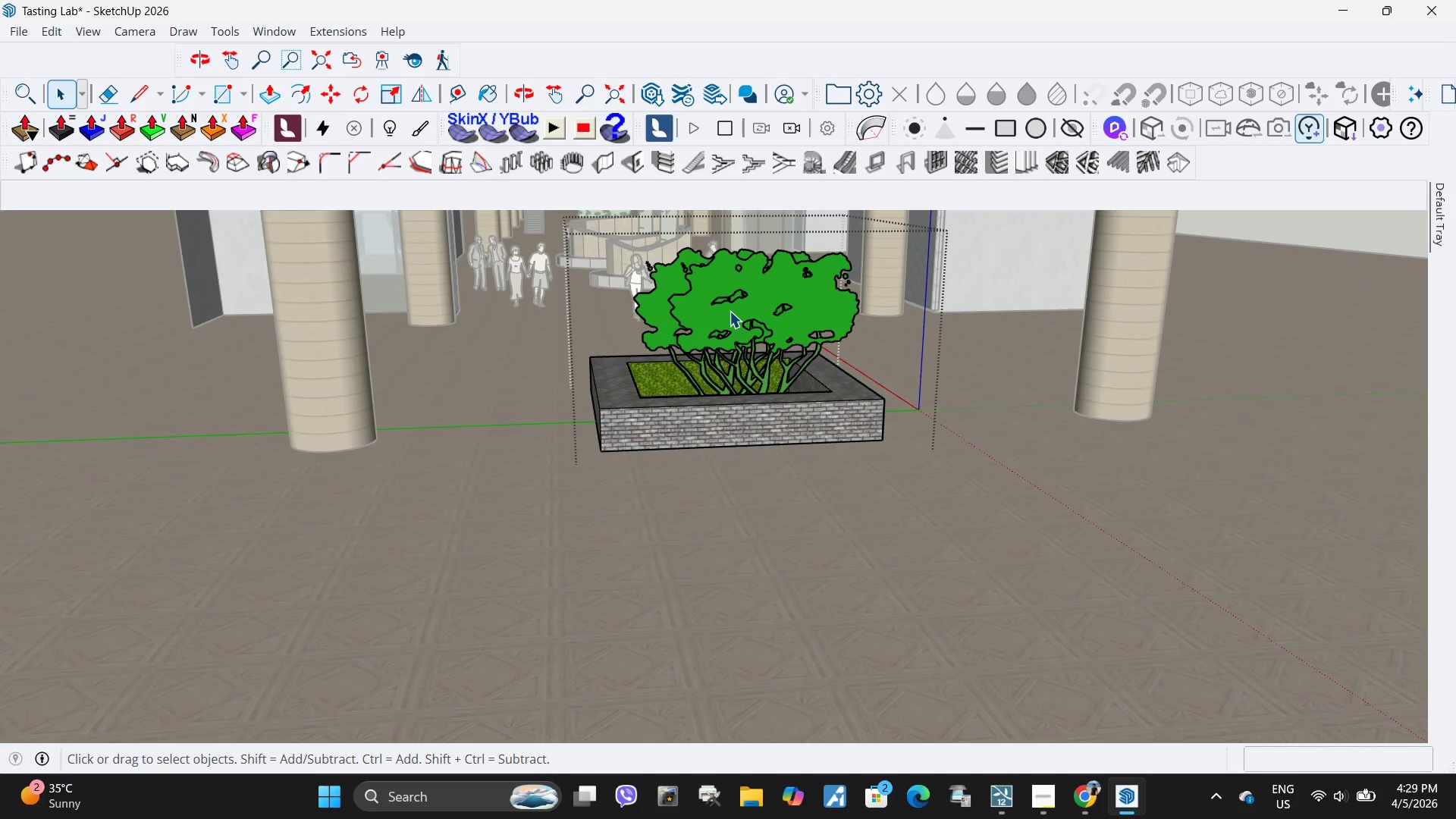 
triple_click([730, 311])
 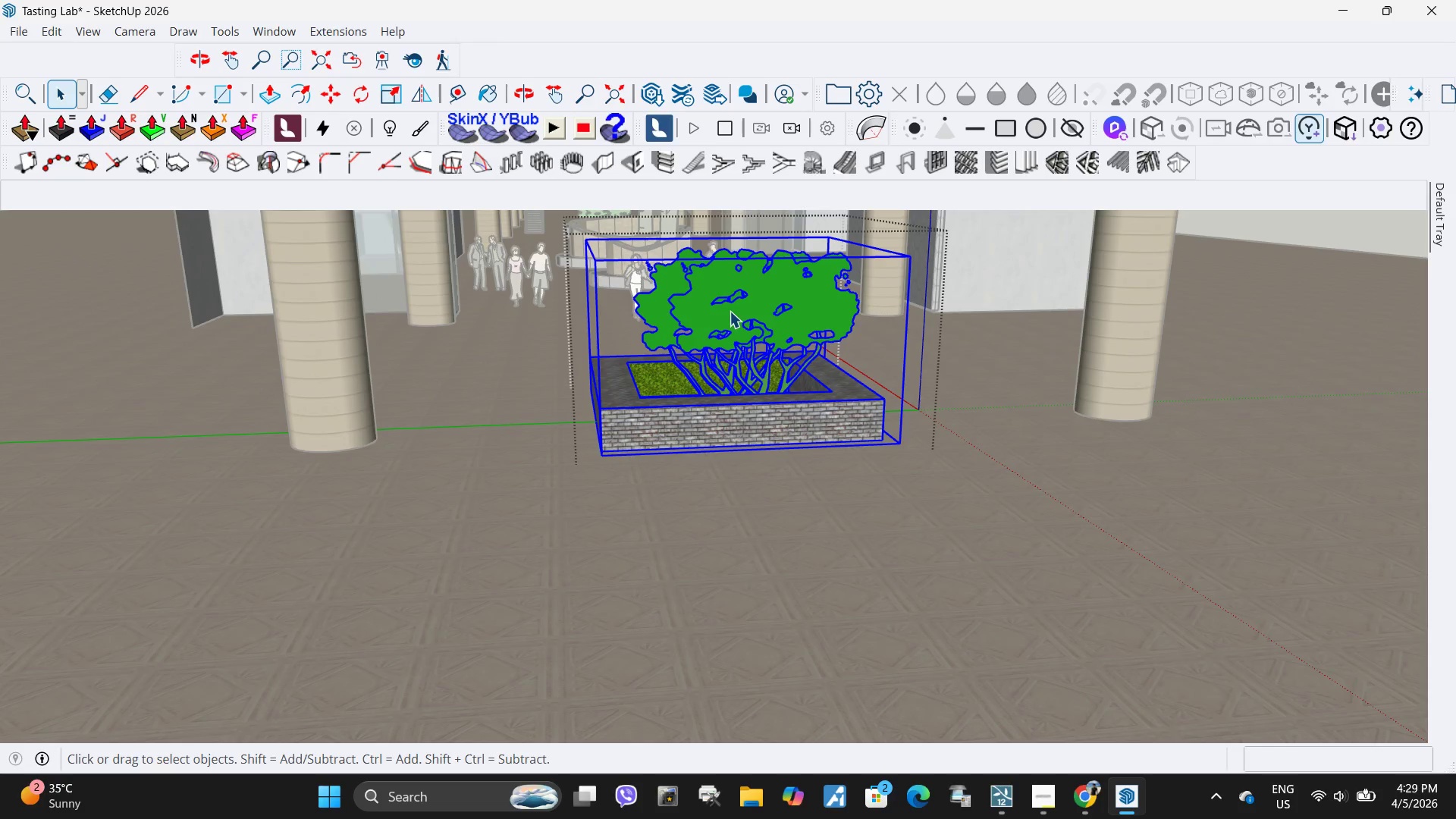 
double_click([730, 311])
 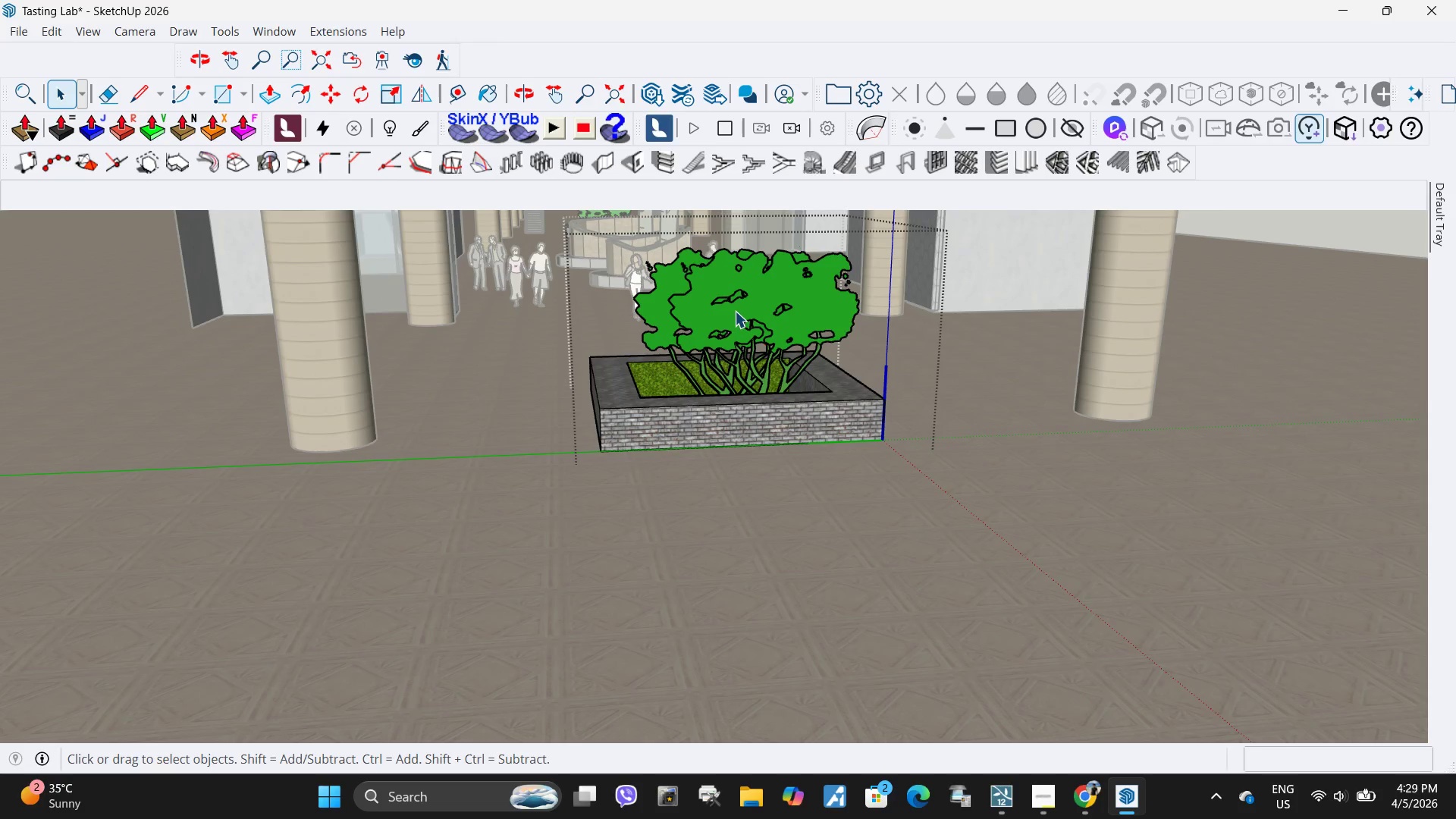 
triple_click([735, 311])
 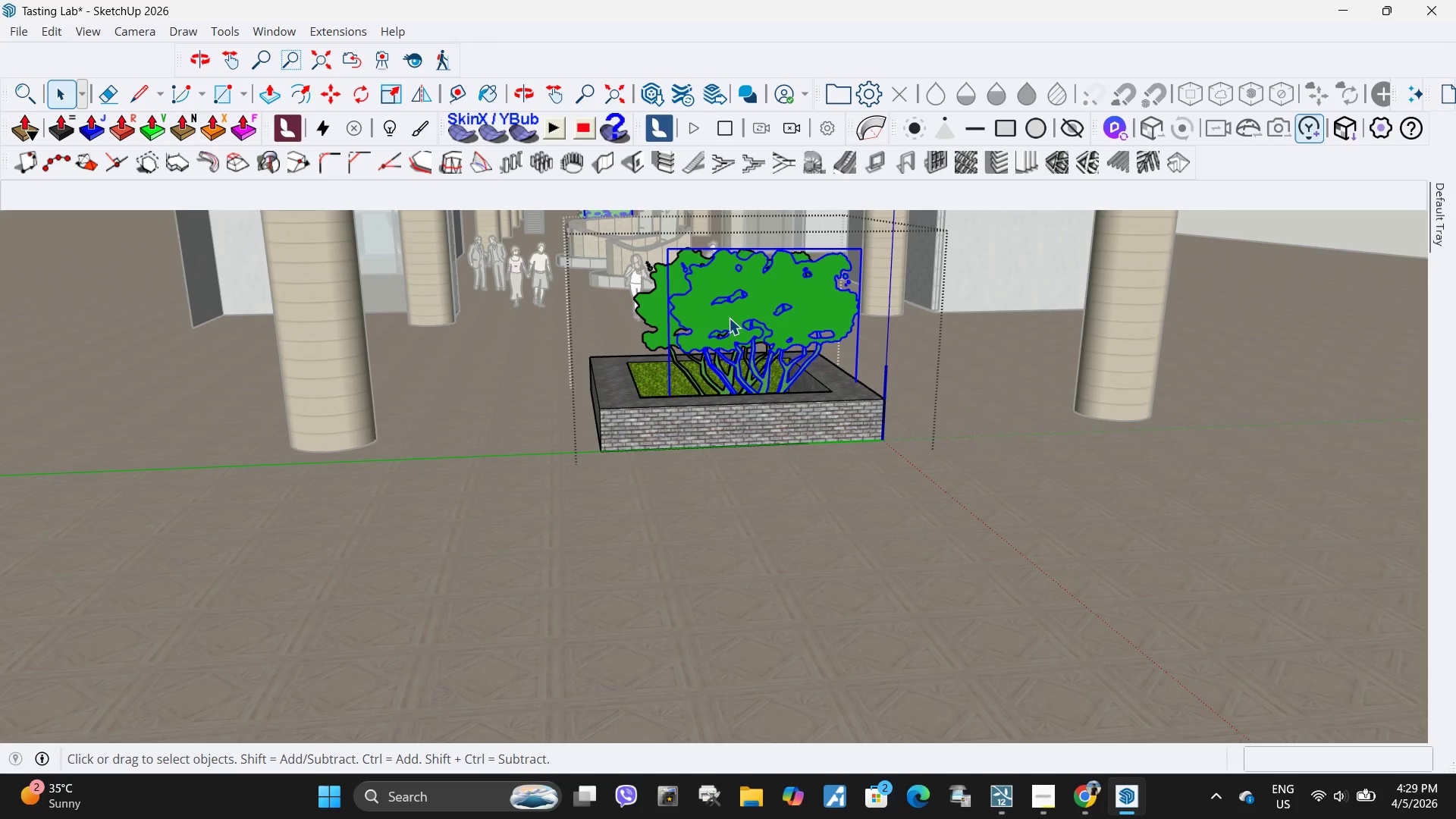 
key(Delete)
 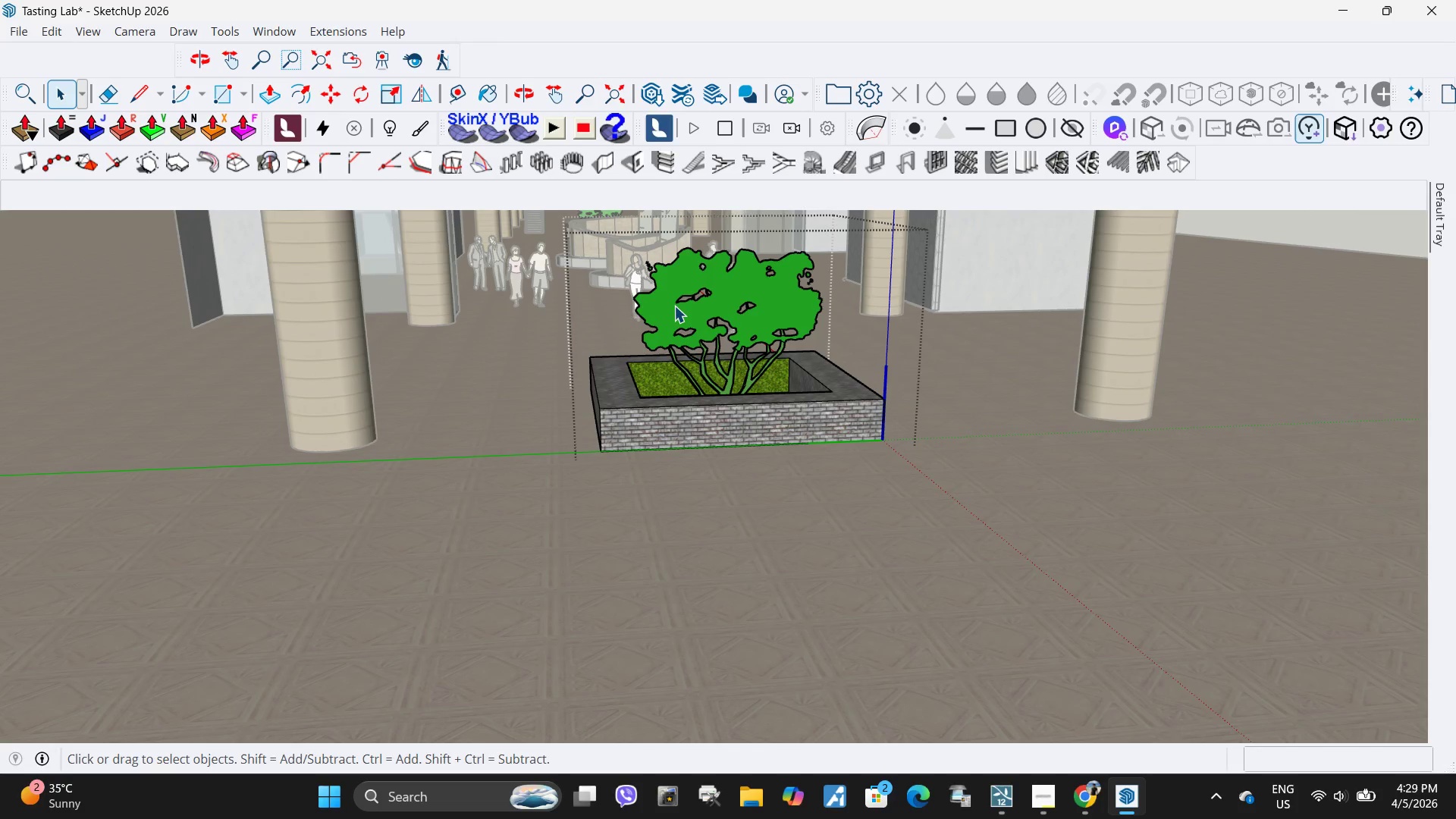 
left_click([674, 306])
 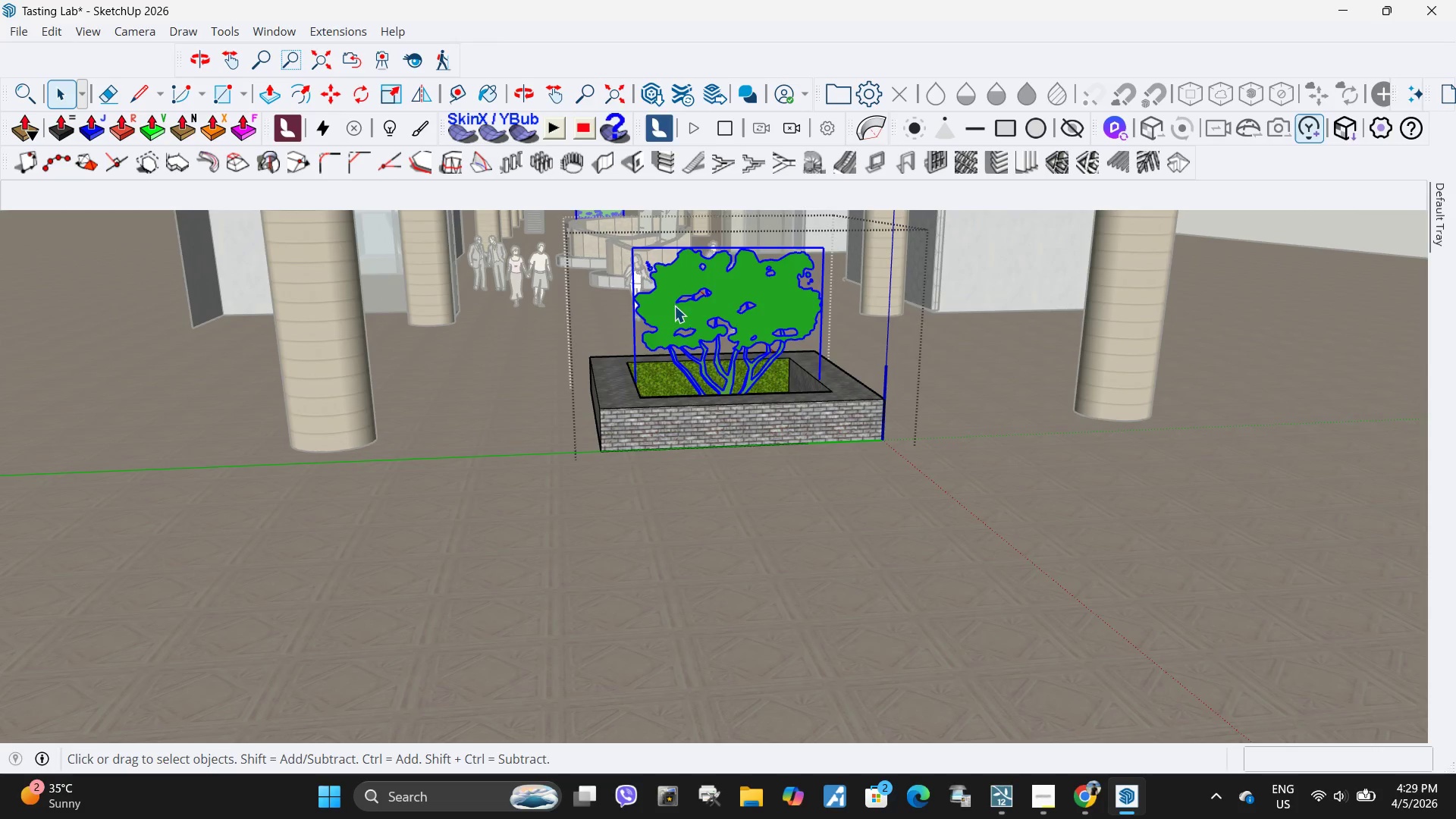 
key(Delete)
 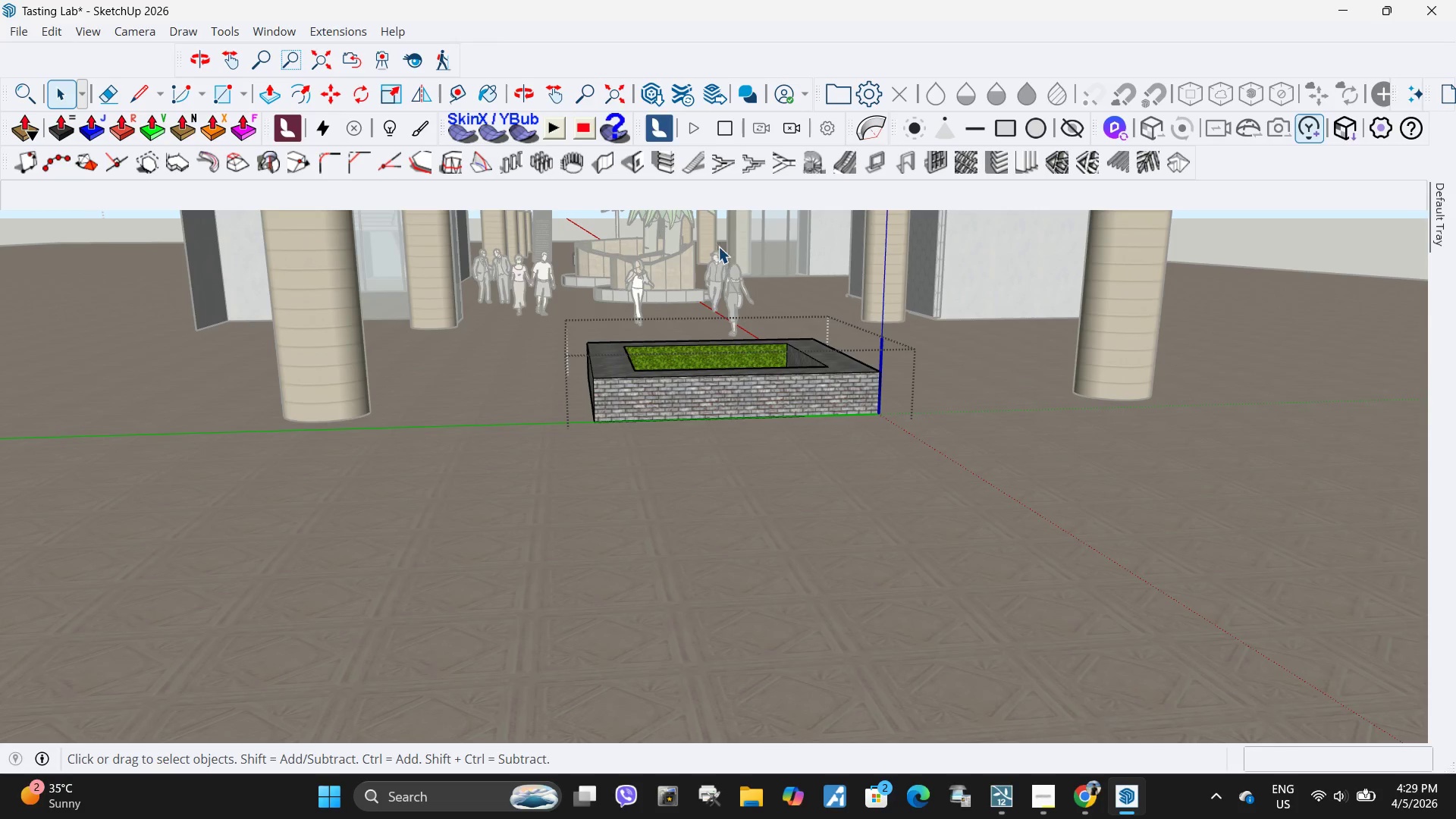 
scroll: coordinate [738, 338], scroll_direction: down, amount: 3.0
 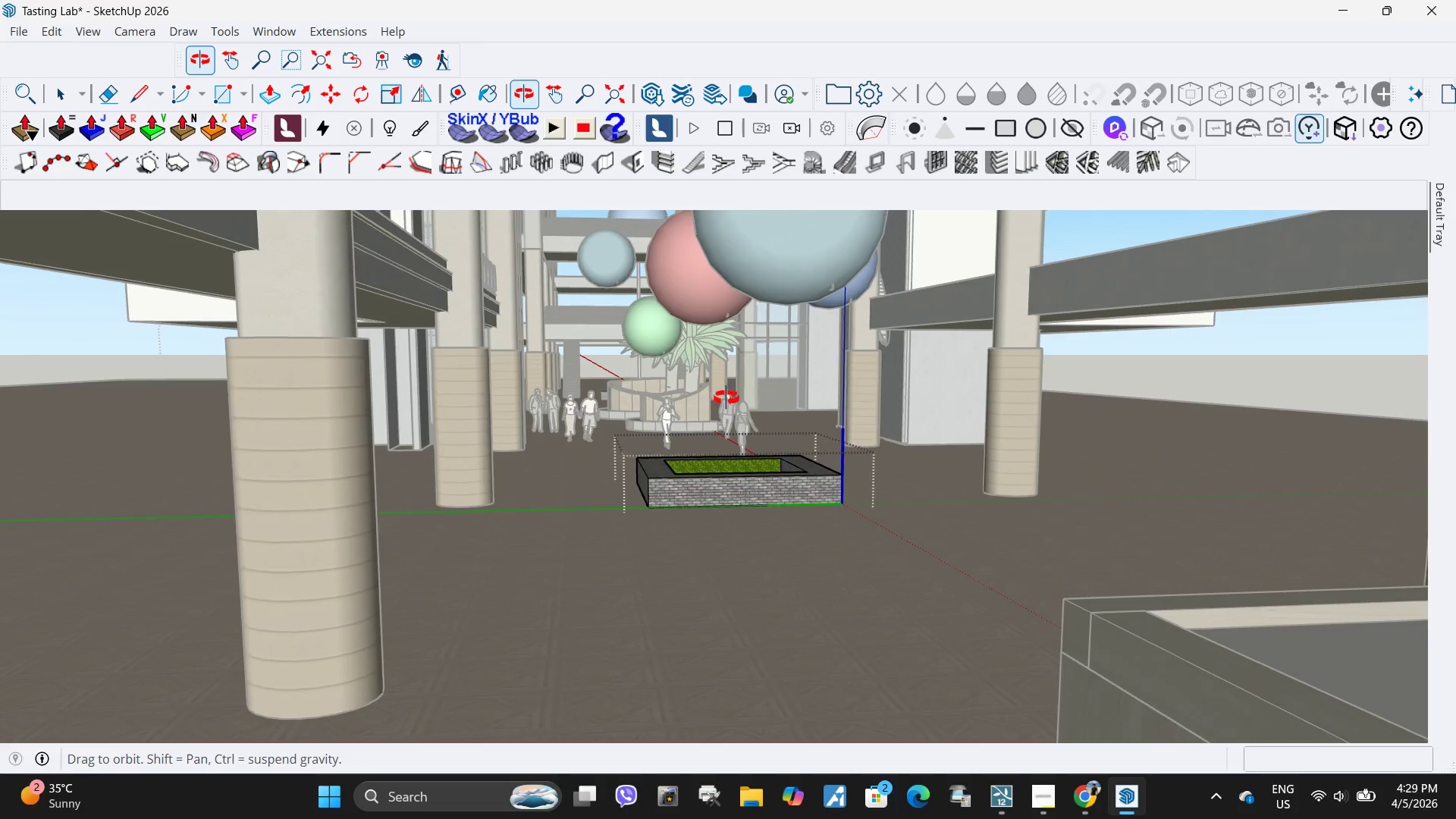 
double_click([697, 370])
 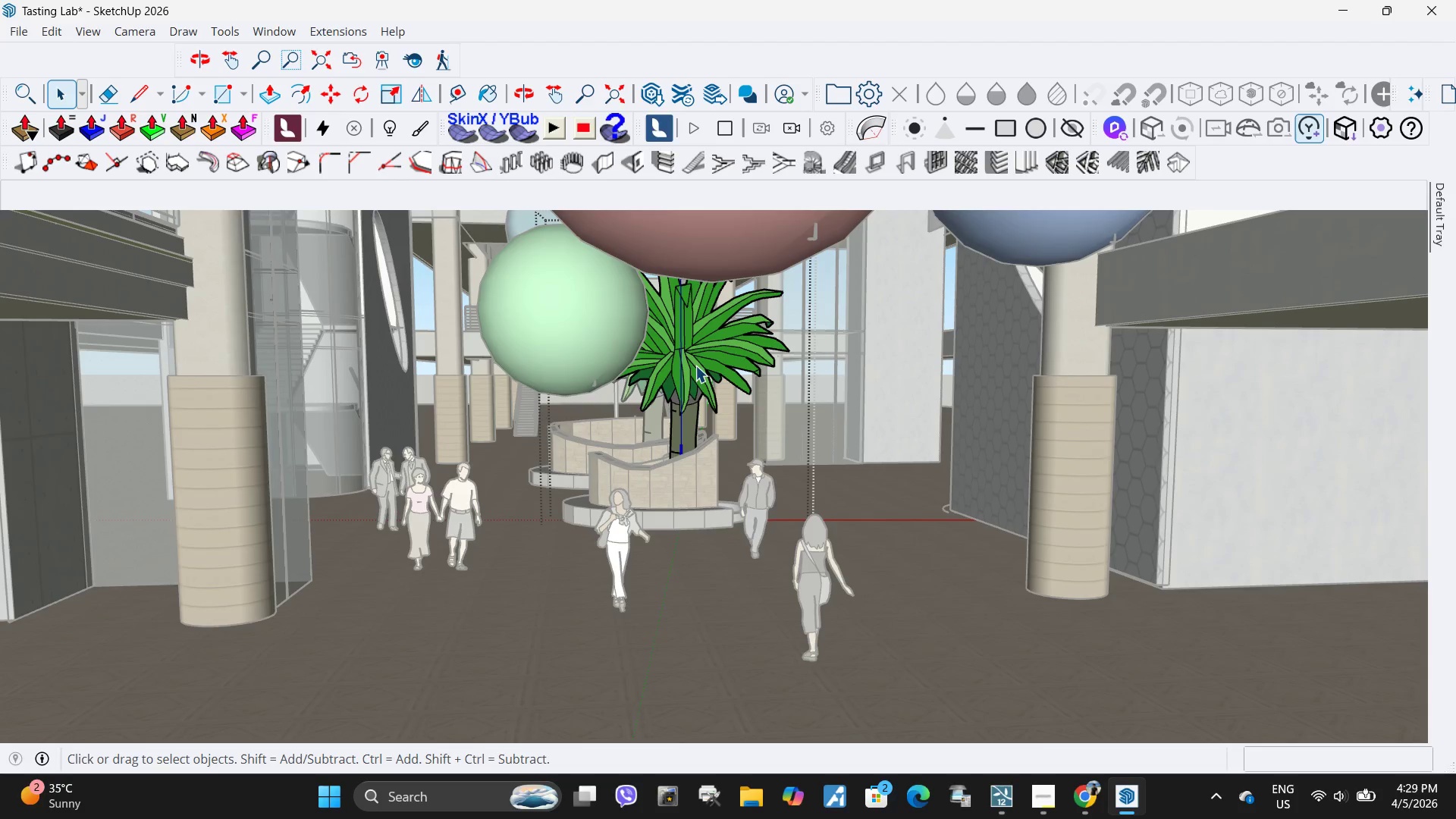 
scroll: coordinate [709, 383], scroll_direction: up, amount: 6.0
 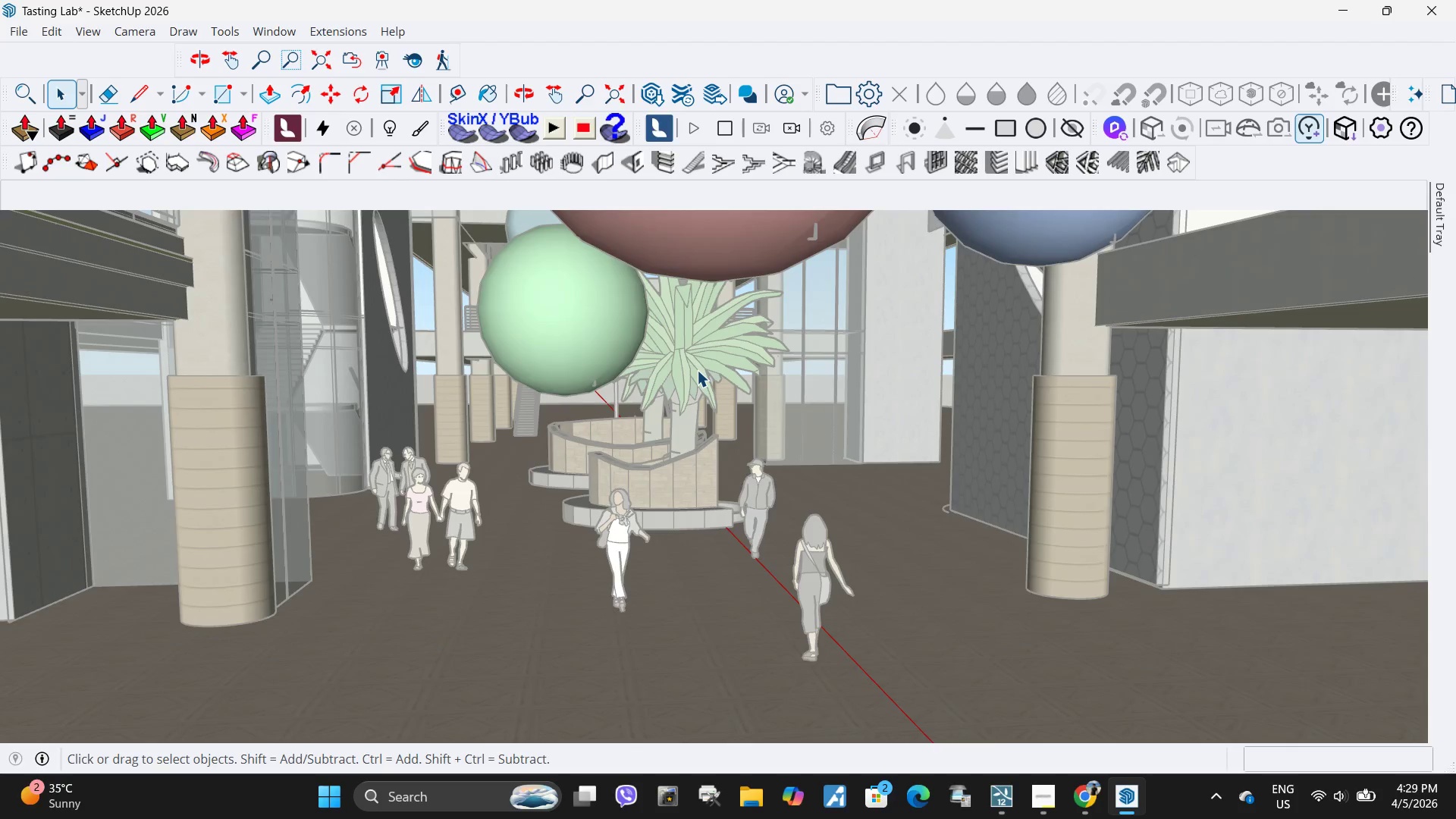 
triple_click([695, 363])
 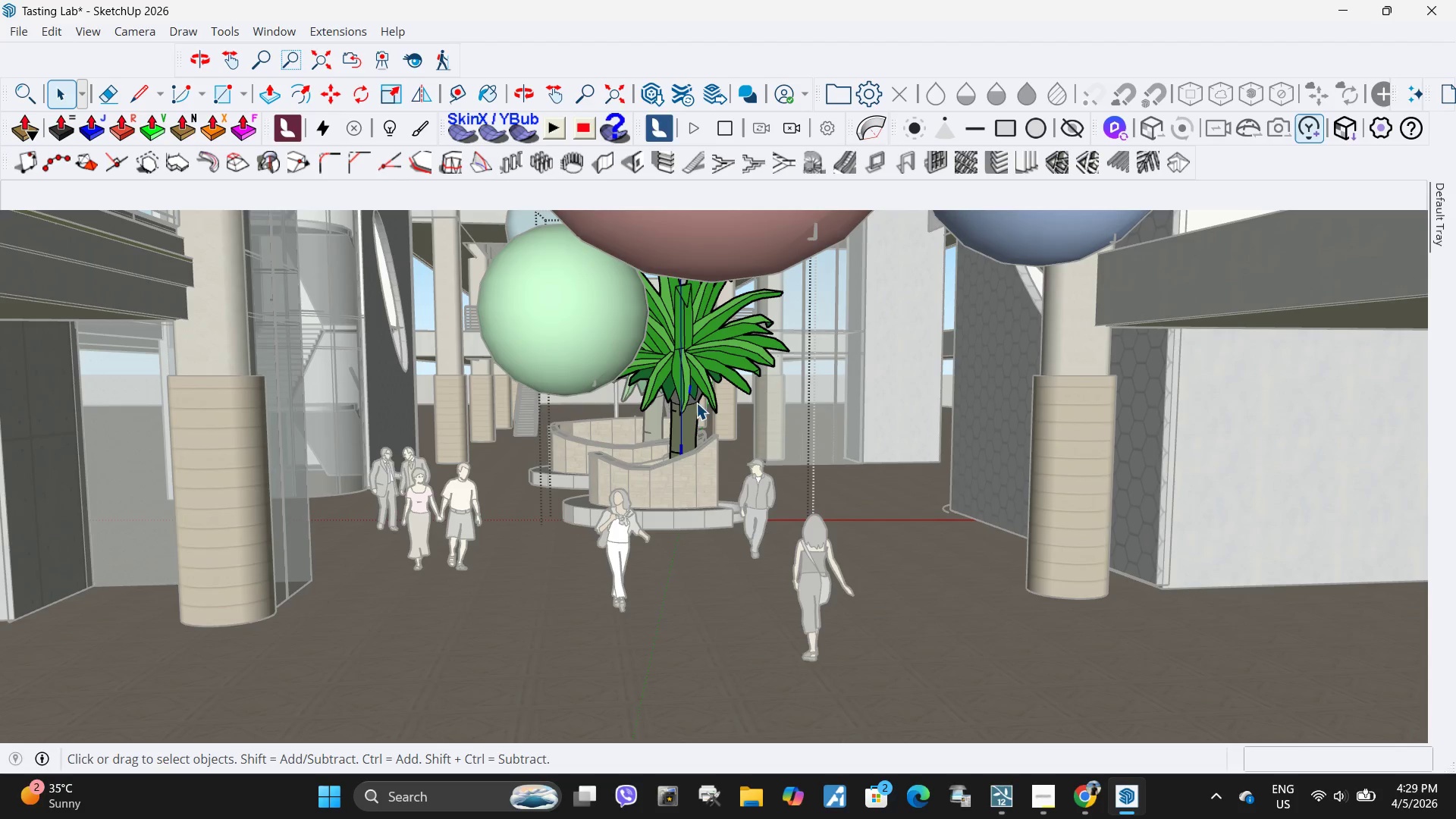 
key(Escape)
 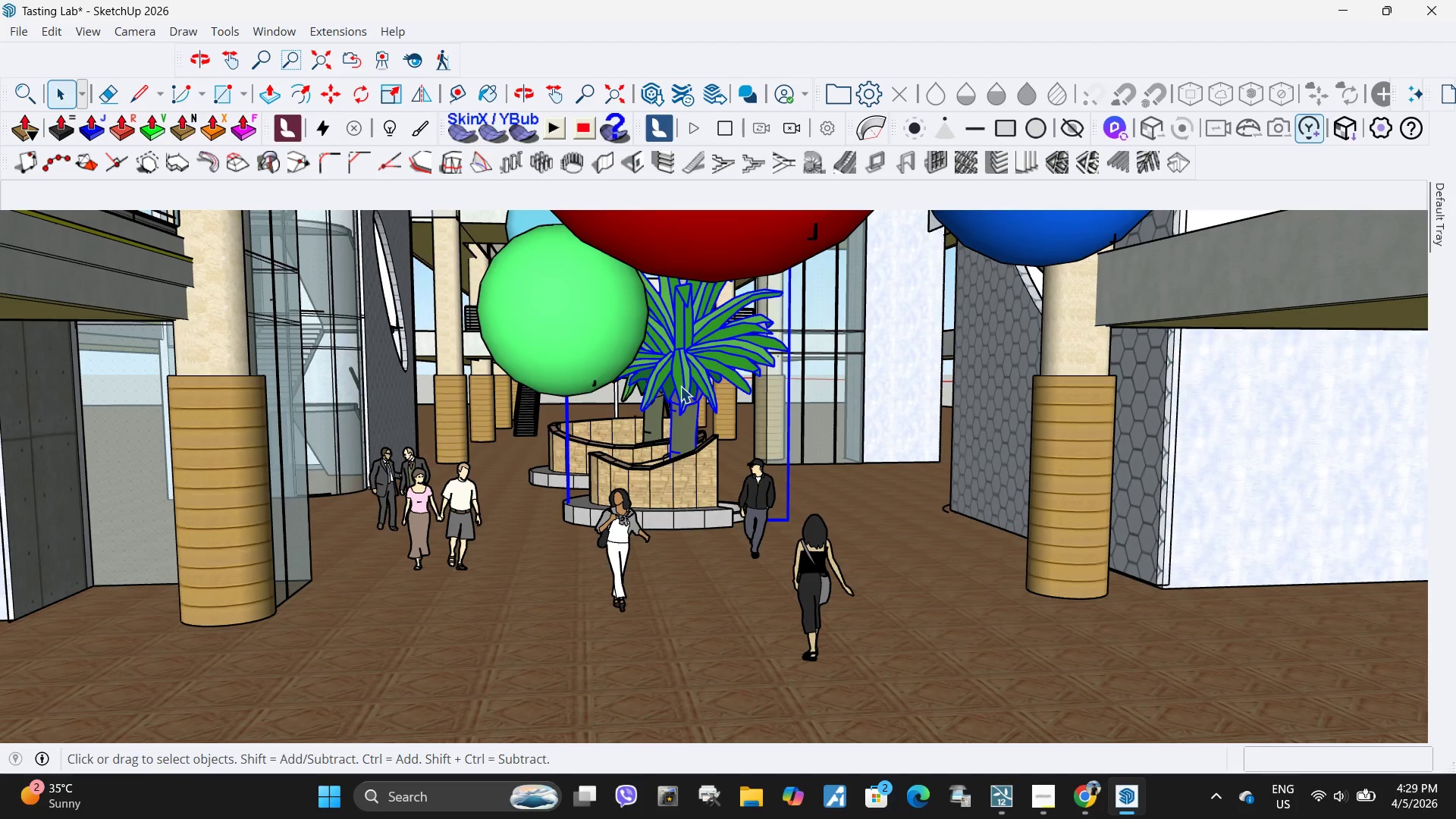 
key(Delete)
 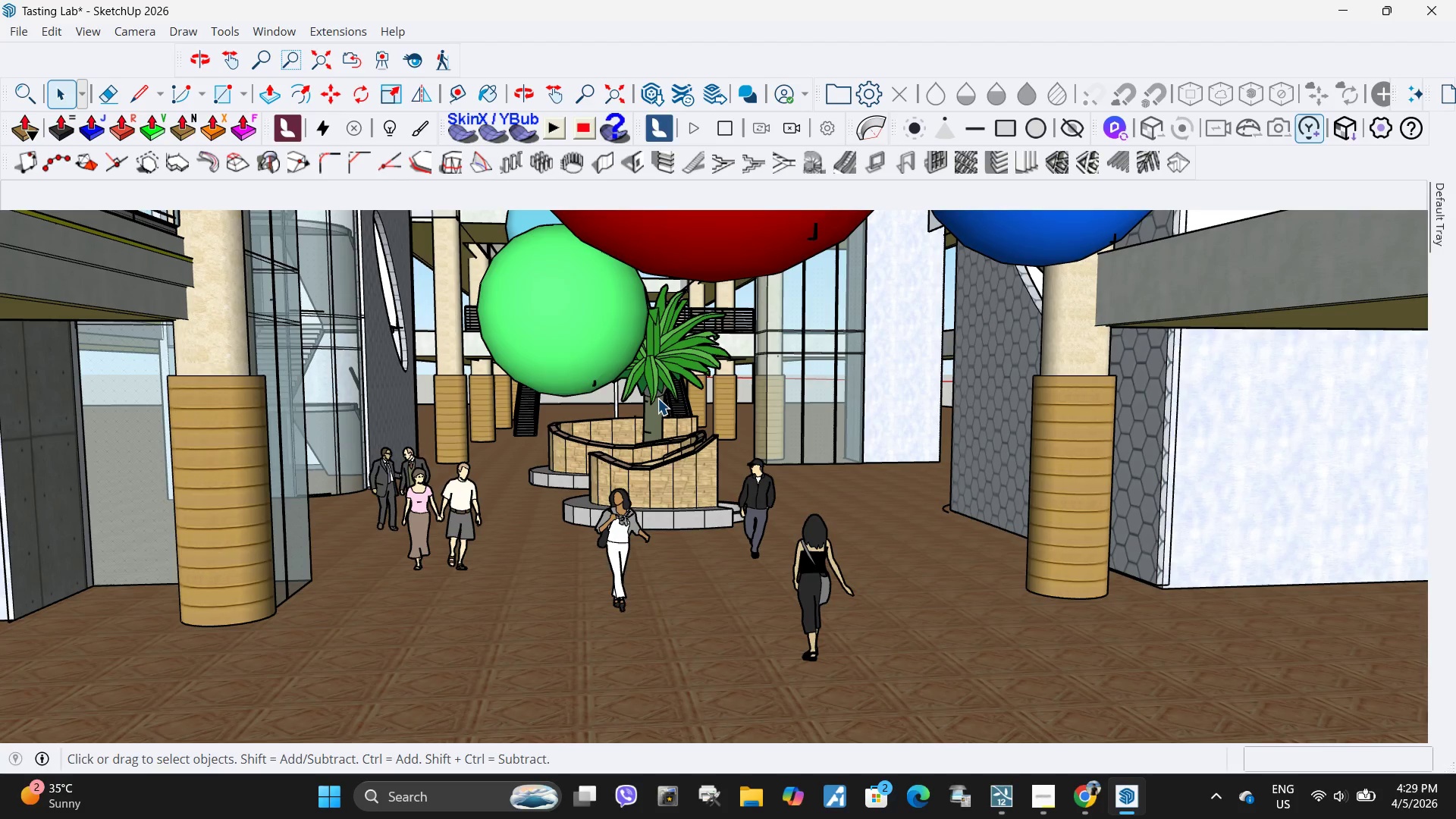 
left_click([657, 398])
 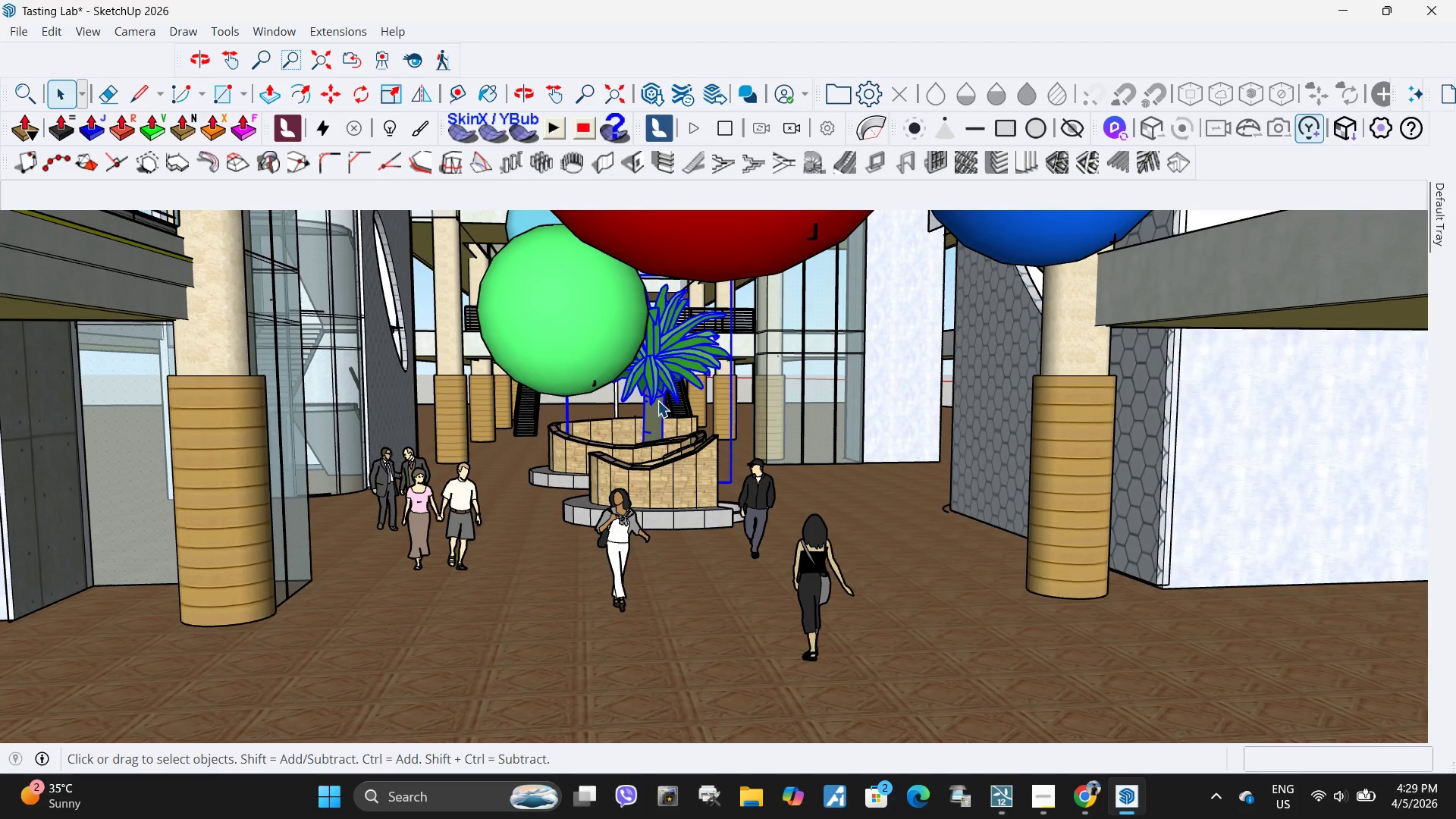 
key(Delete)
 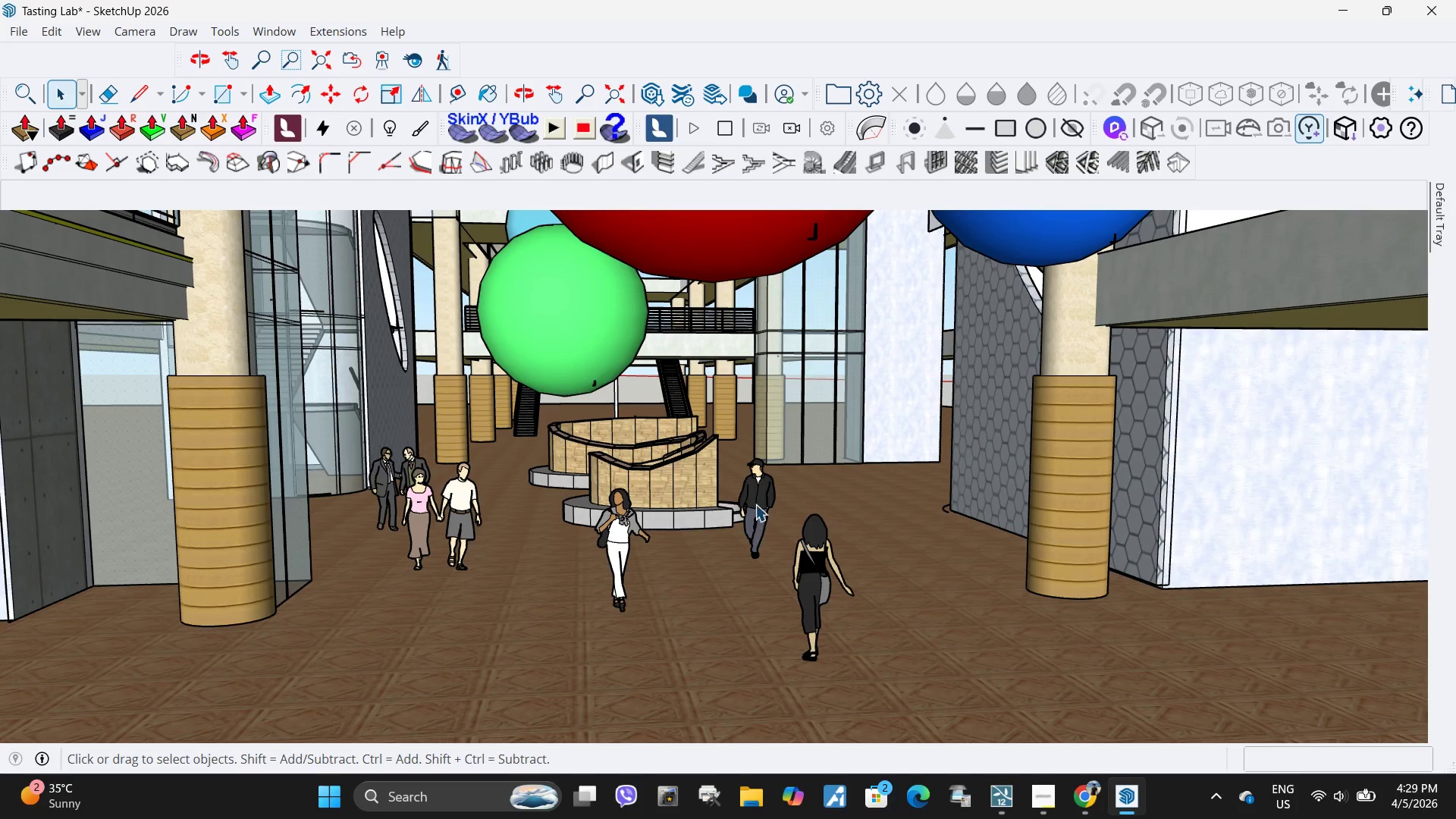 
left_click([755, 504])
 